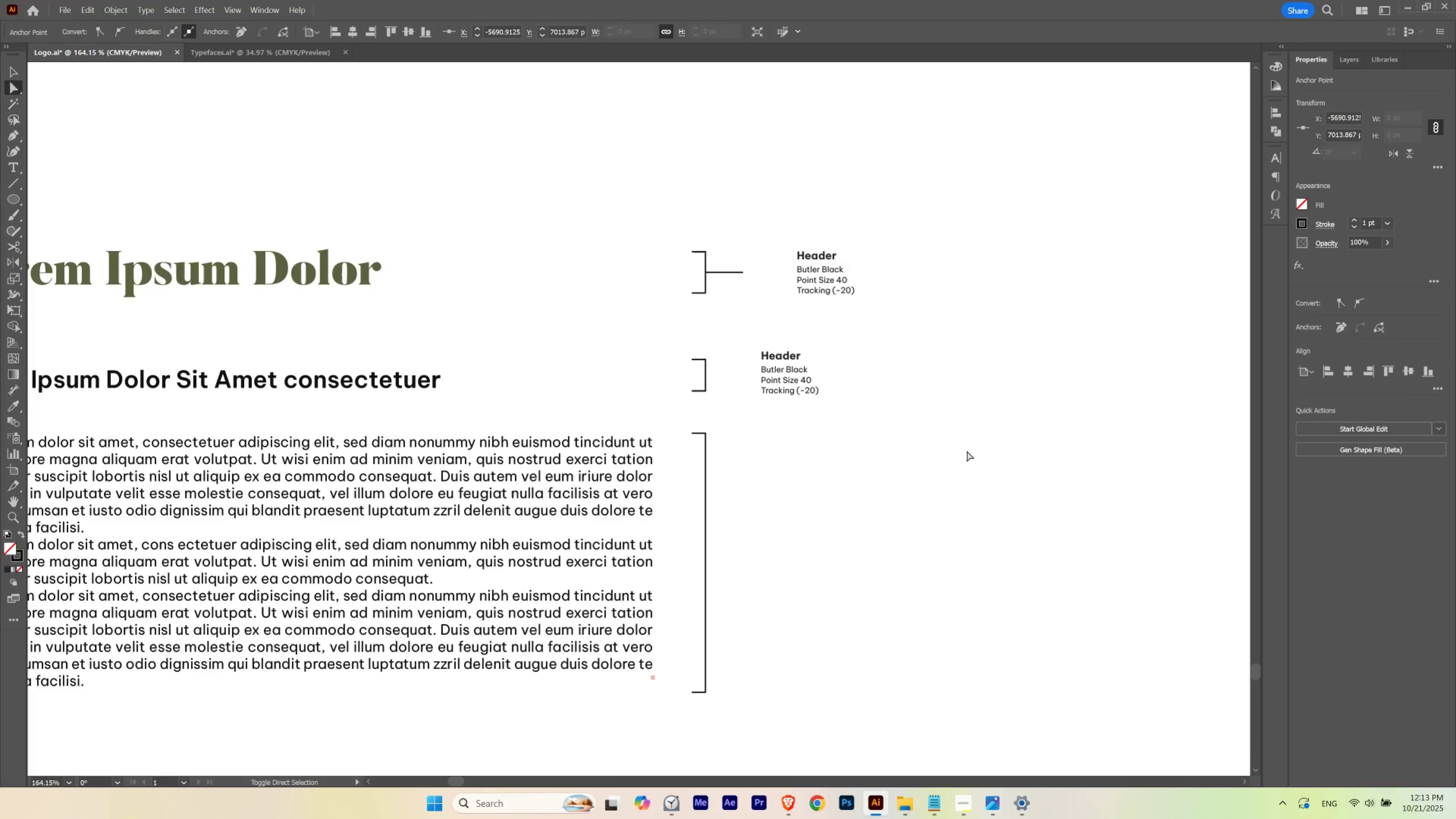 
key(Shift+ArrowRight)
 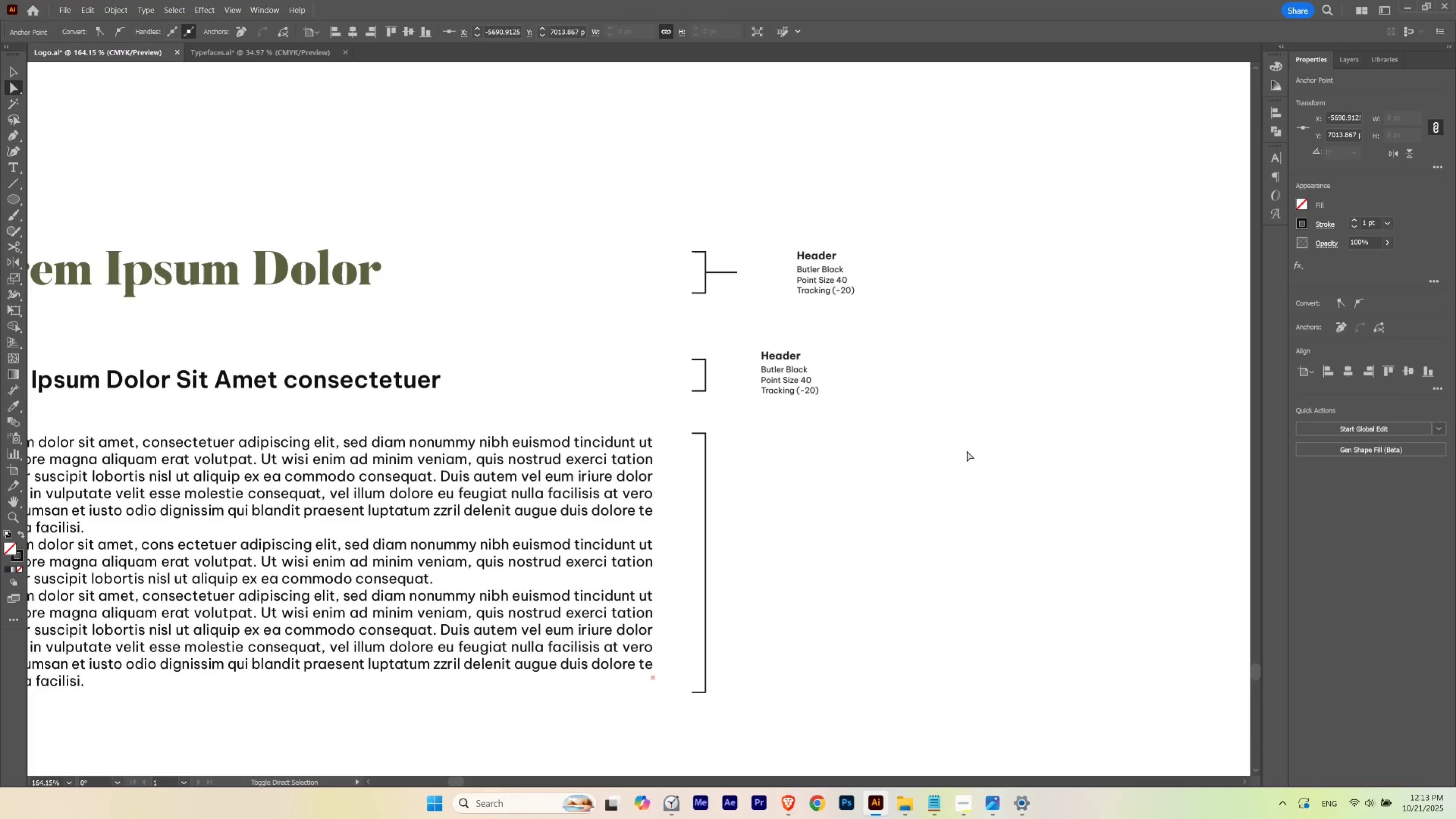 
key(Shift+ArrowLeft)
 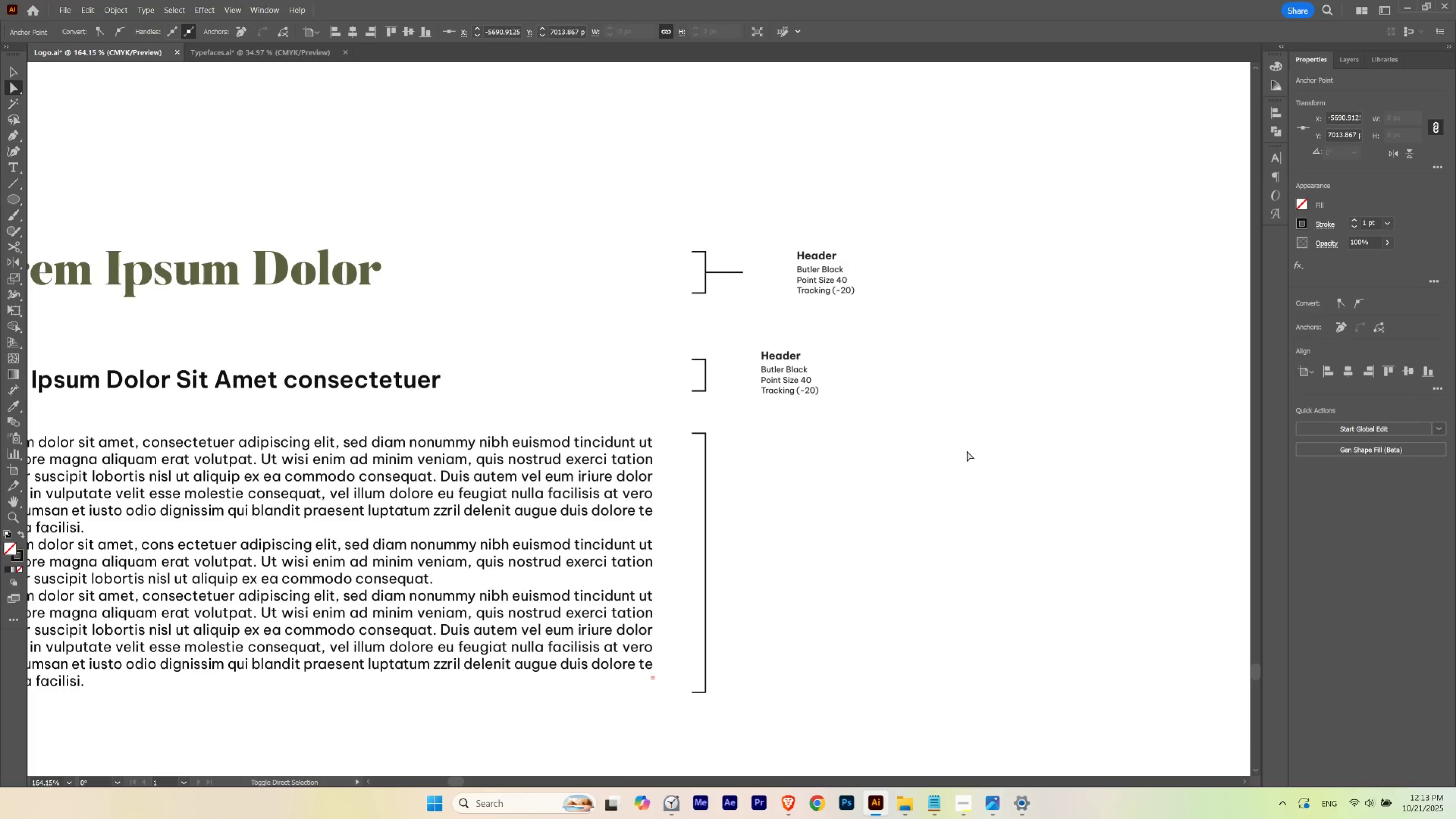 
key(Shift+ArrowRight)
 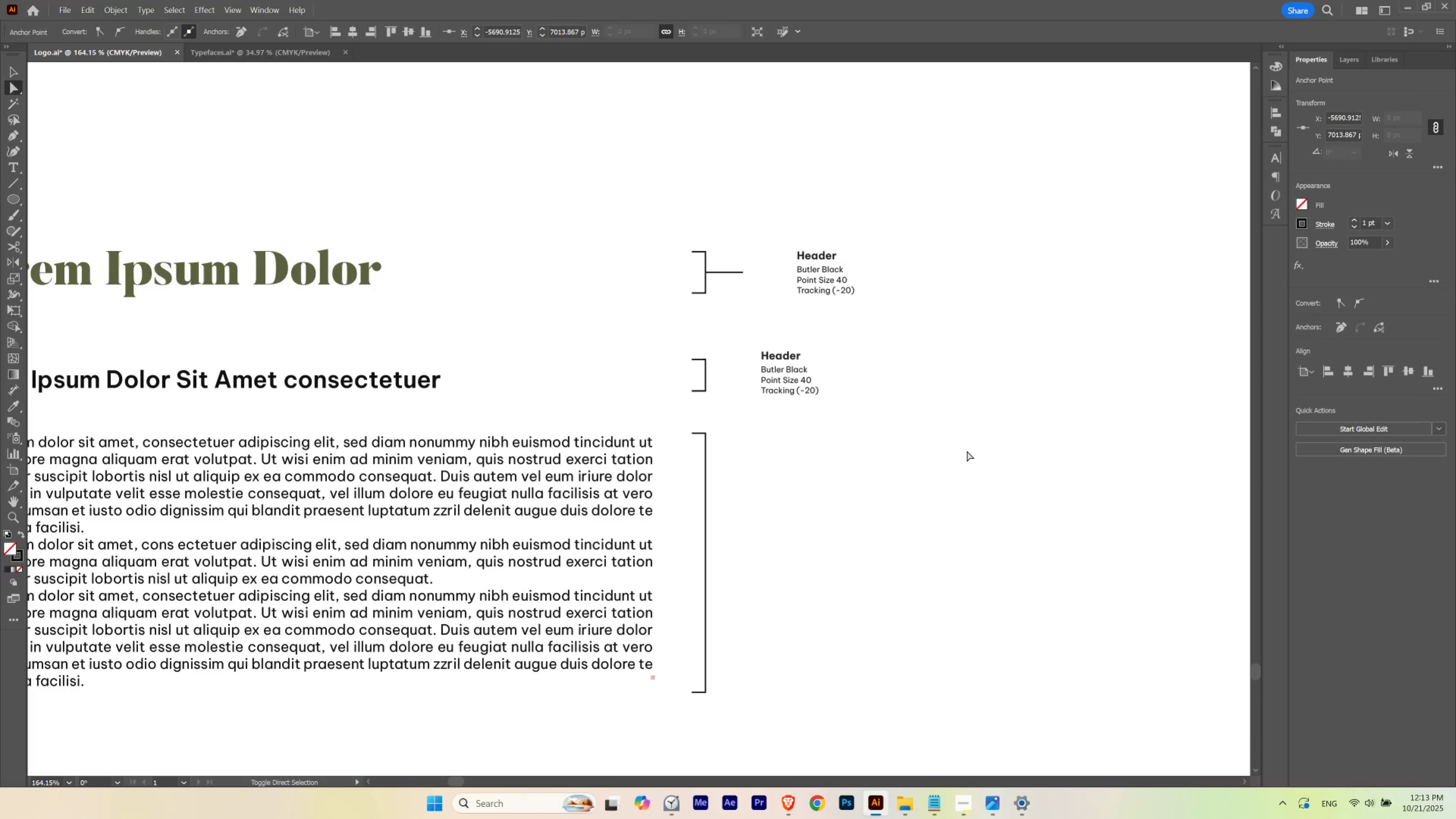 
key(Shift+ArrowRight)
 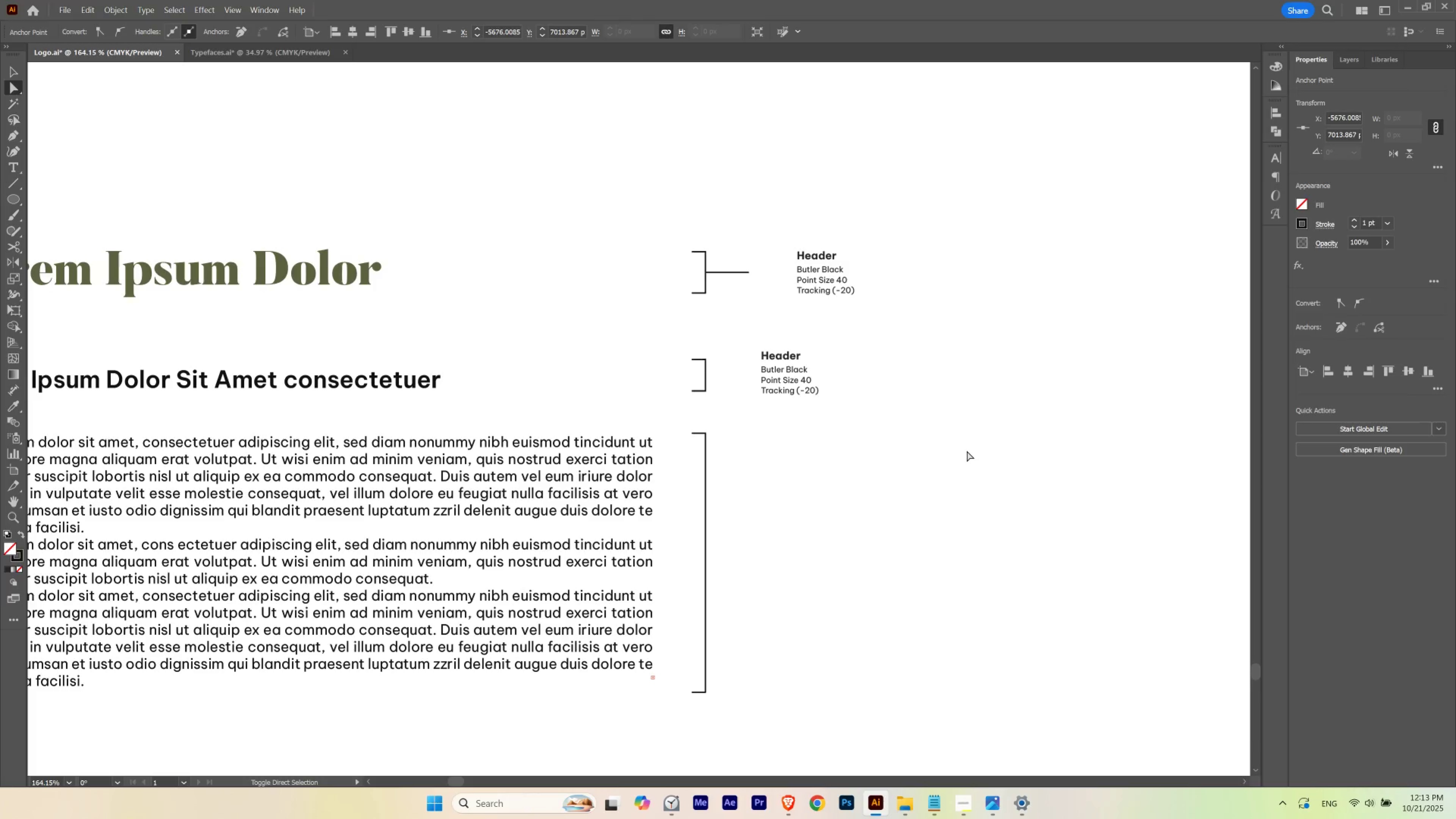 
key(Shift+ArrowLeft)
 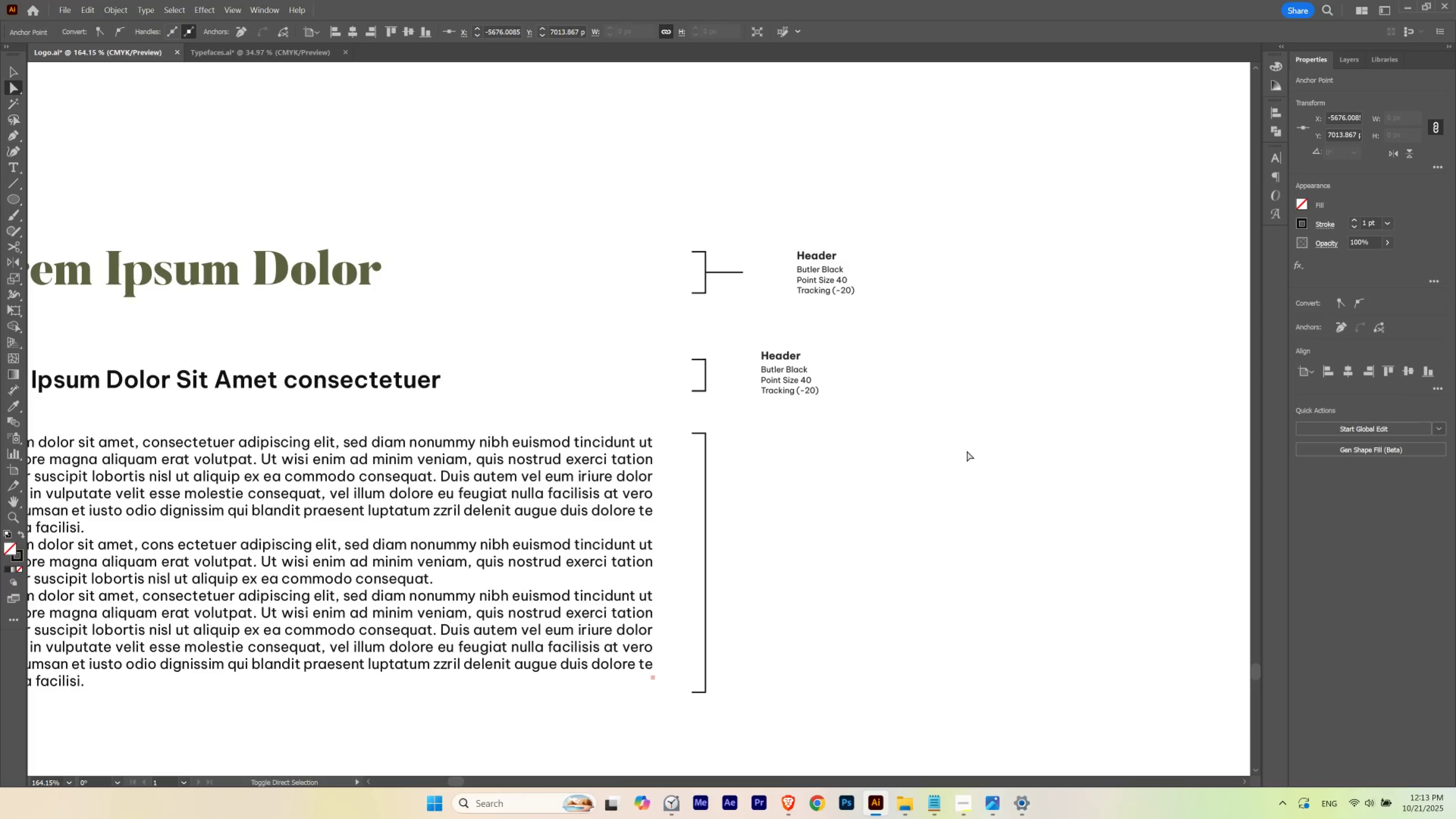 
key(Shift+ArrowRight)
 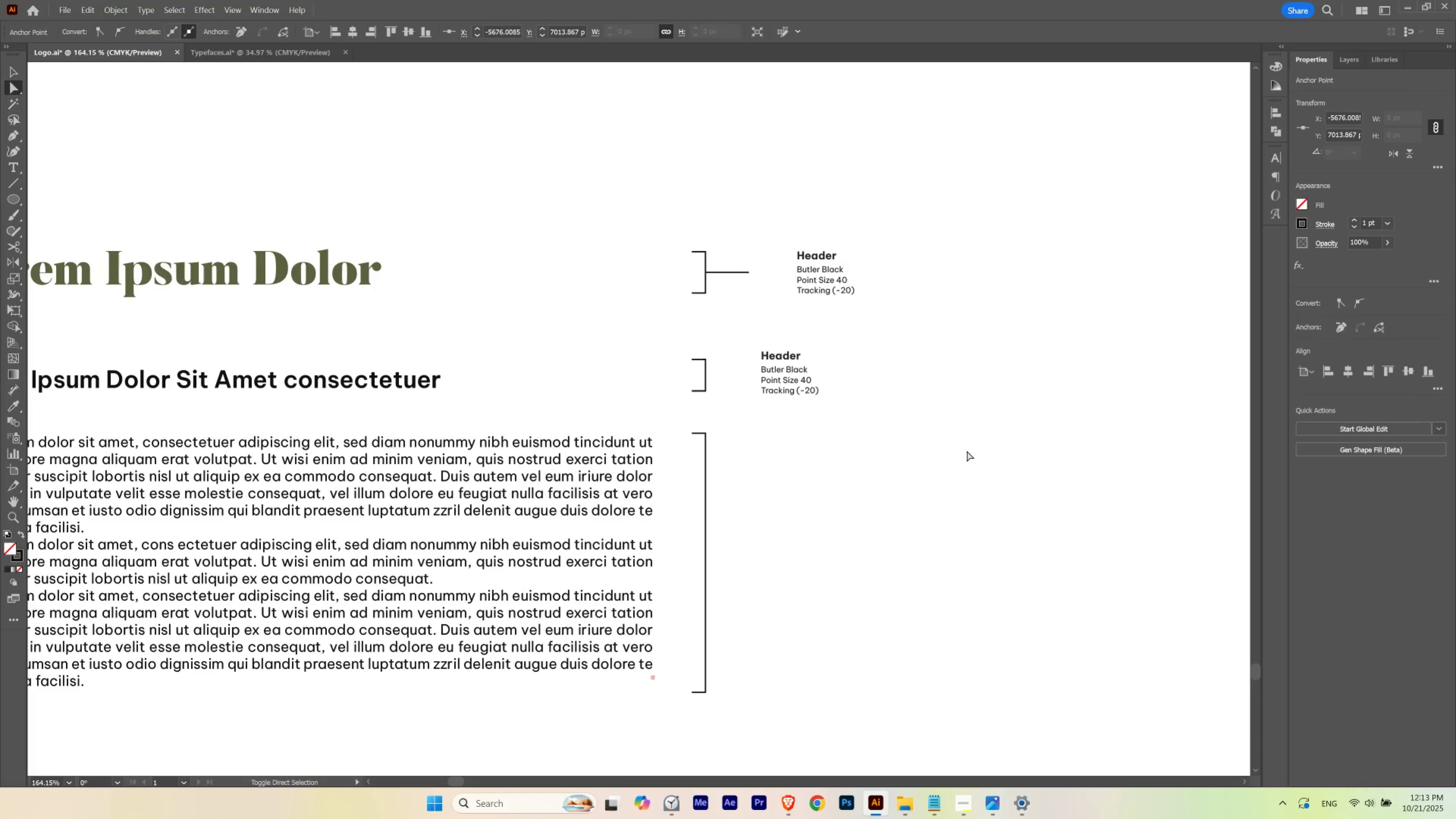 
key(Shift+ArrowLeft)
 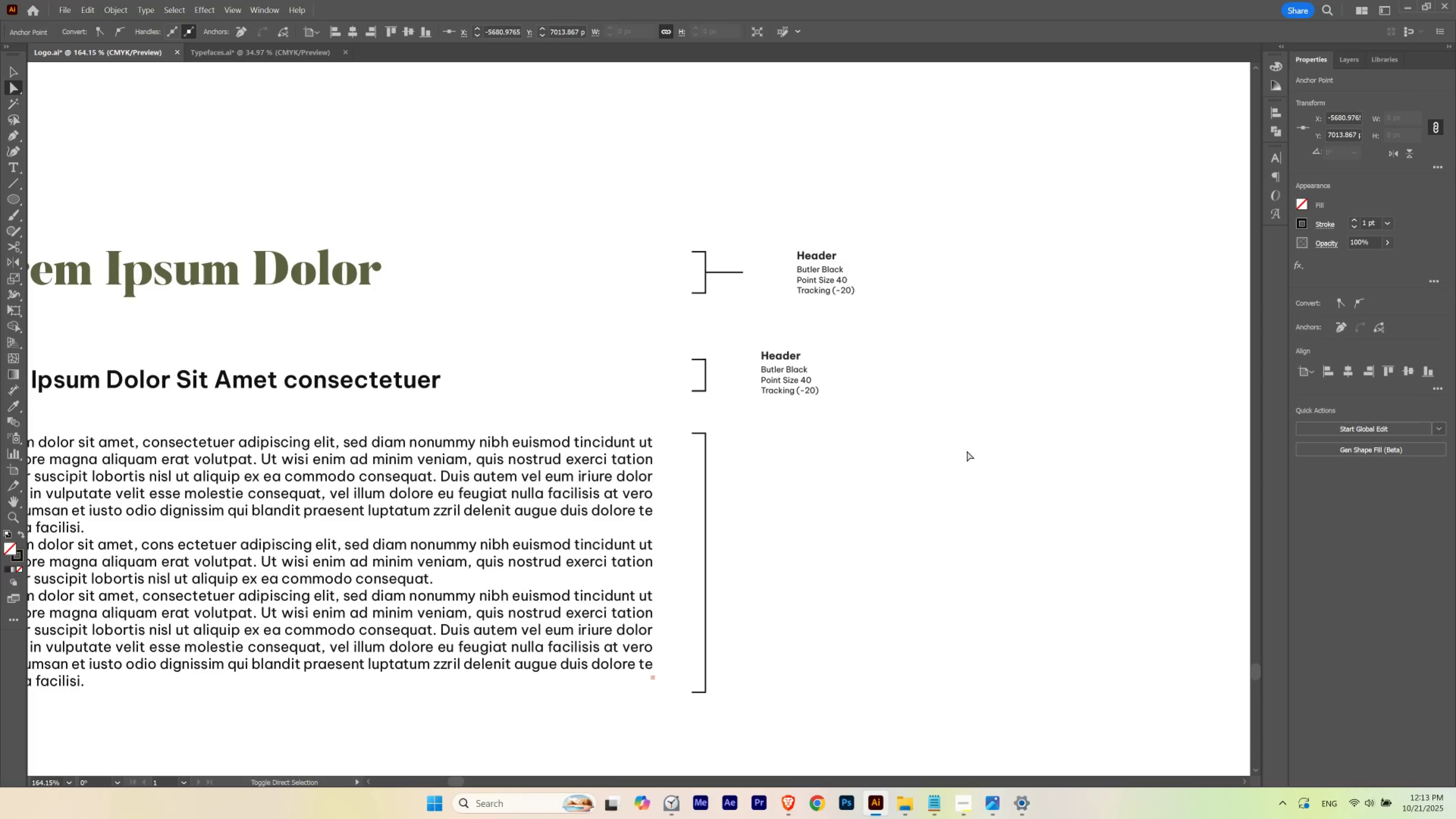 
key(Shift+ArrowRight)
 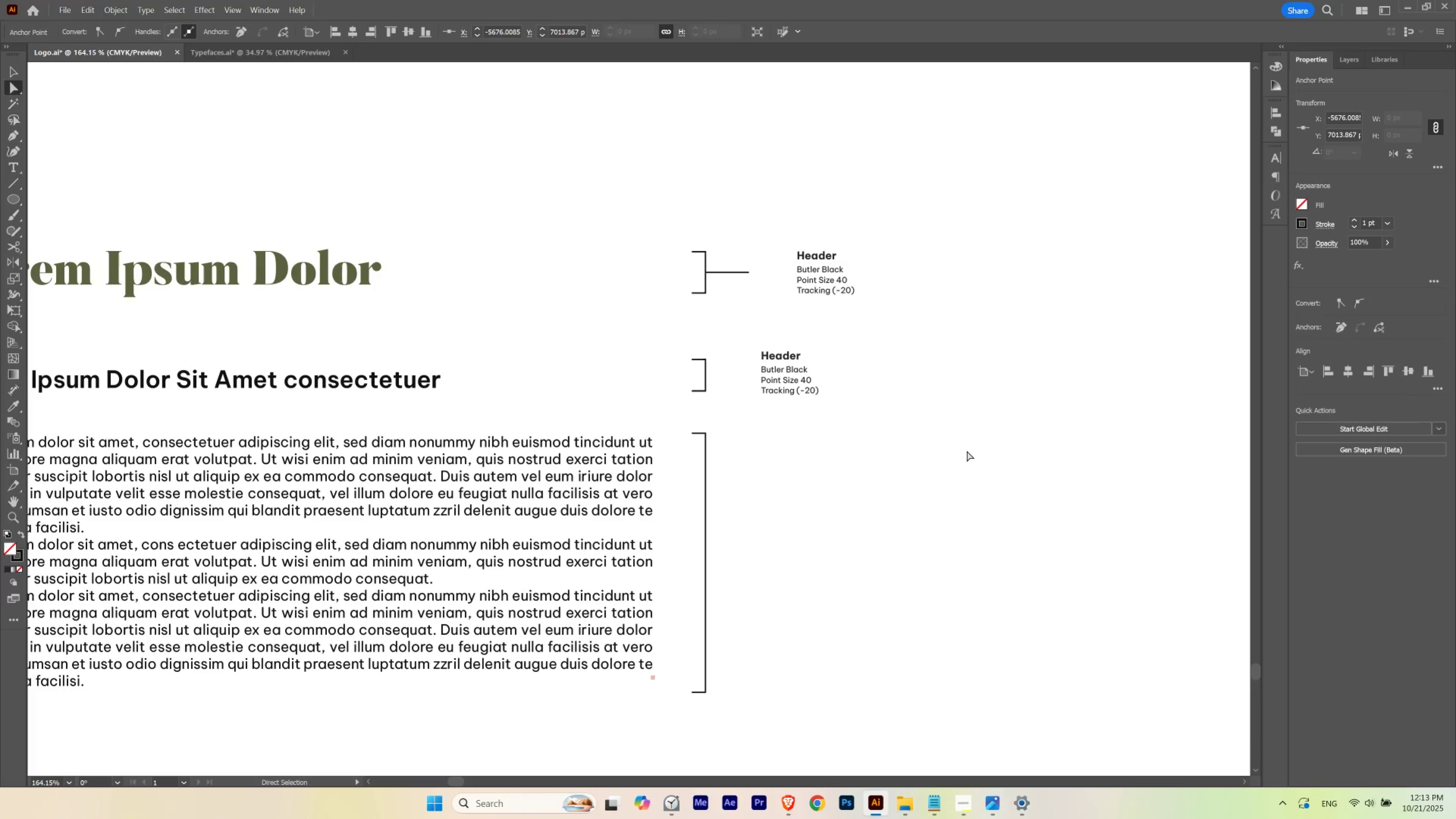 
key(V)
 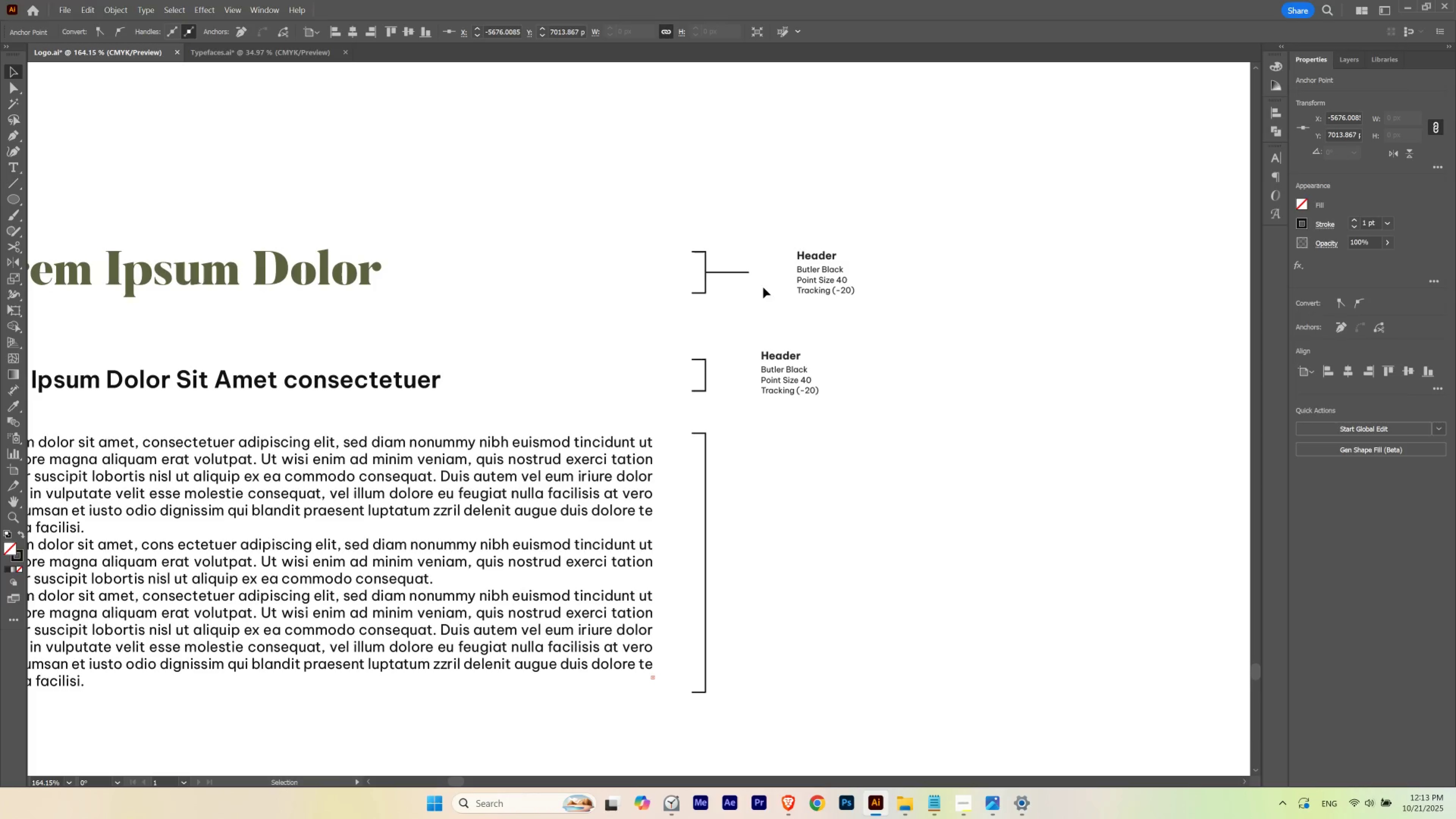 
hold_key(key=AltLeft, duration=2.86)
 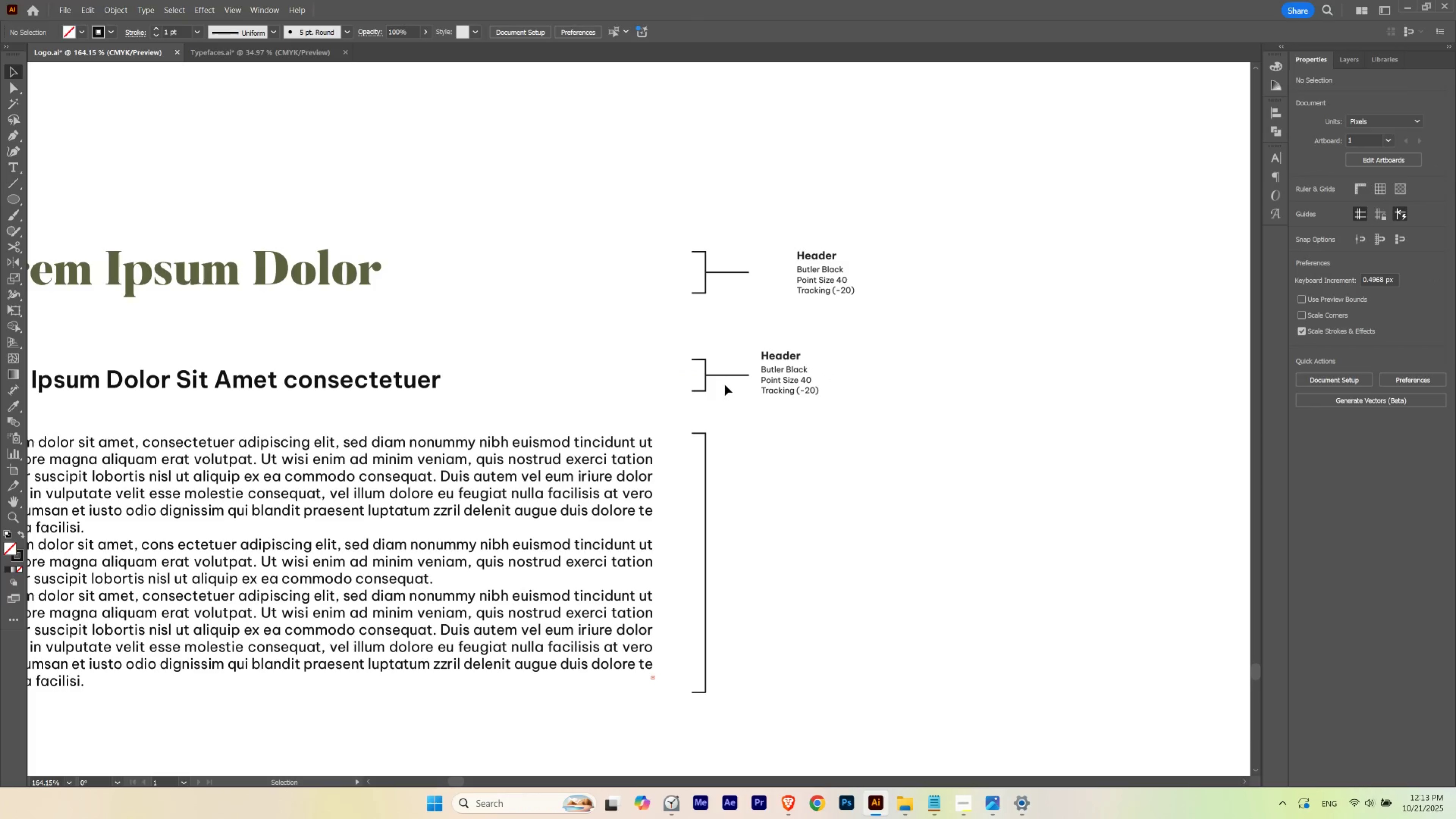 
hold_key(key=ShiftLeft, duration=1.54)
 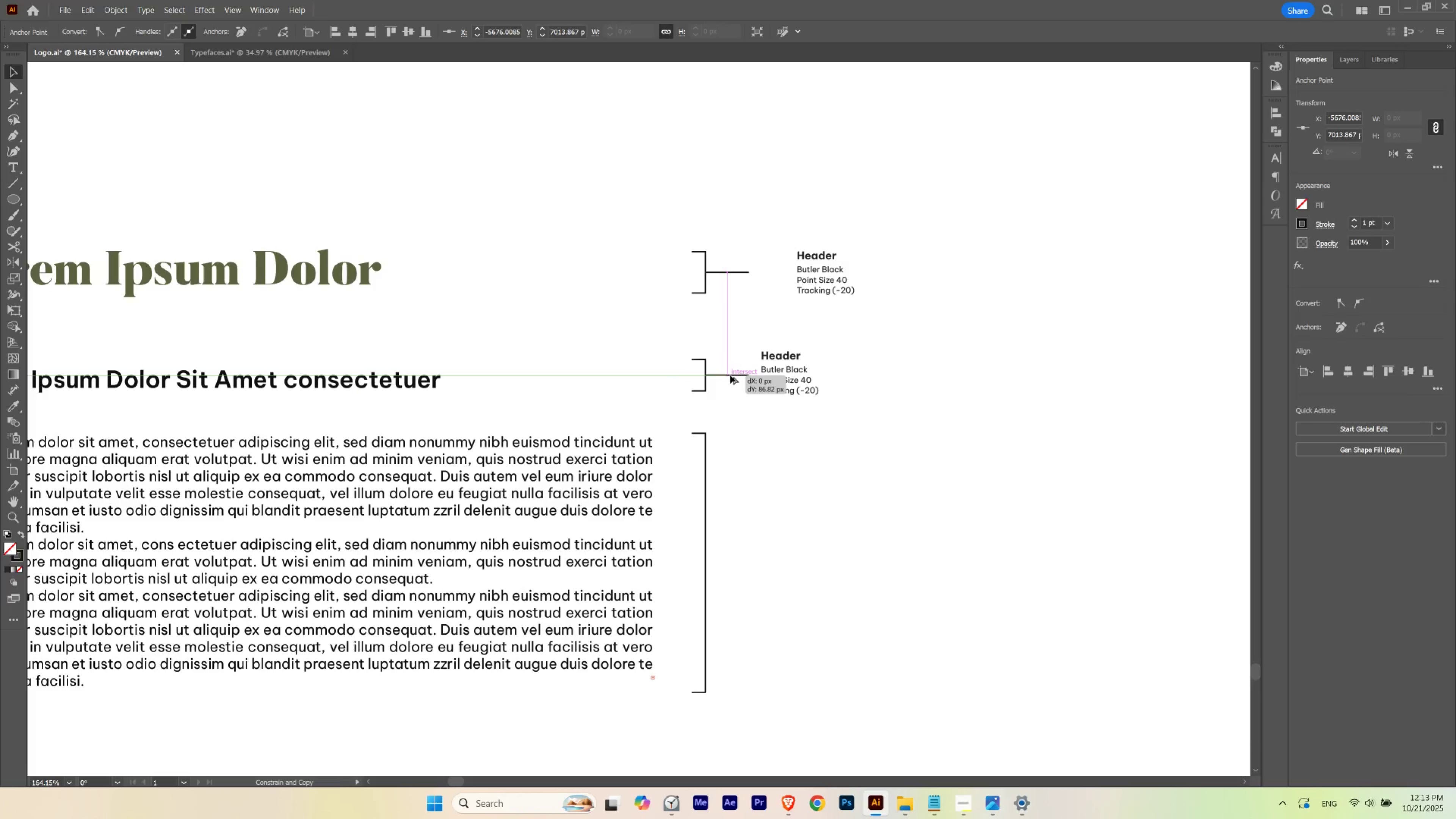 
hold_key(key=ShiftLeft, duration=0.77)
 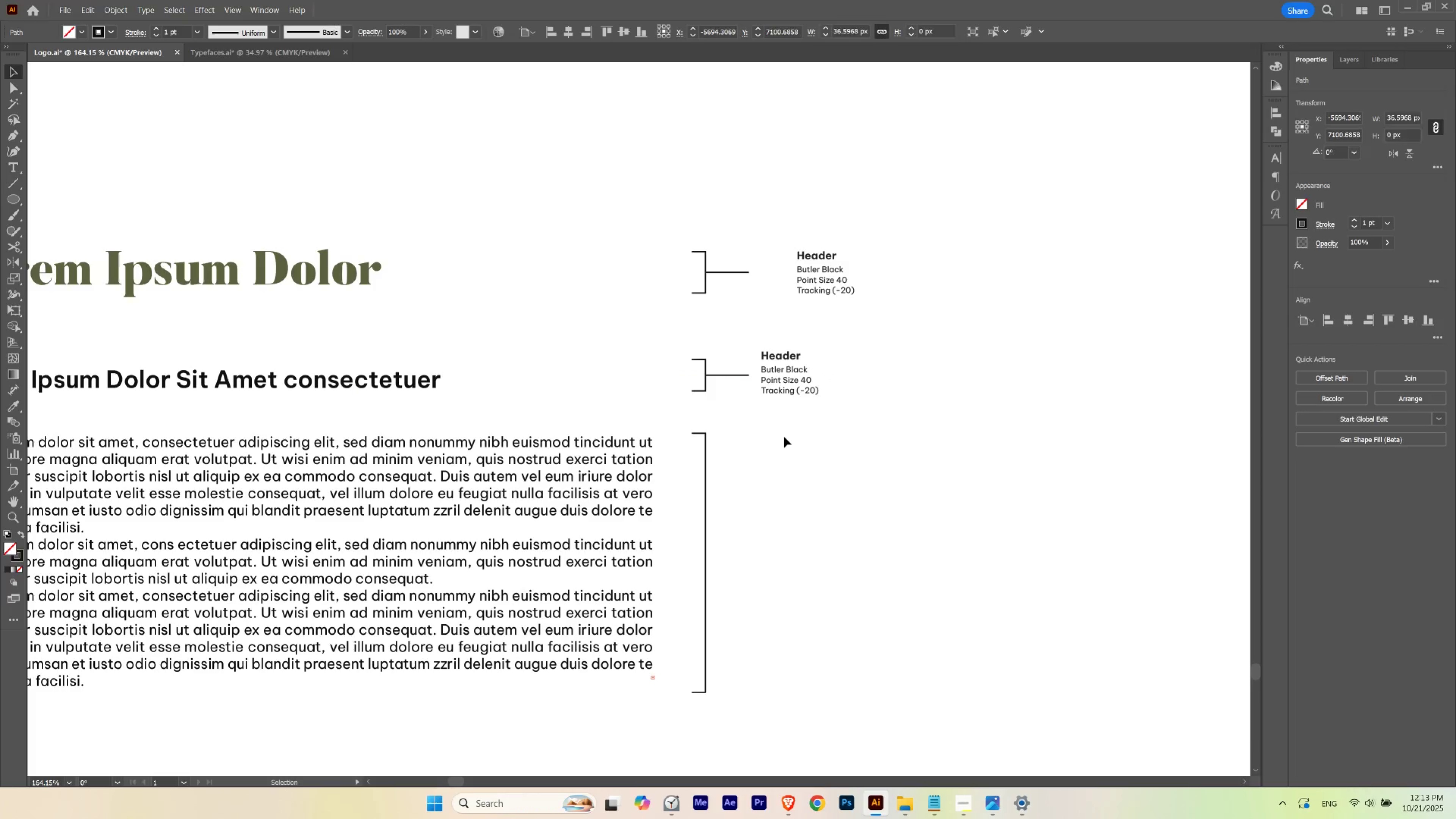 
left_click([784, 437])
 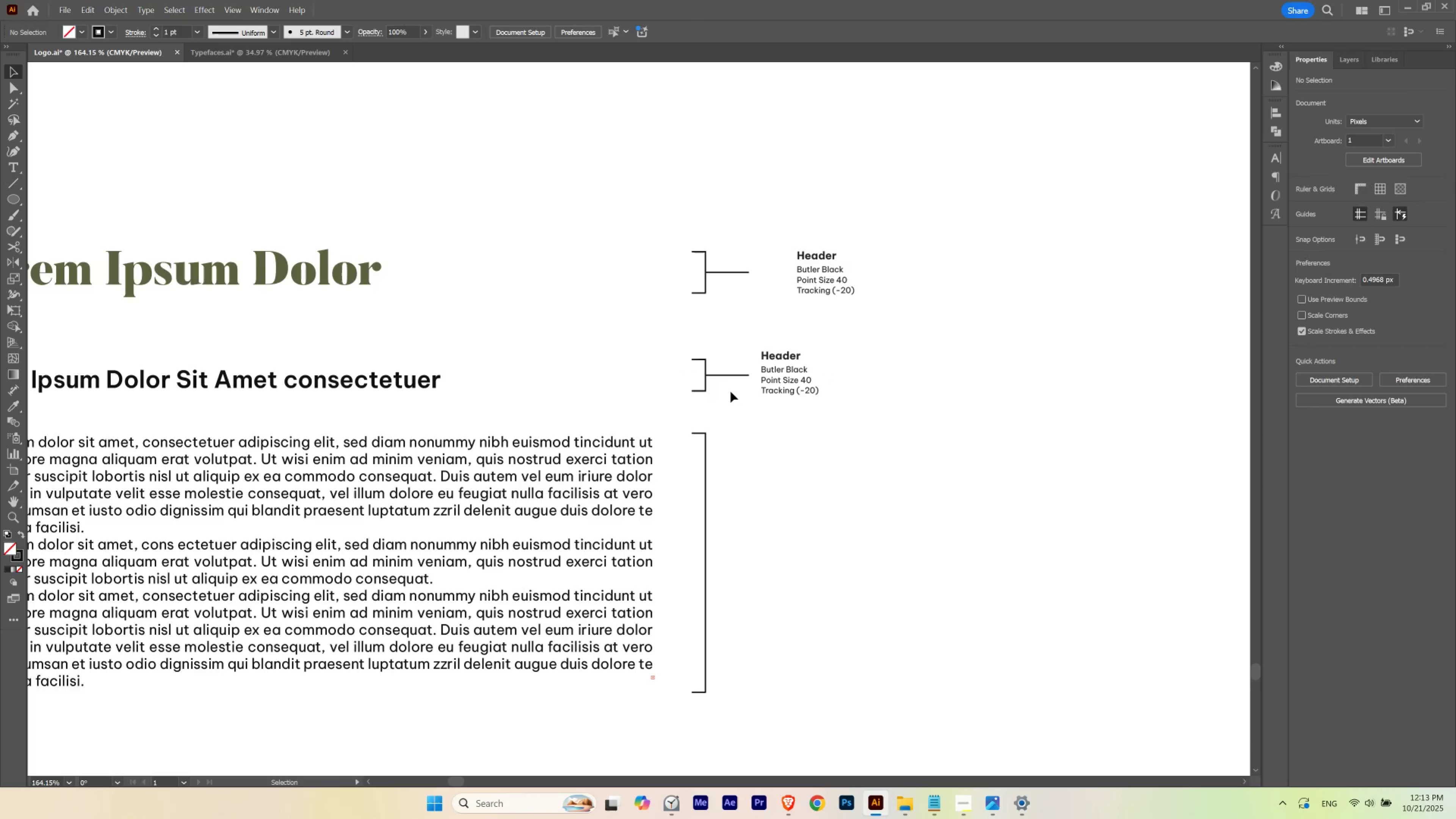 
hold_key(key=AltLeft, duration=5.07)
 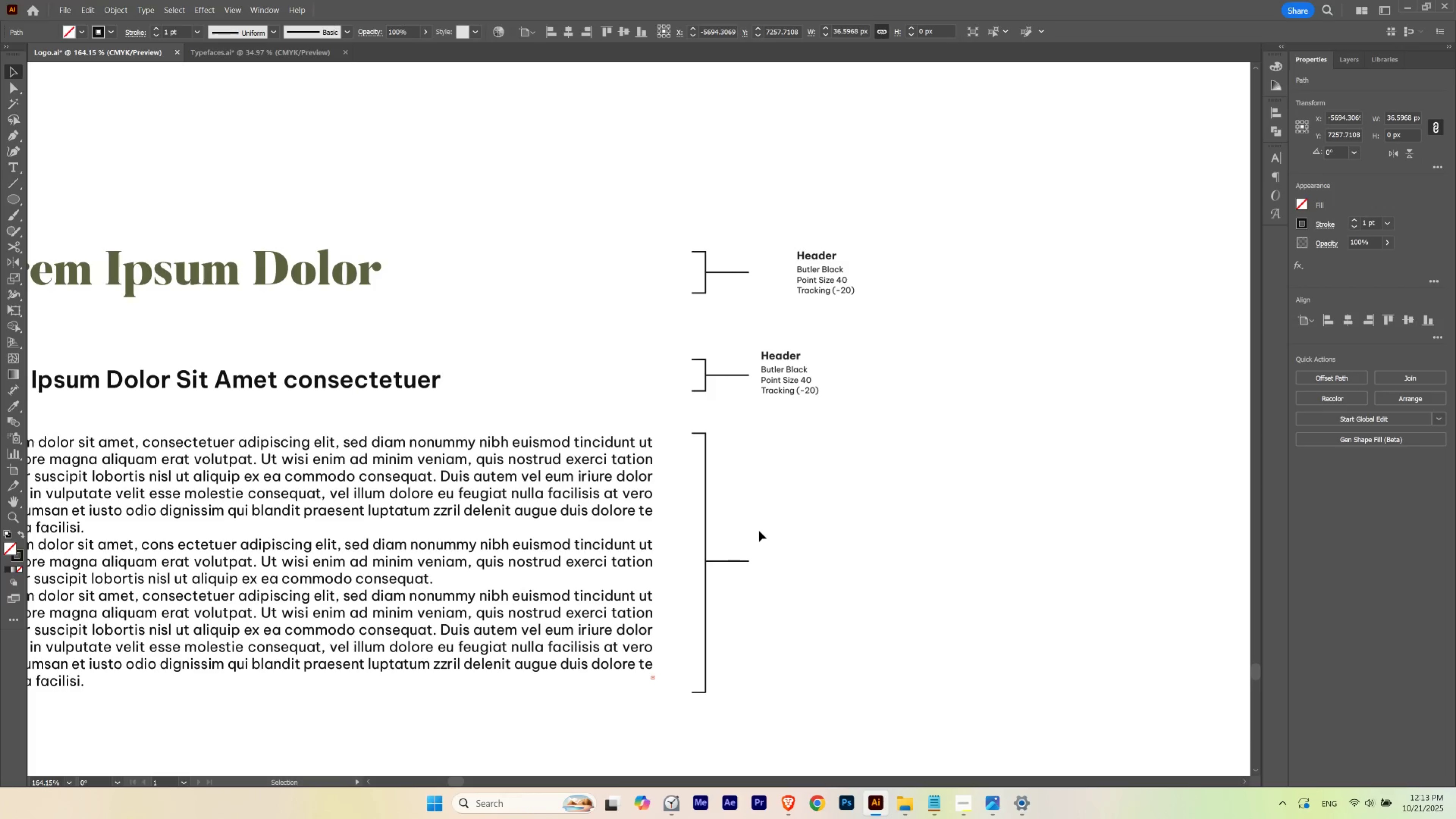 
hold_key(key=ShiftLeft, duration=1.53)
 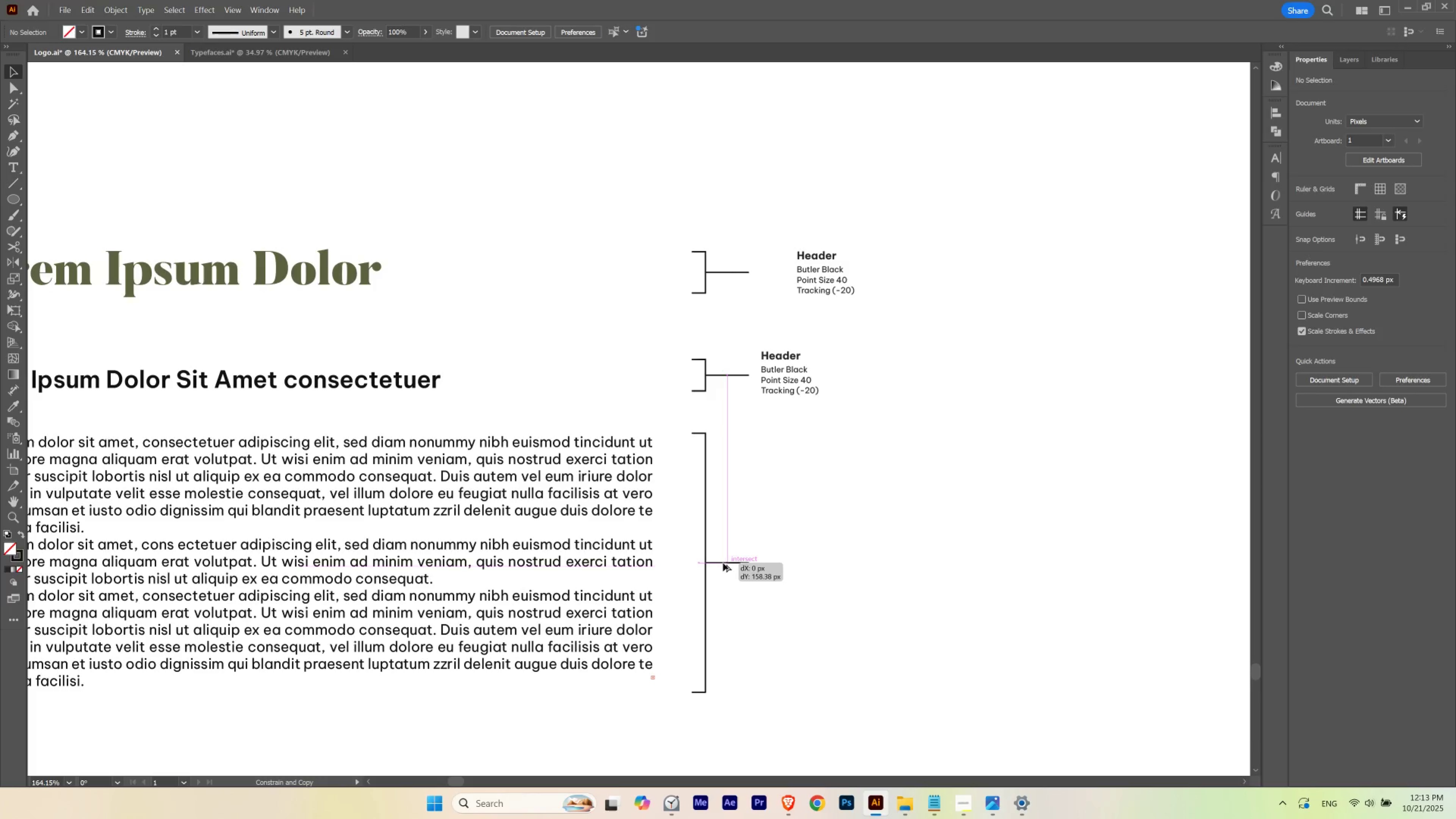 
hold_key(key=ShiftLeft, duration=1.52)
 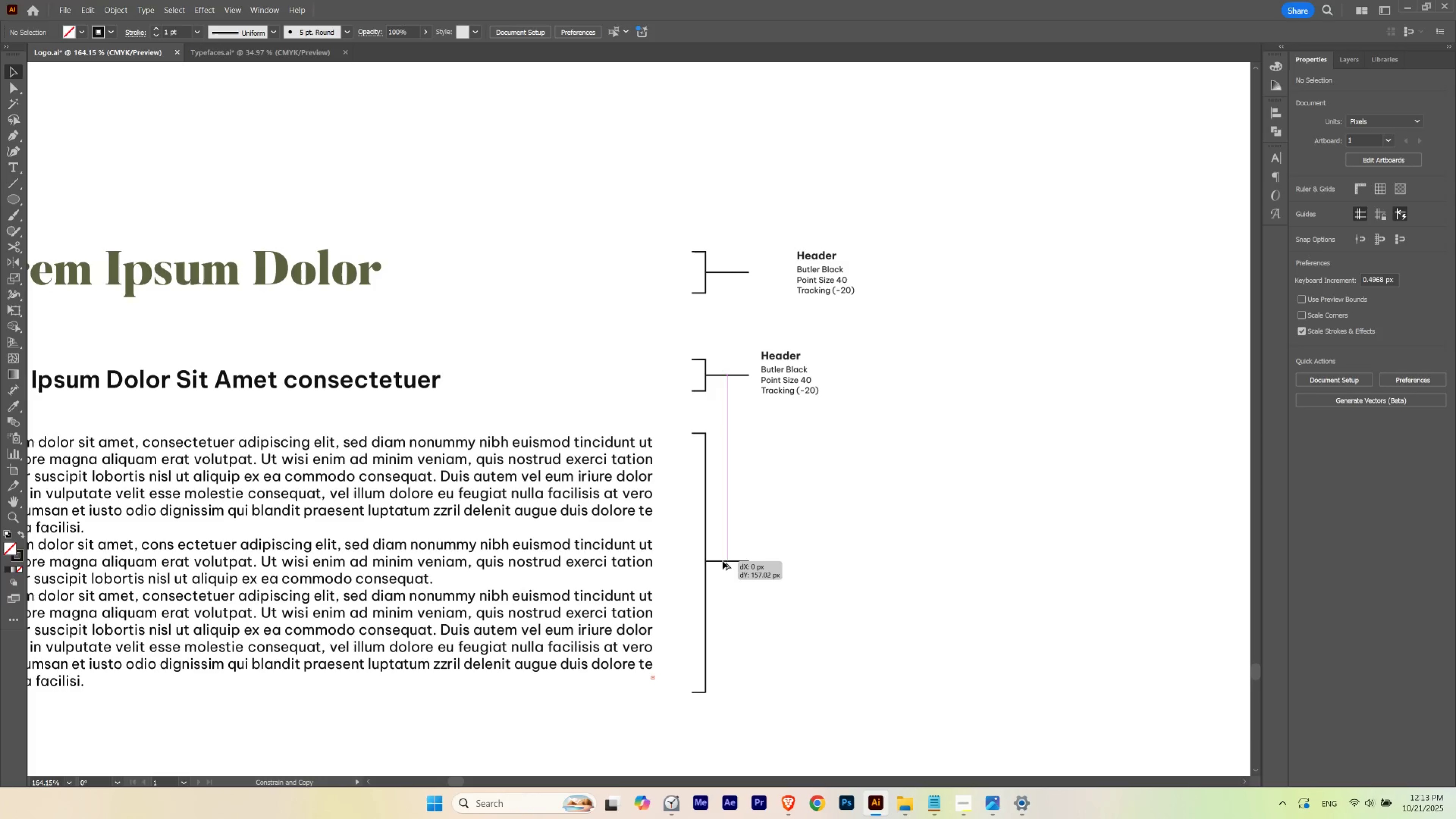 
hold_key(key=ShiftLeft, duration=1.23)
 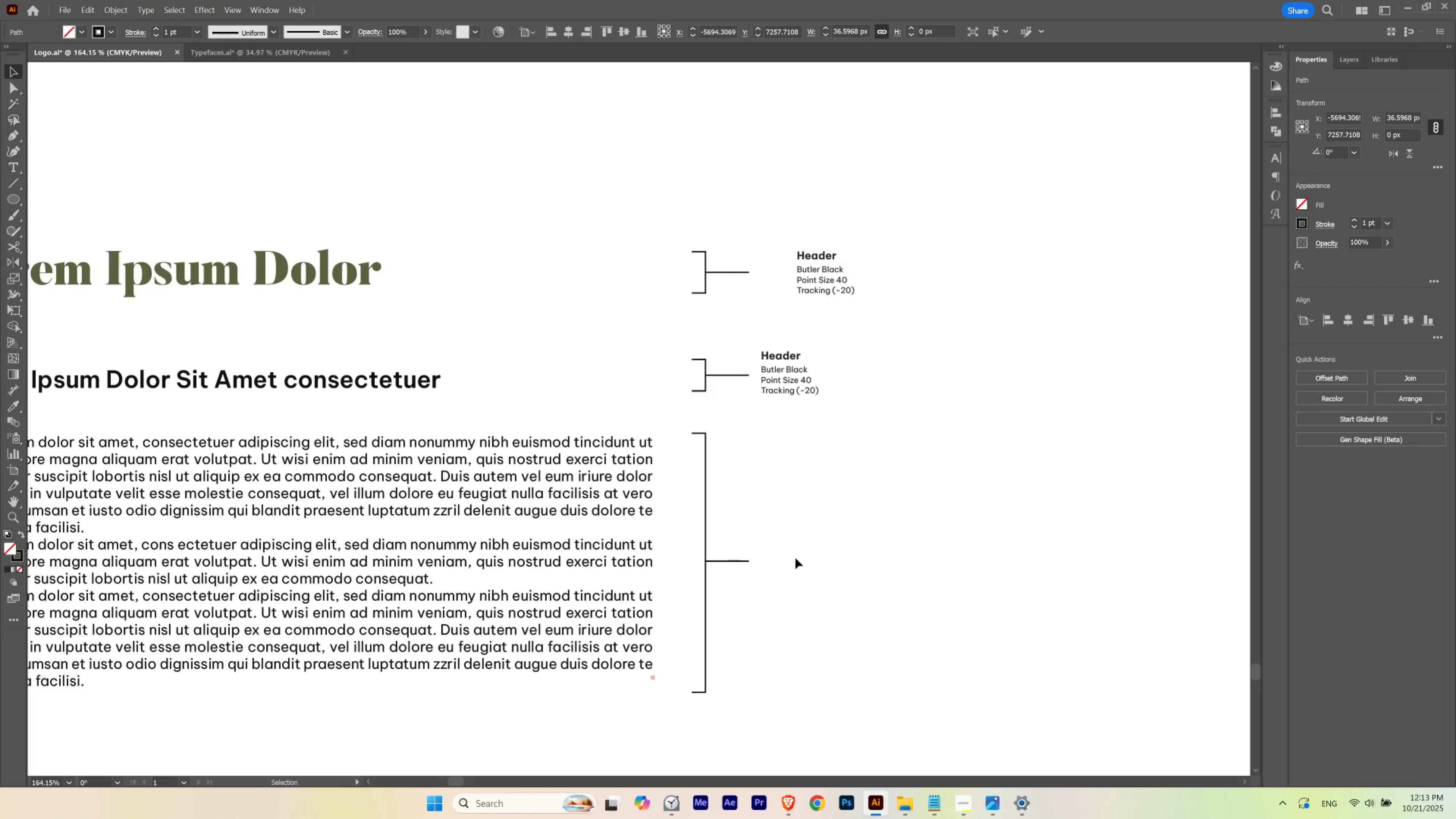 
key(V)
 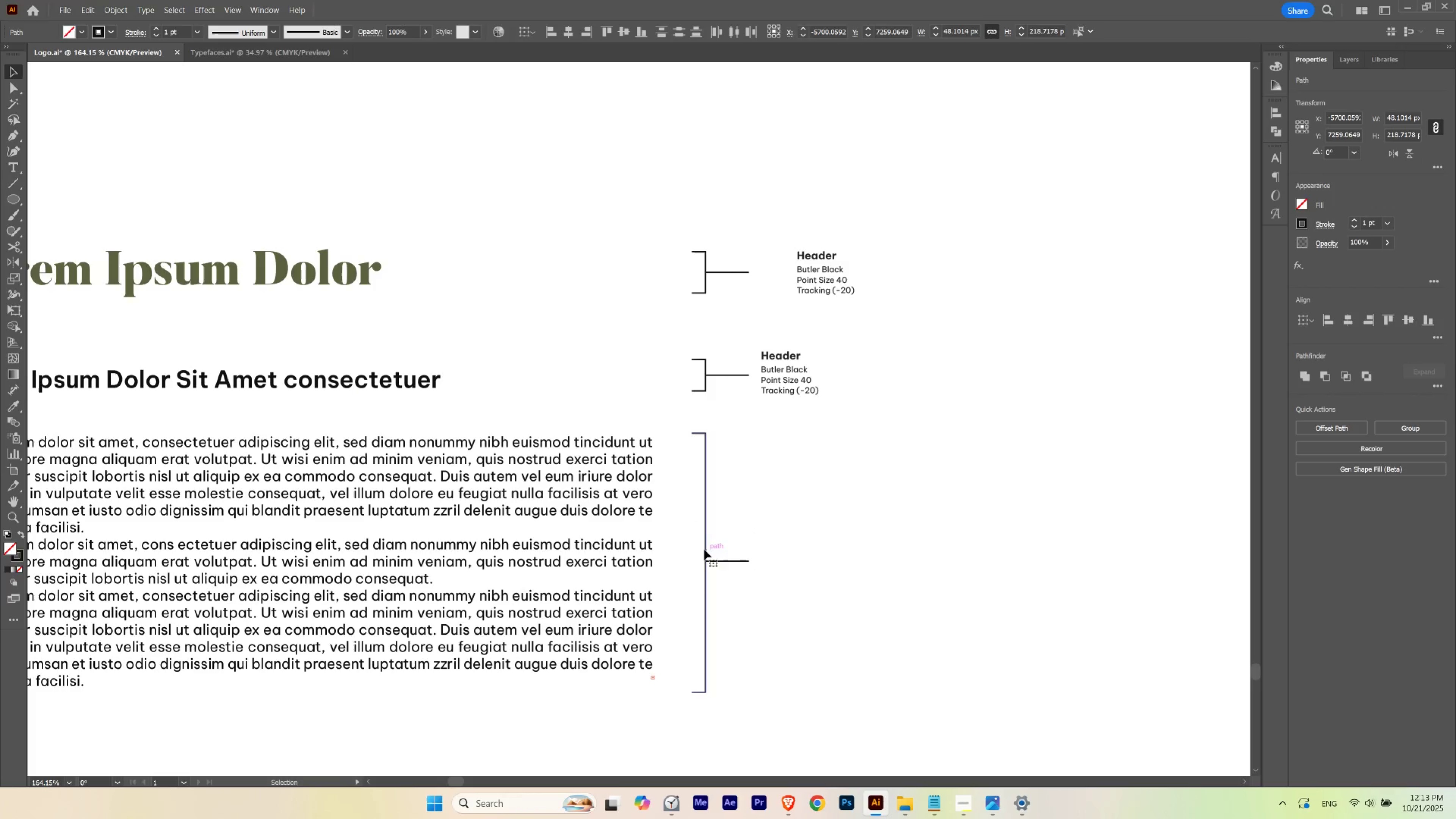 
left_click([705, 543])
 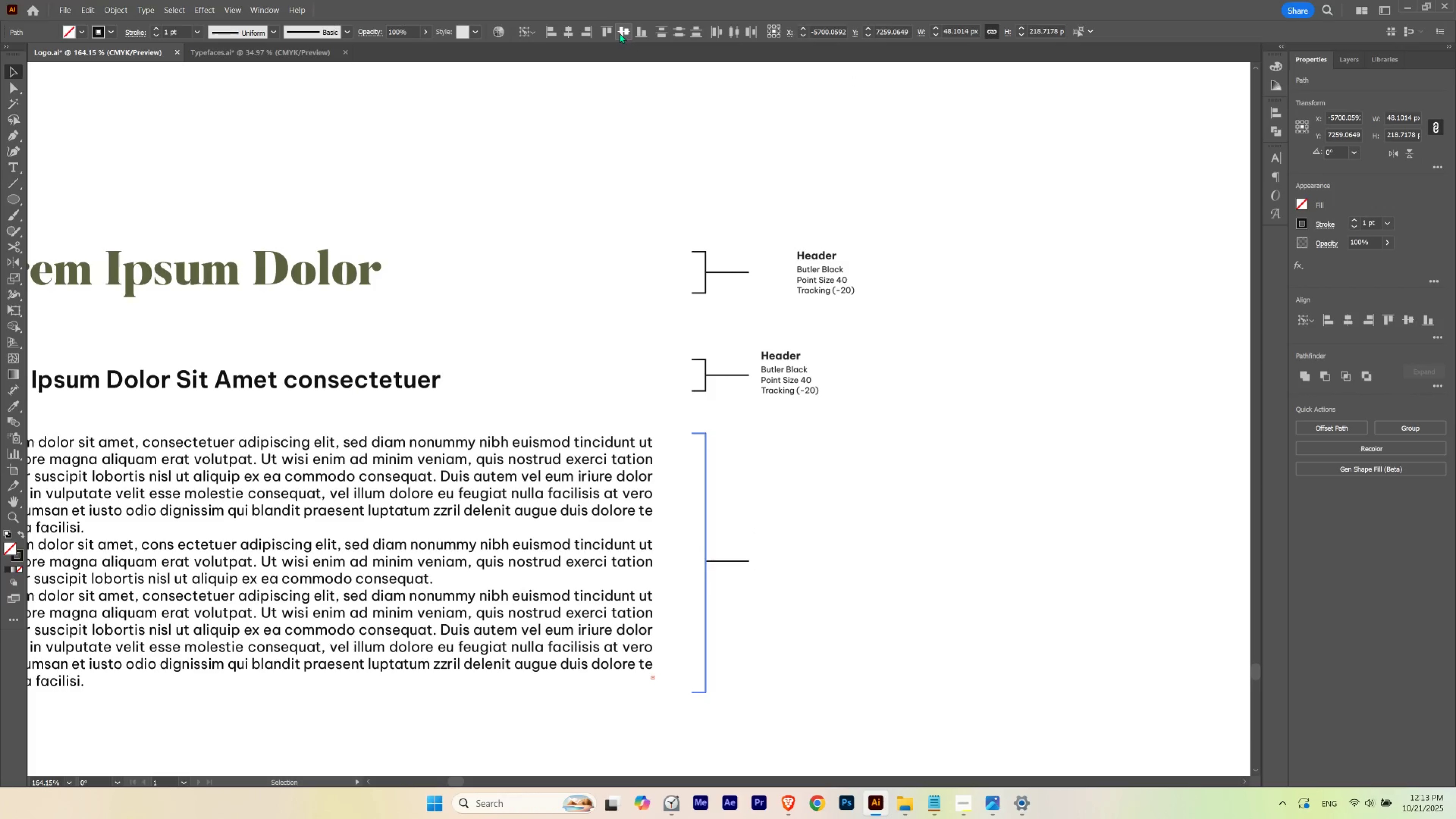 
double_click([940, 490])
 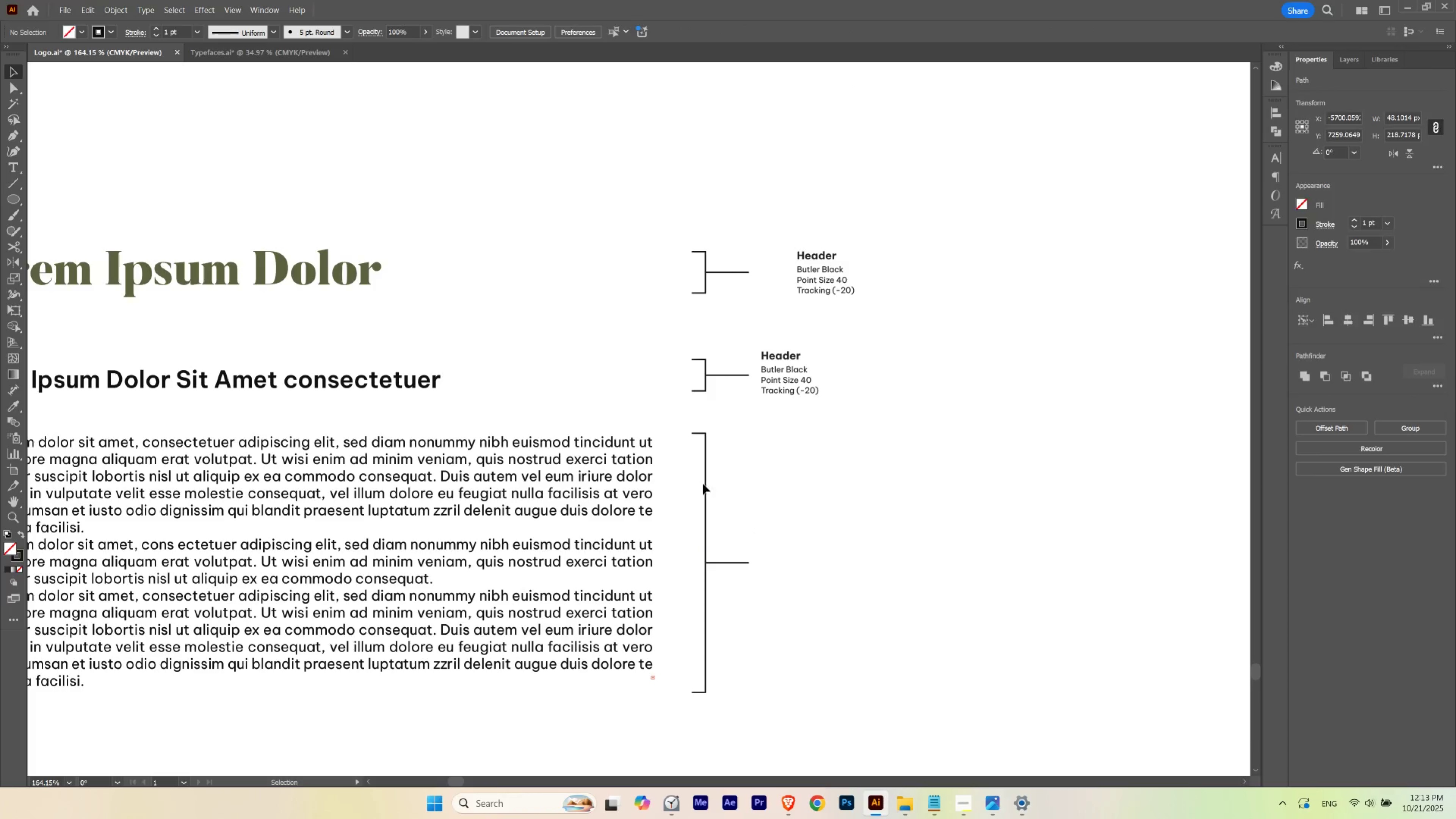 
hold_key(key=Space, duration=1.67)
 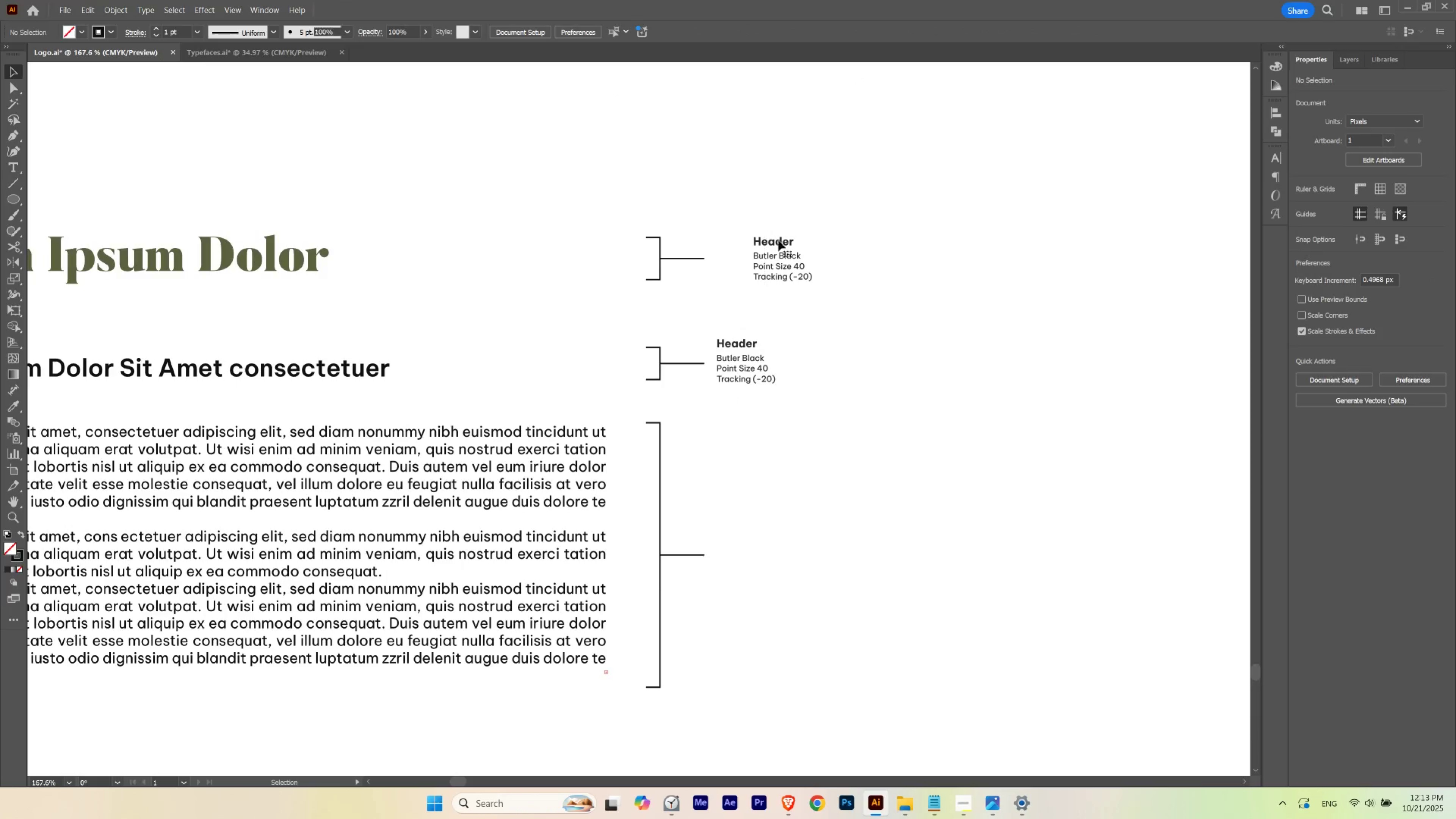 
hold_key(key=ControlLeft, duration=0.45)
 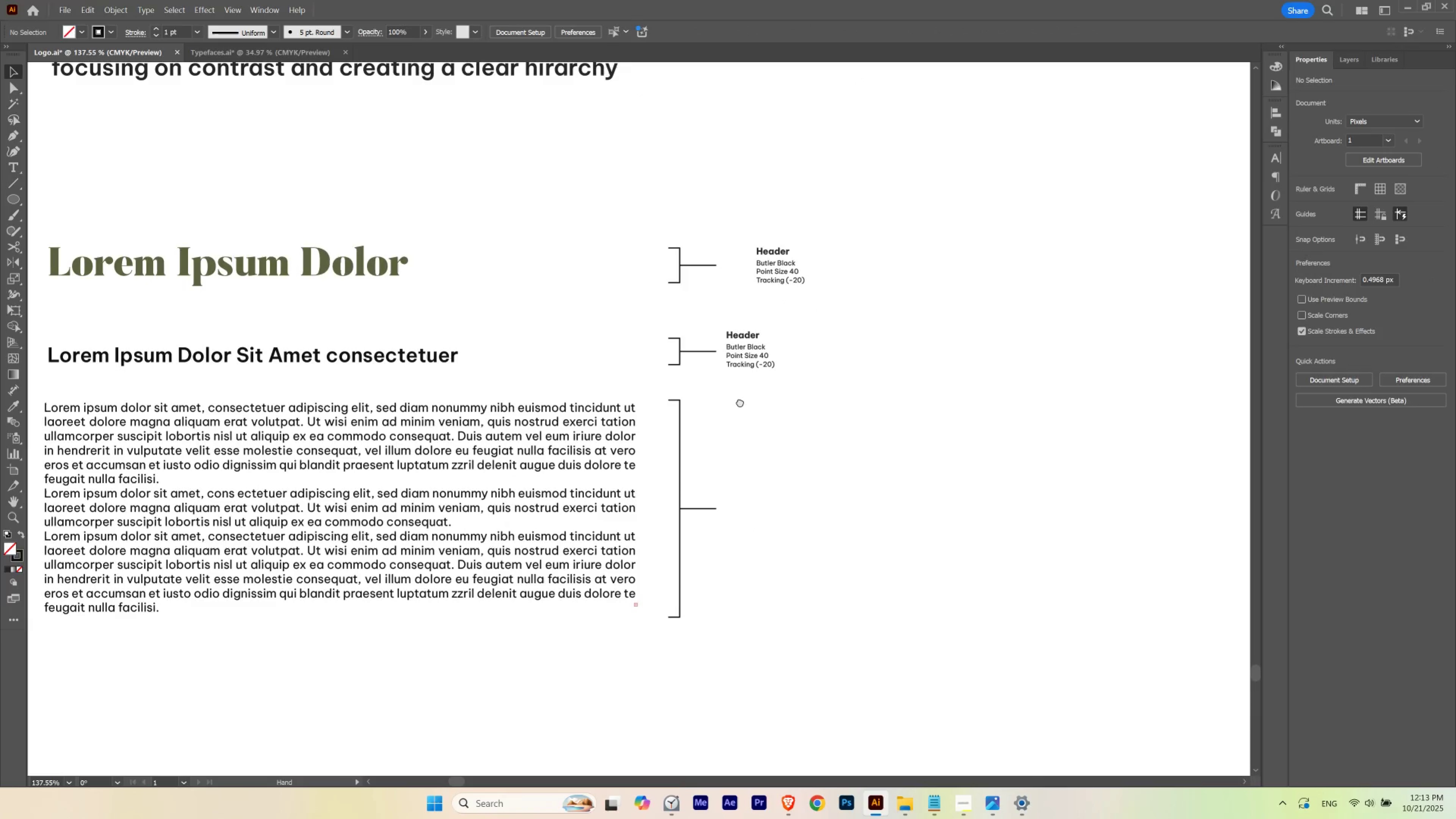 
hold_key(key=ControlLeft, duration=0.37)
 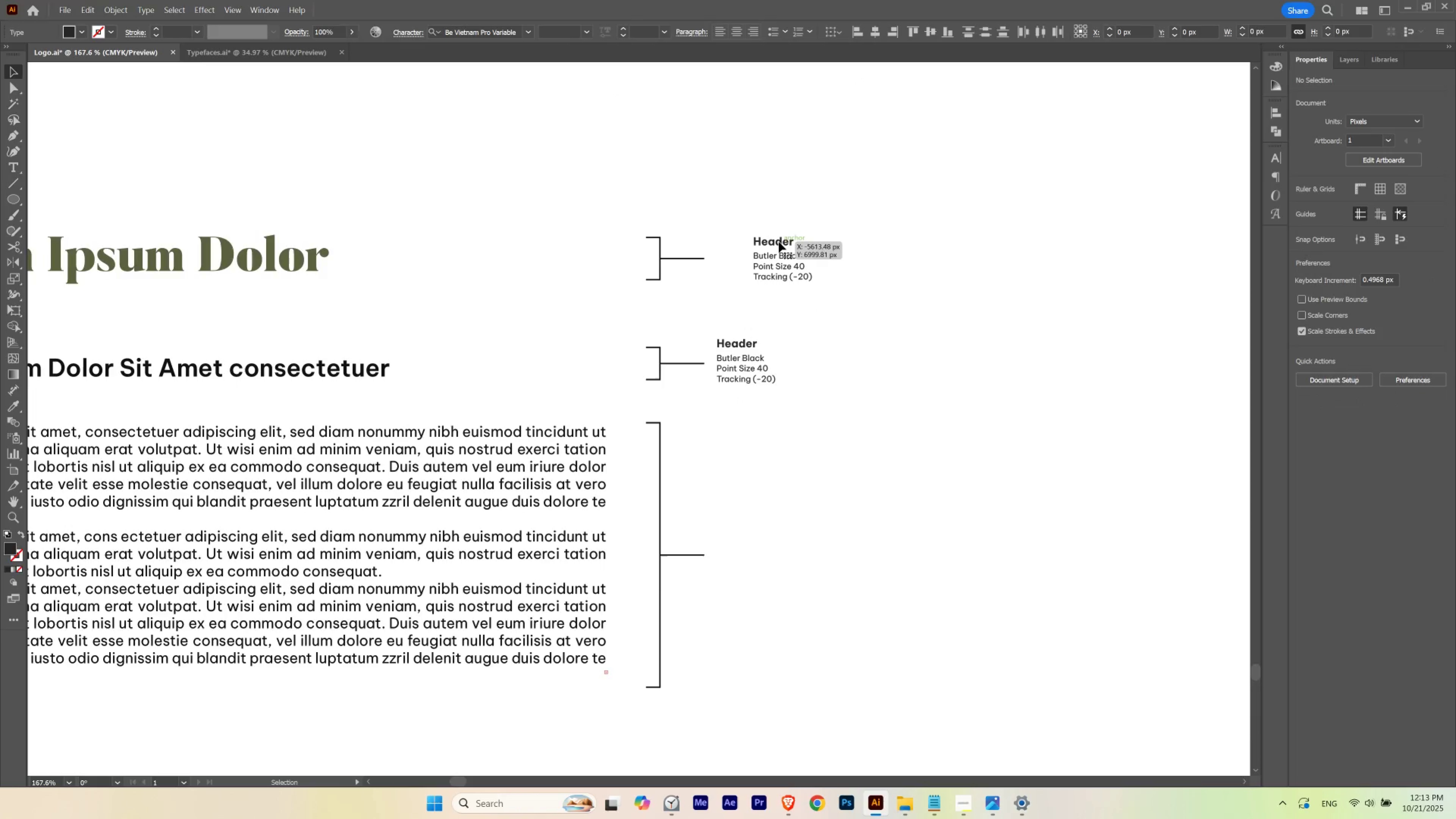 
hold_key(key=ShiftLeft, duration=1.5)
 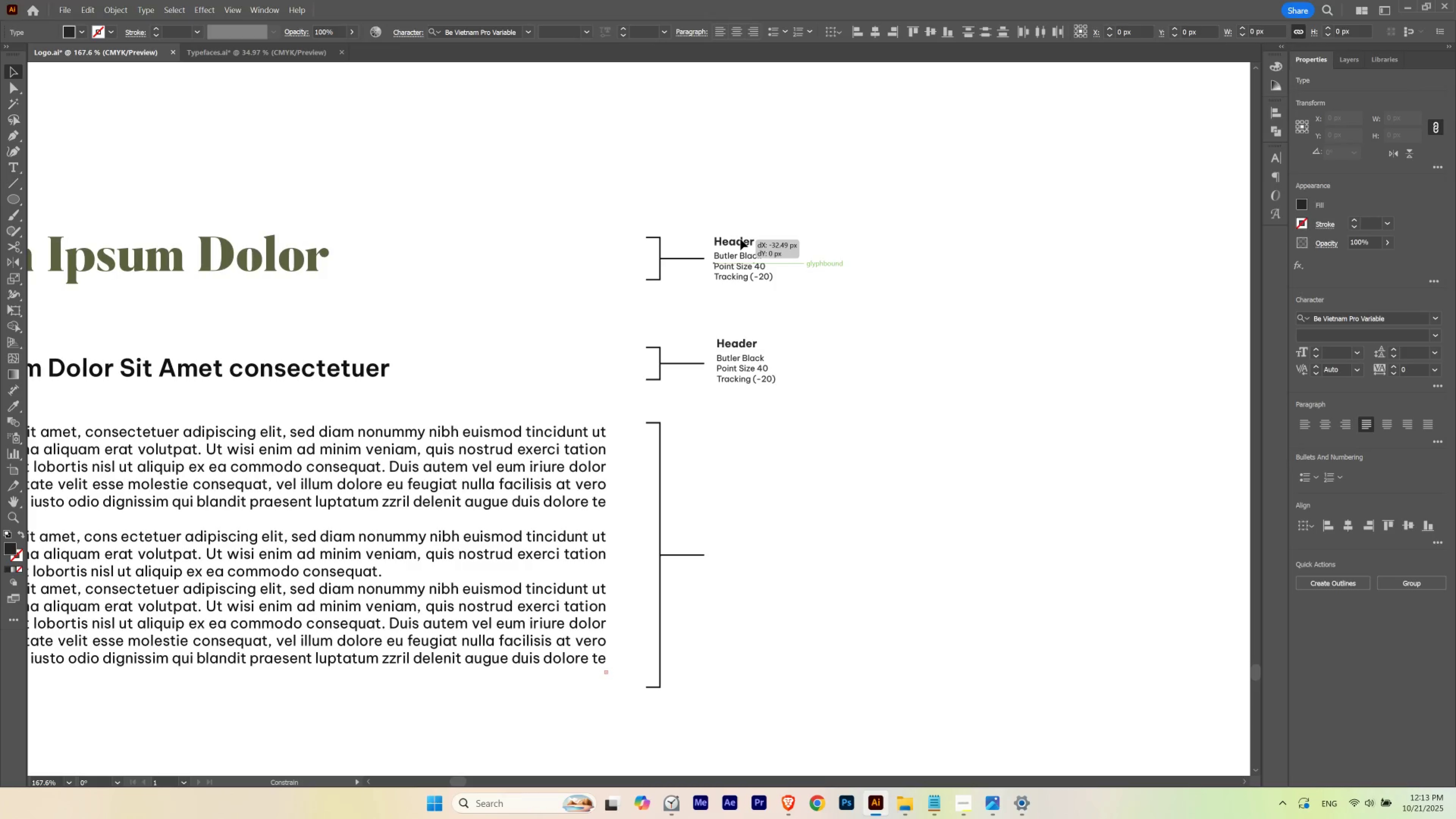 
hold_key(key=ShiftLeft, duration=0.88)
 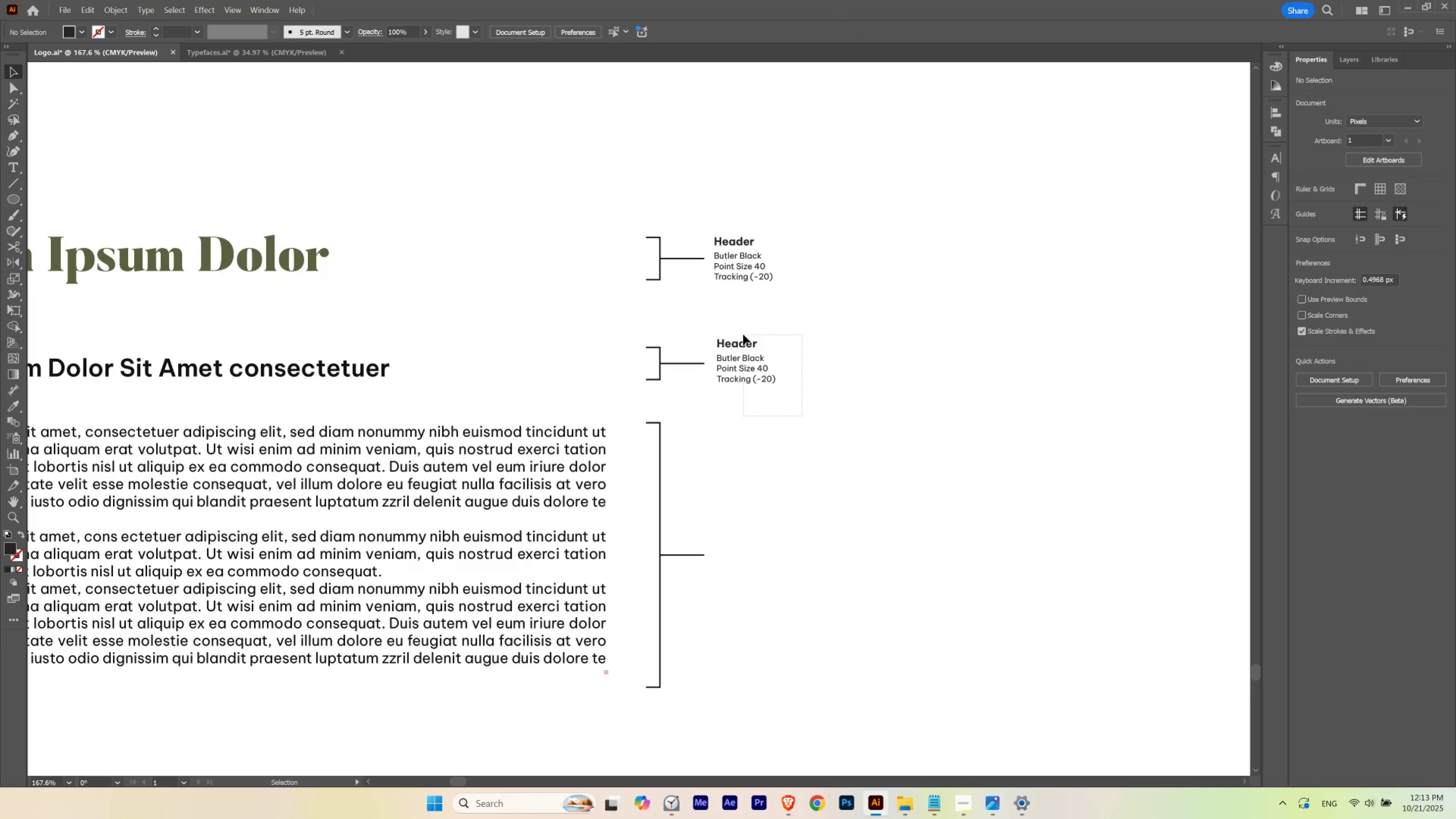 
hold_key(key=ShiftLeft, duration=1.29)
 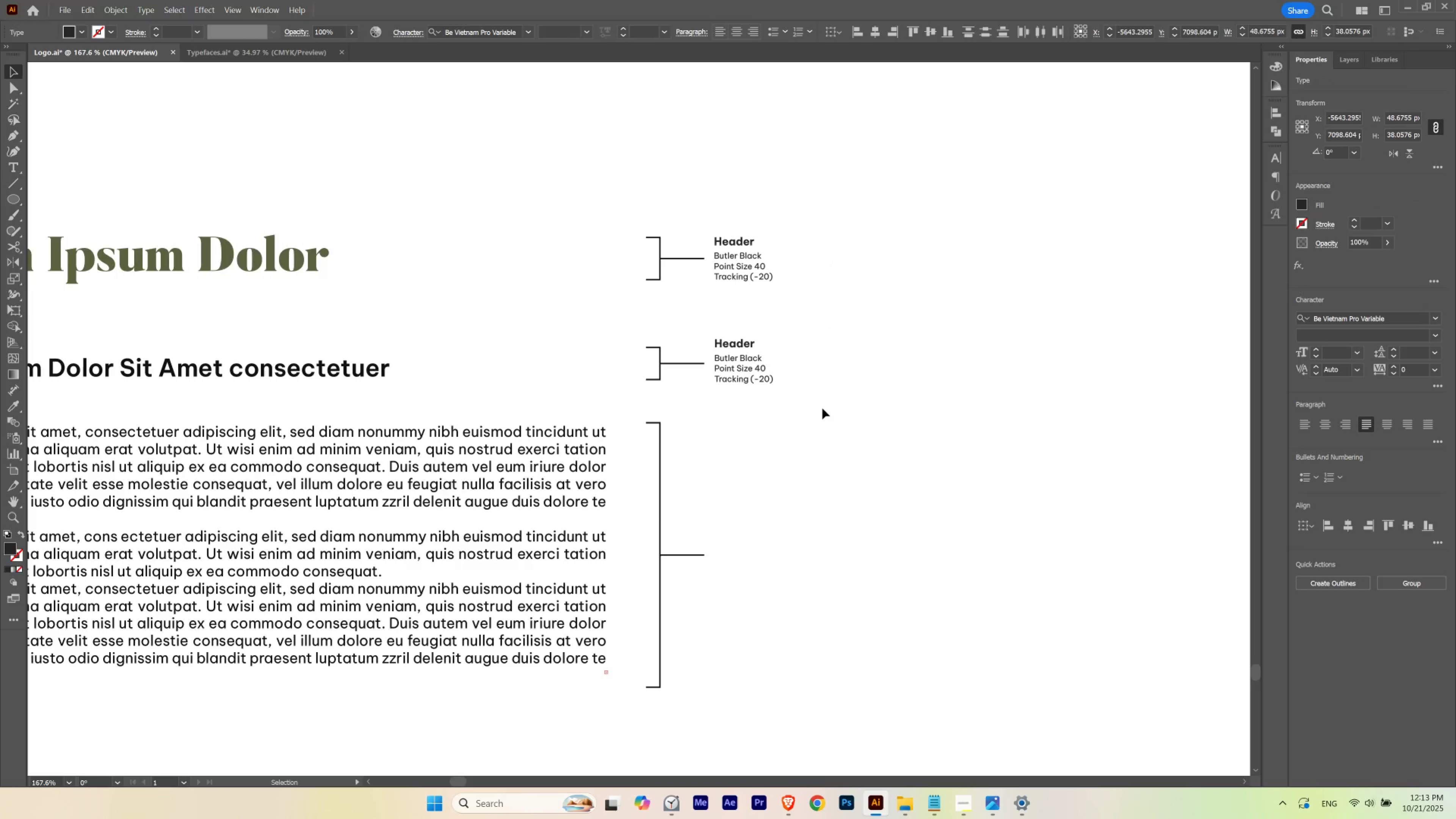 
left_click([822, 408])
 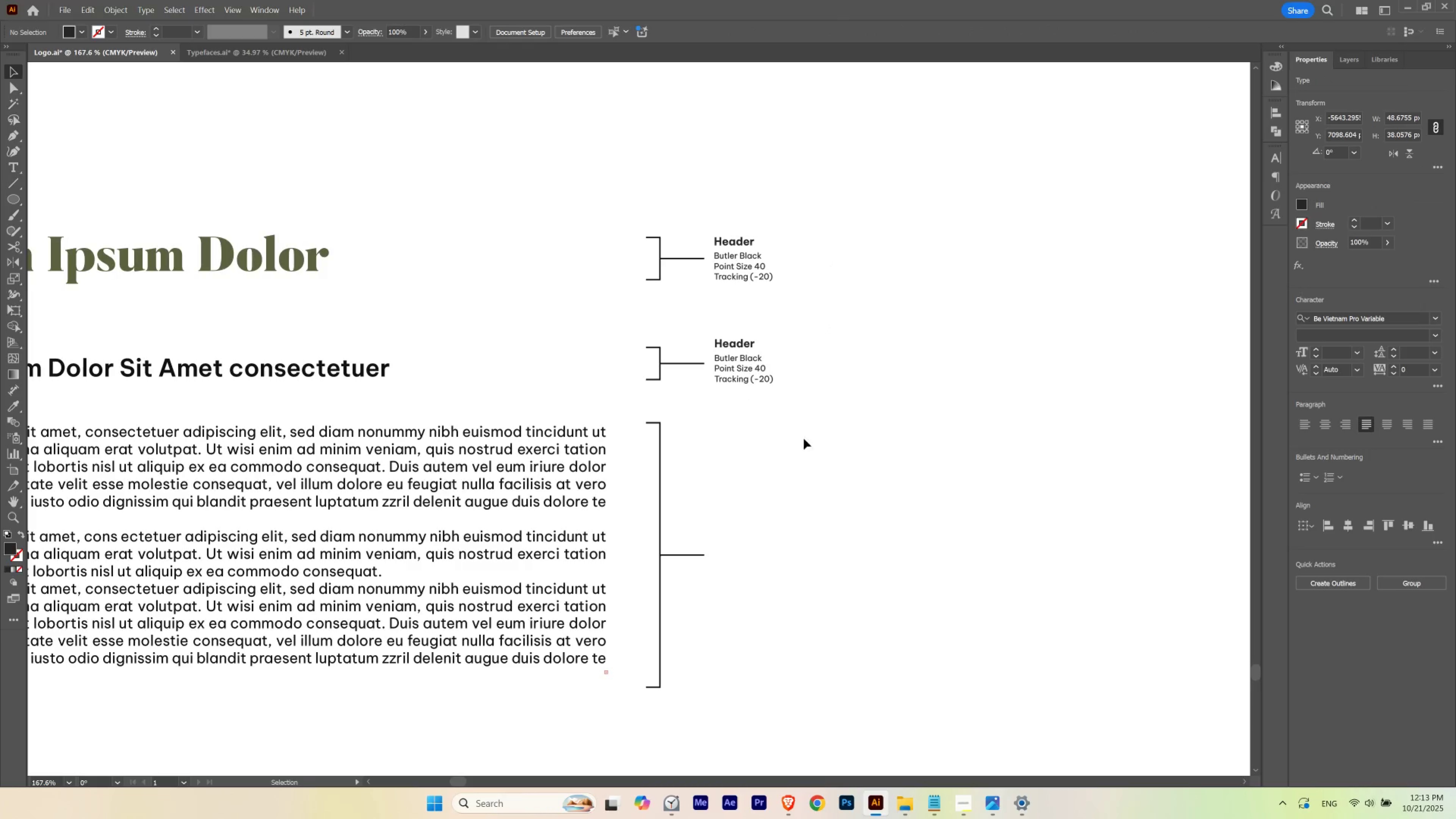 
hold_key(key=Space, duration=0.99)
 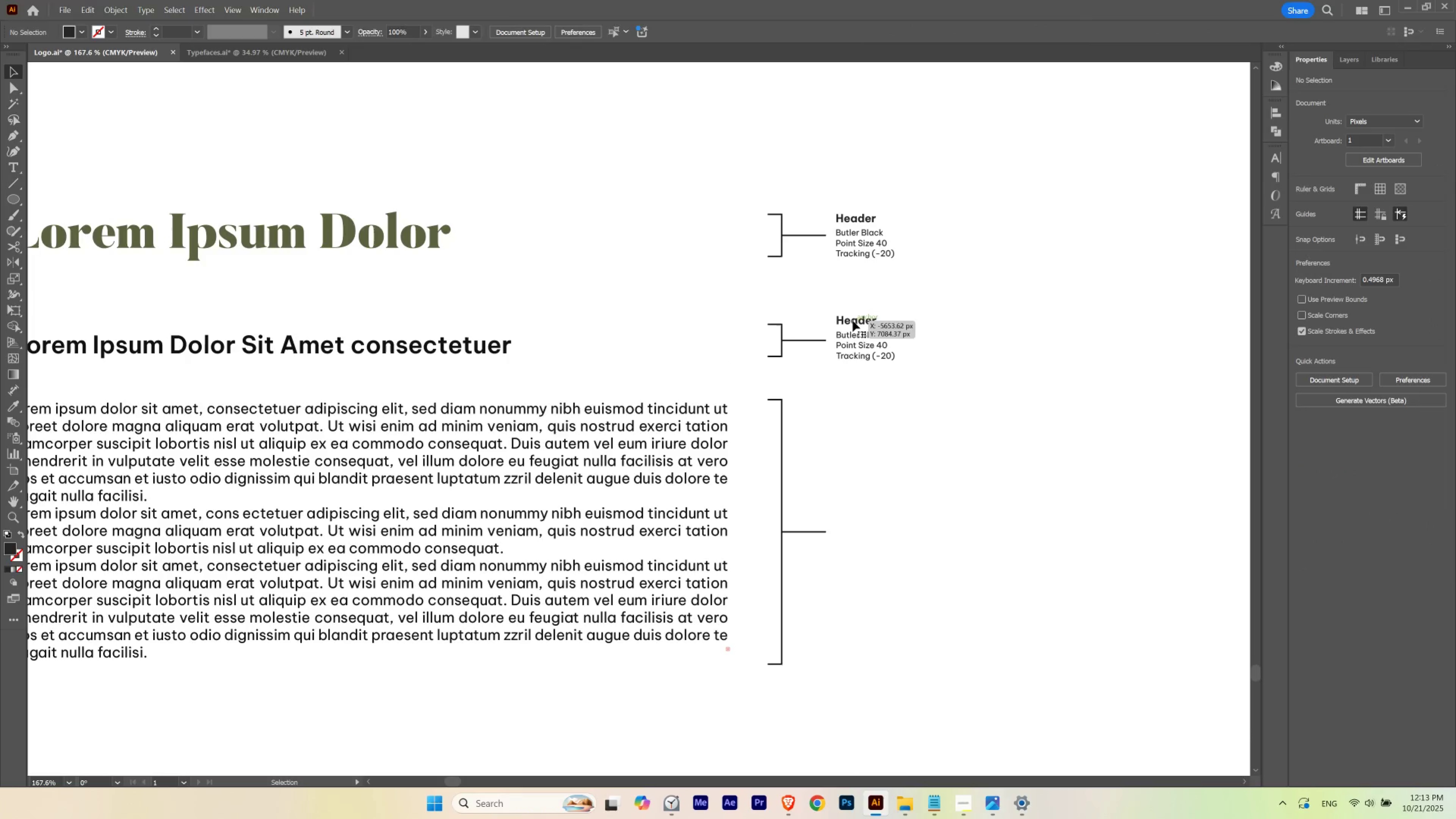 
double_click([853, 321])
 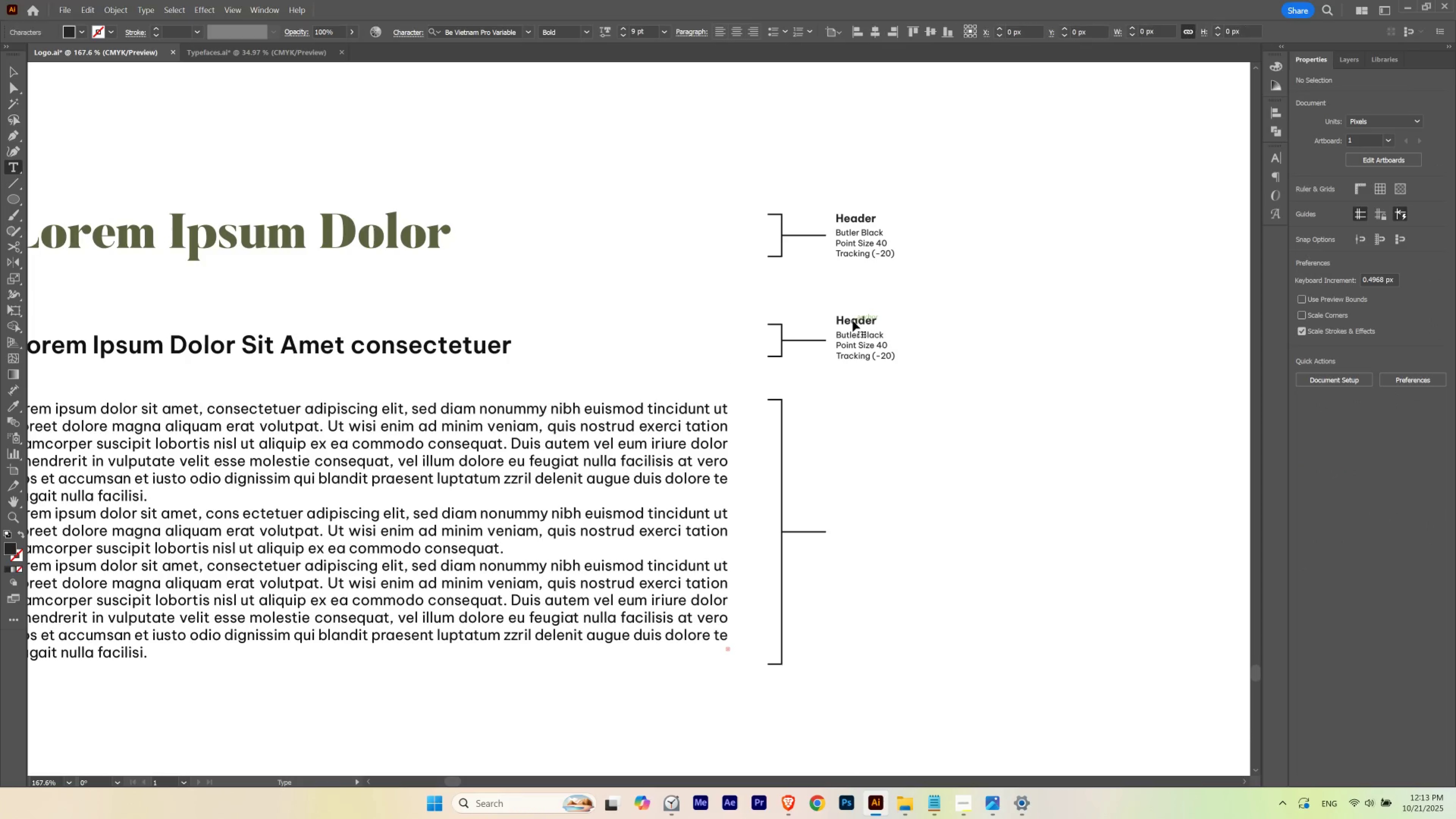 
triple_click([853, 321])
 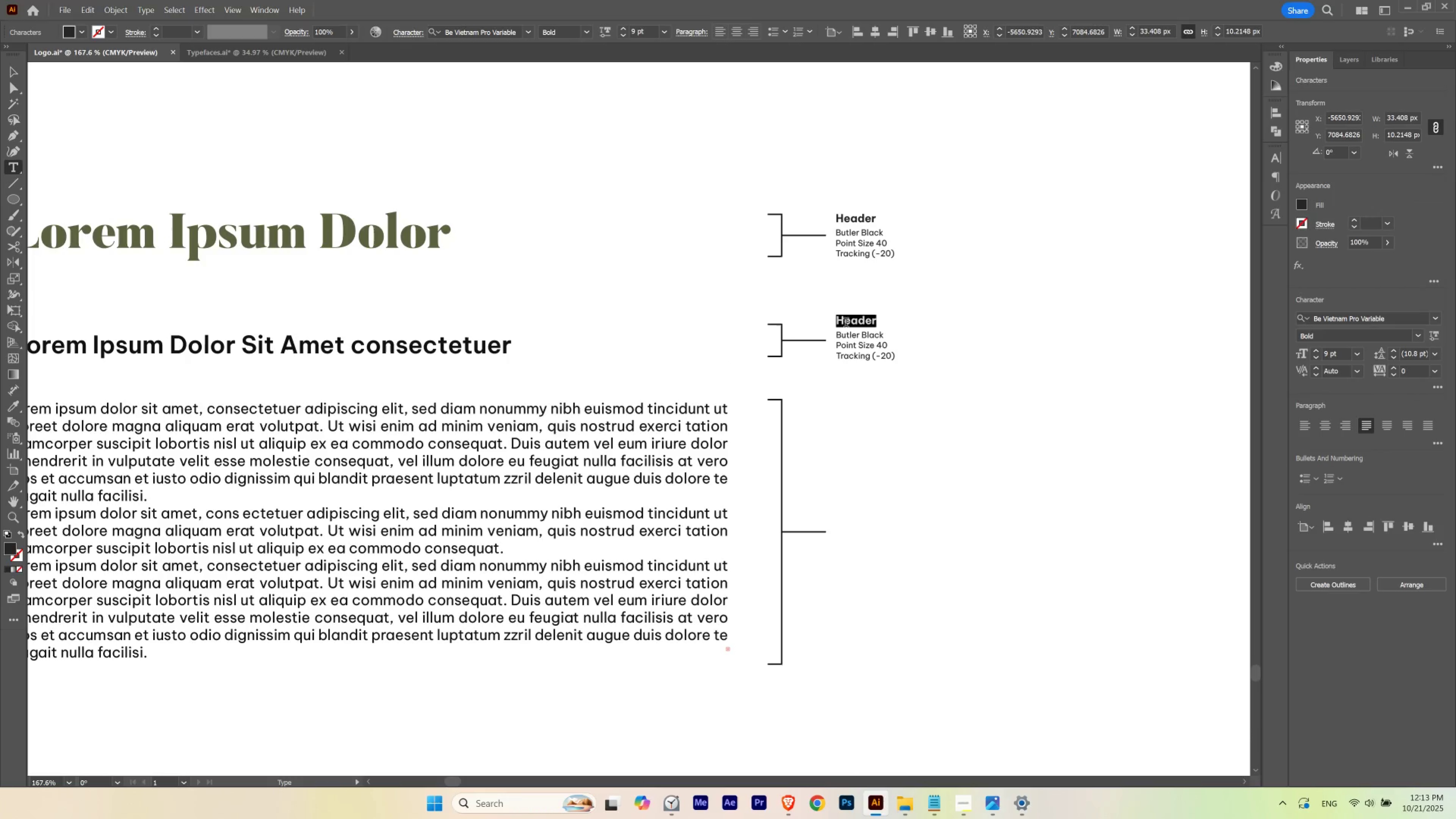 
type(Subhead)
key(Escape)
 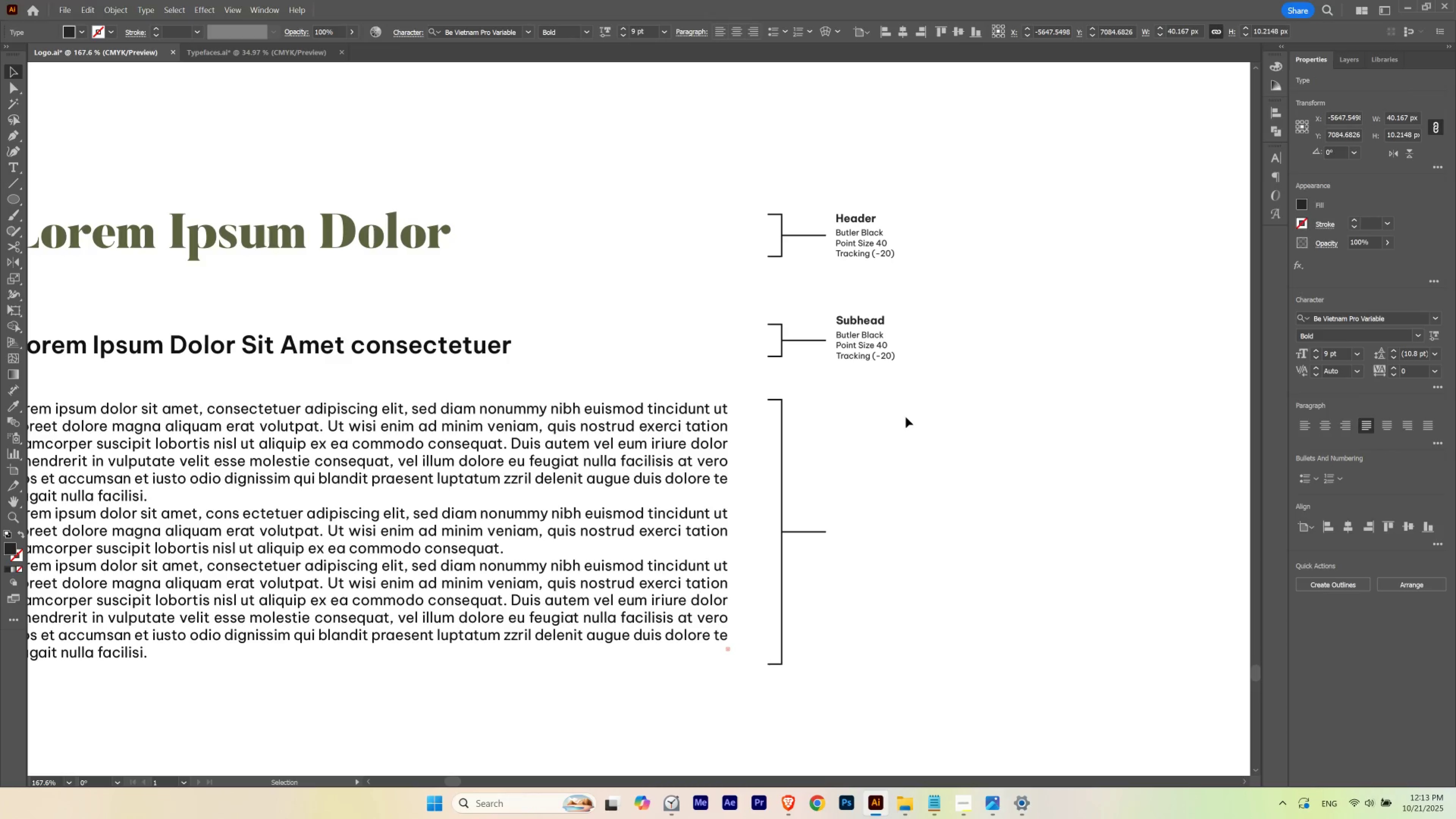 
left_click([906, 417])
 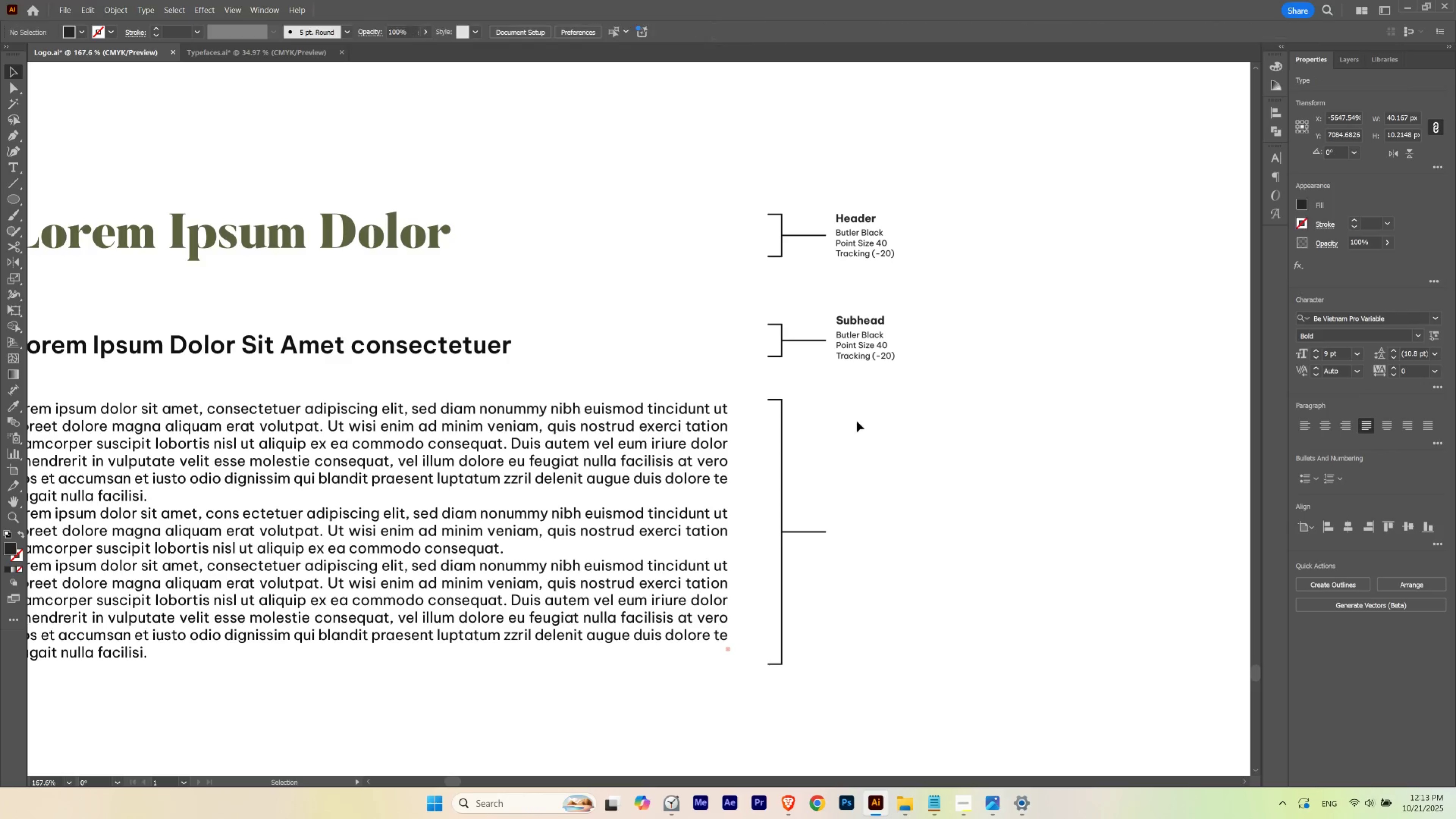 
hold_key(key=Space, duration=1.05)
 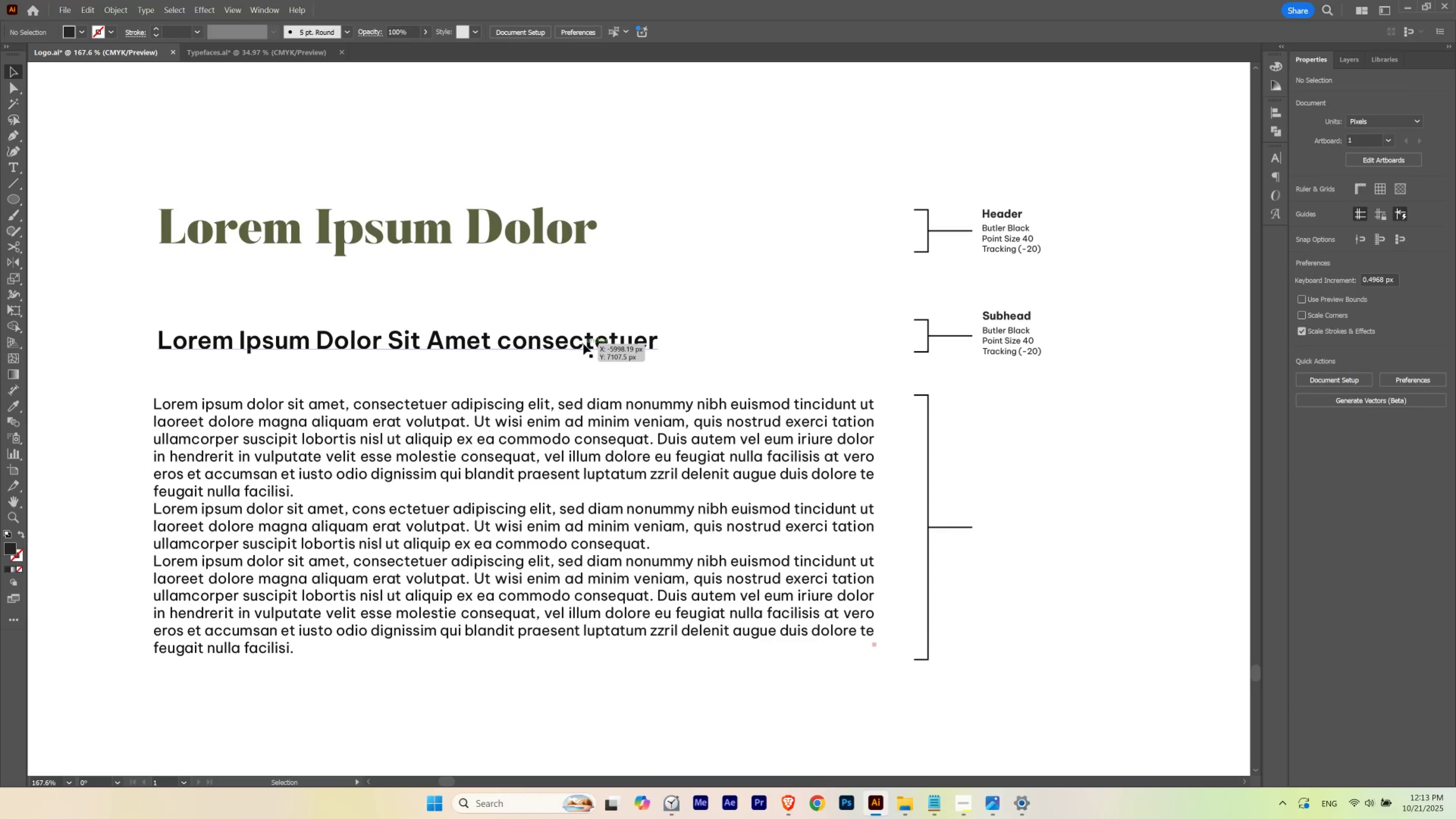 
left_click([583, 344])
 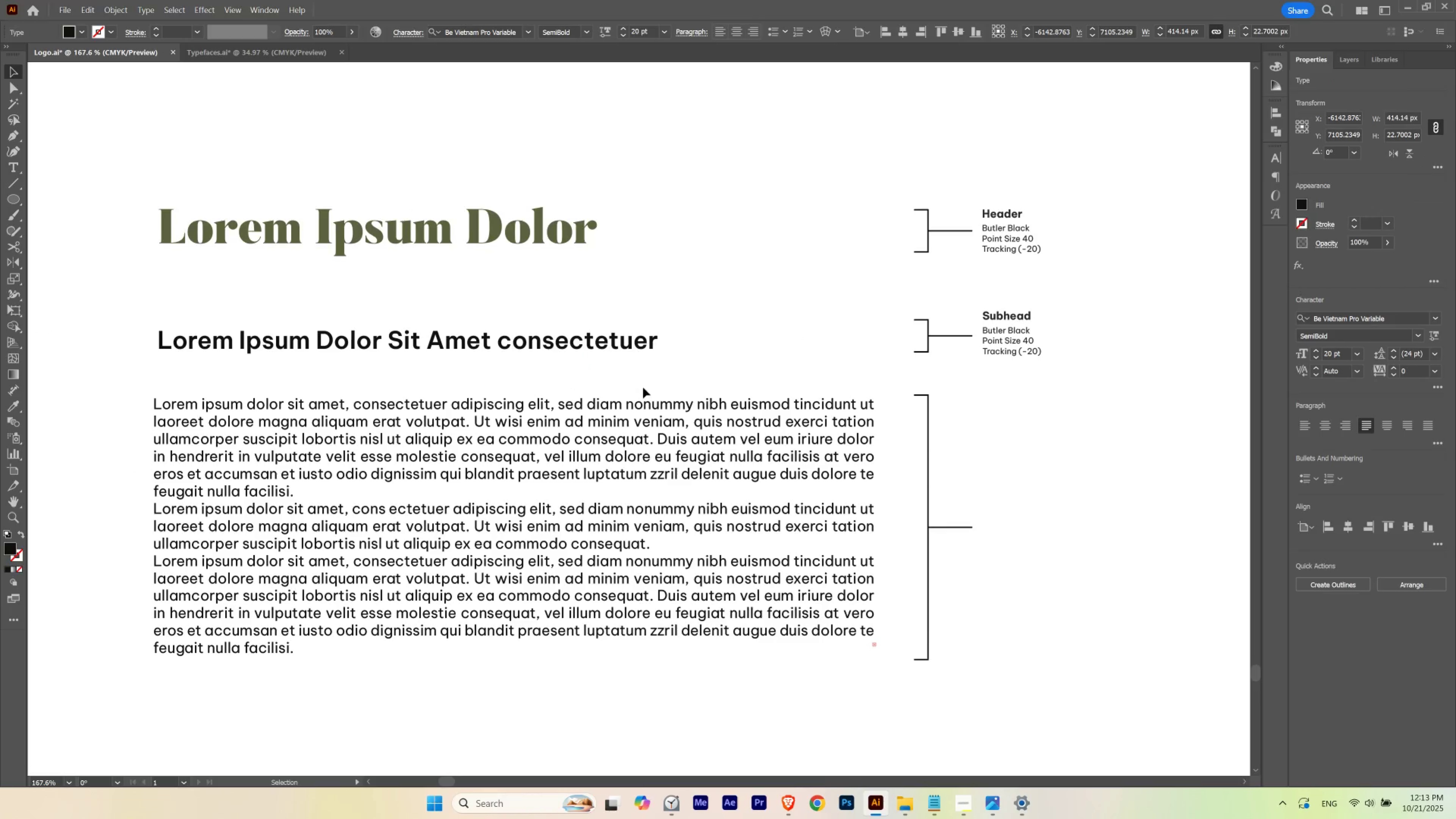 
hold_key(key=Space, duration=1.53)
 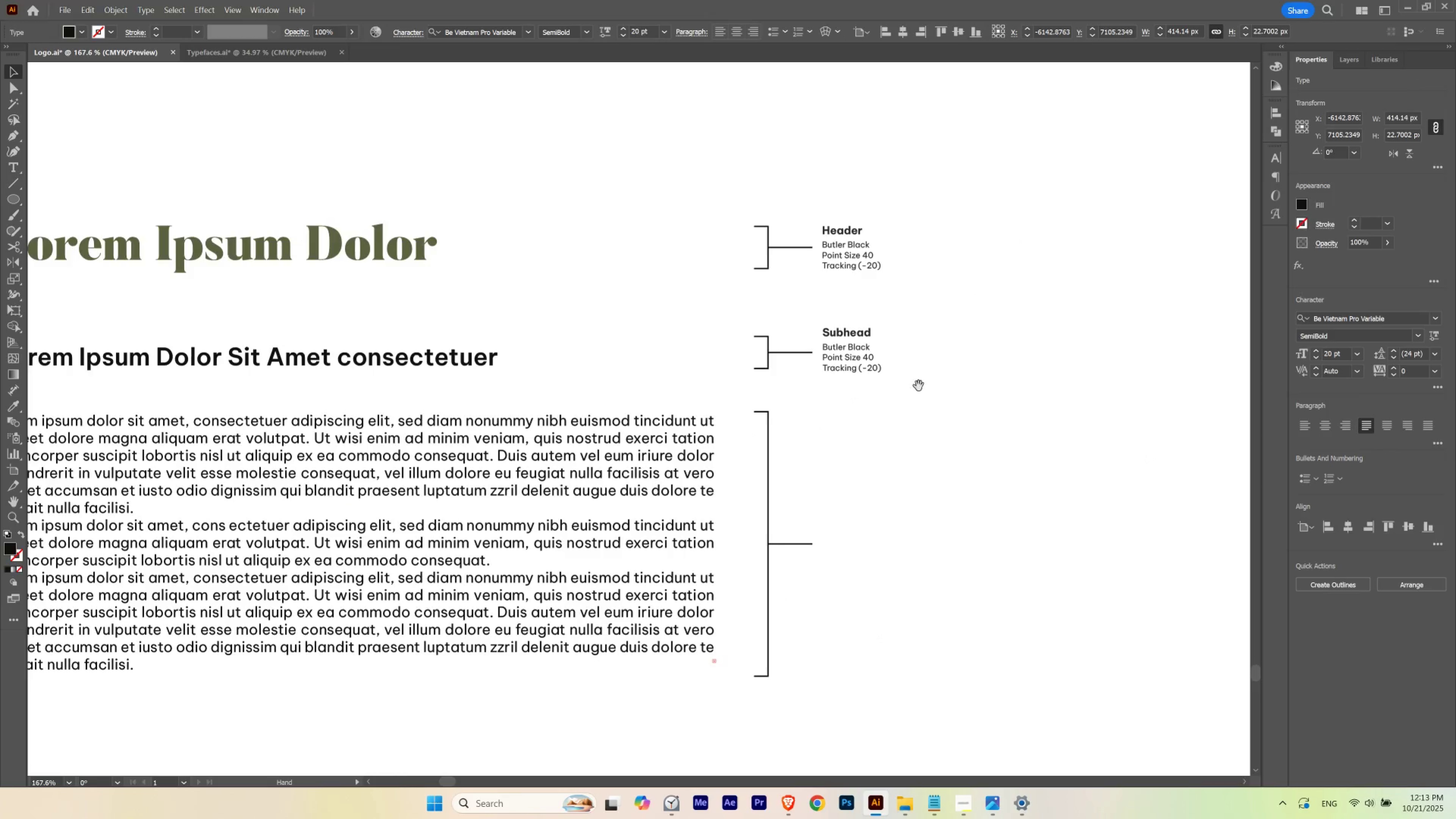 
hold_key(key=Space, duration=0.63)
 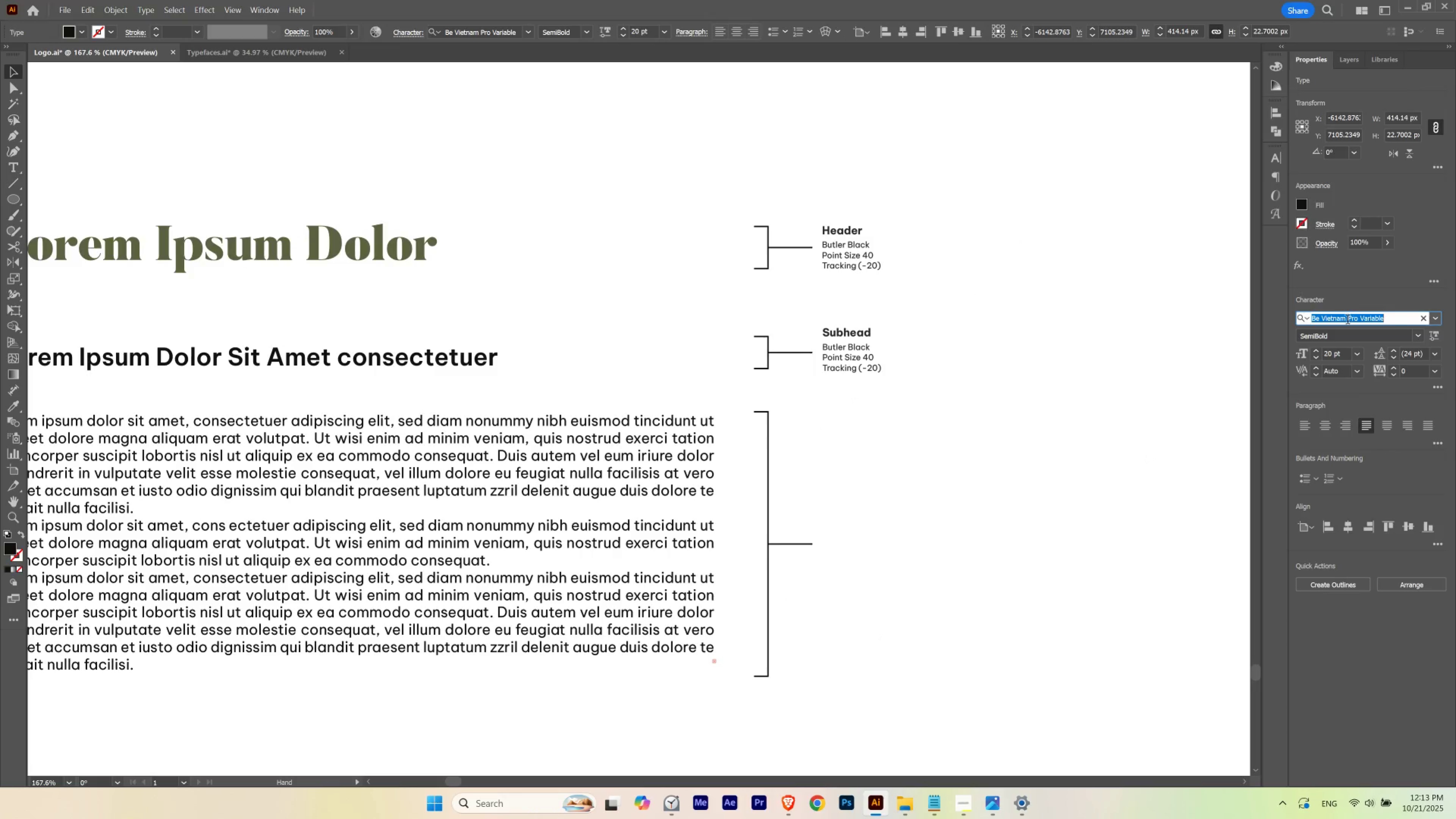 
double_click([1347, 321])
 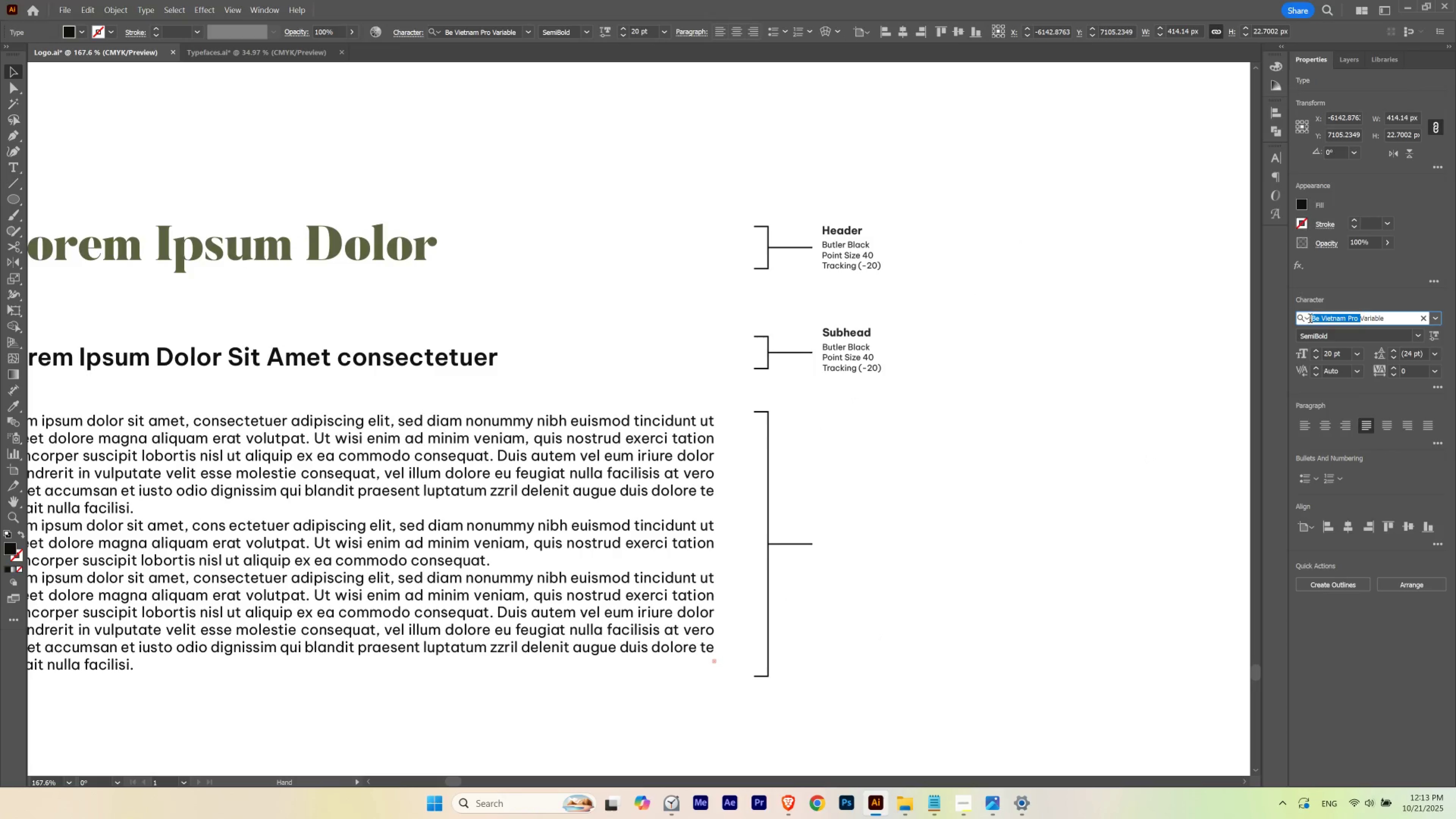 
key(Control+C)
 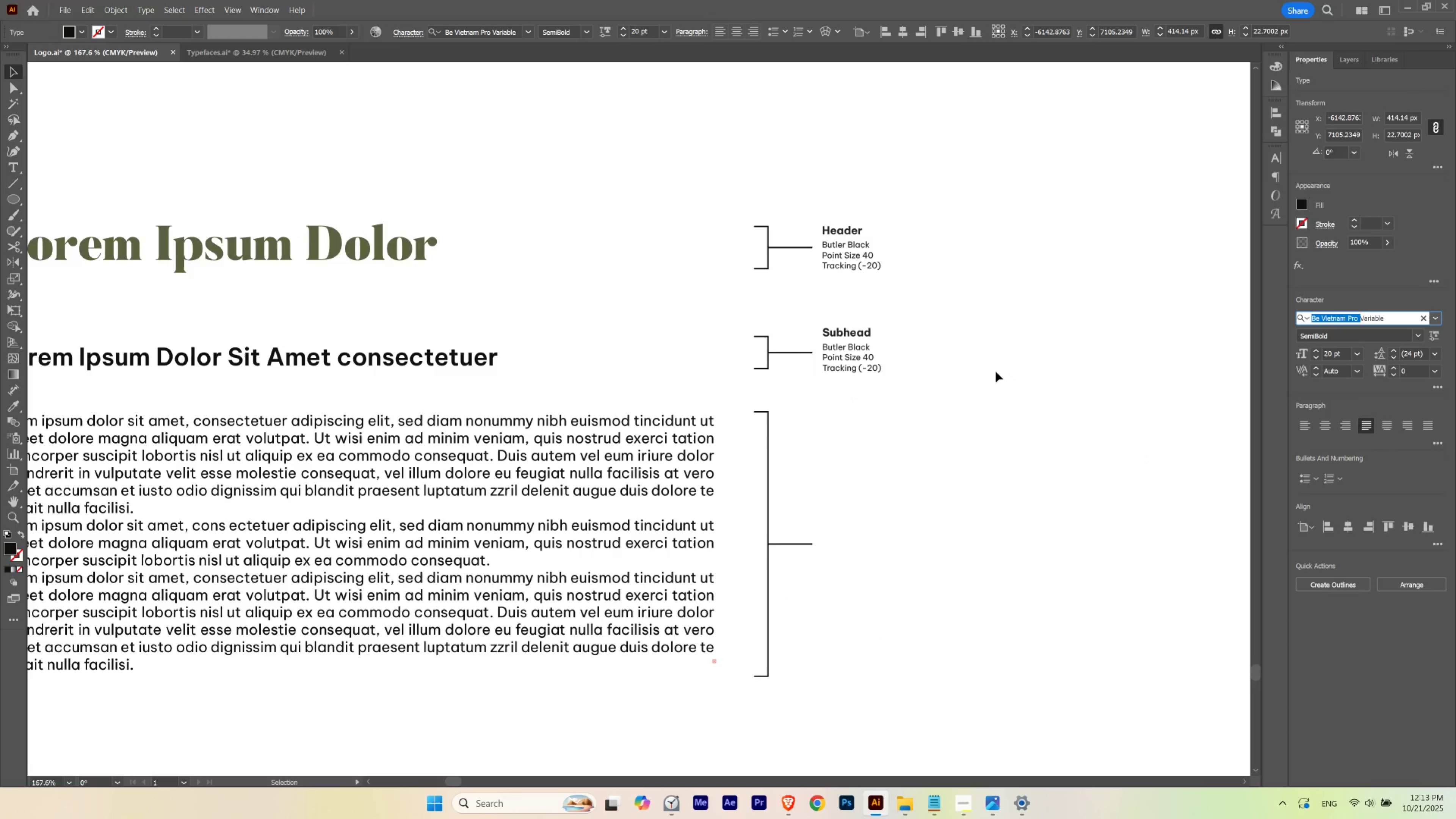 
key(Escape)
 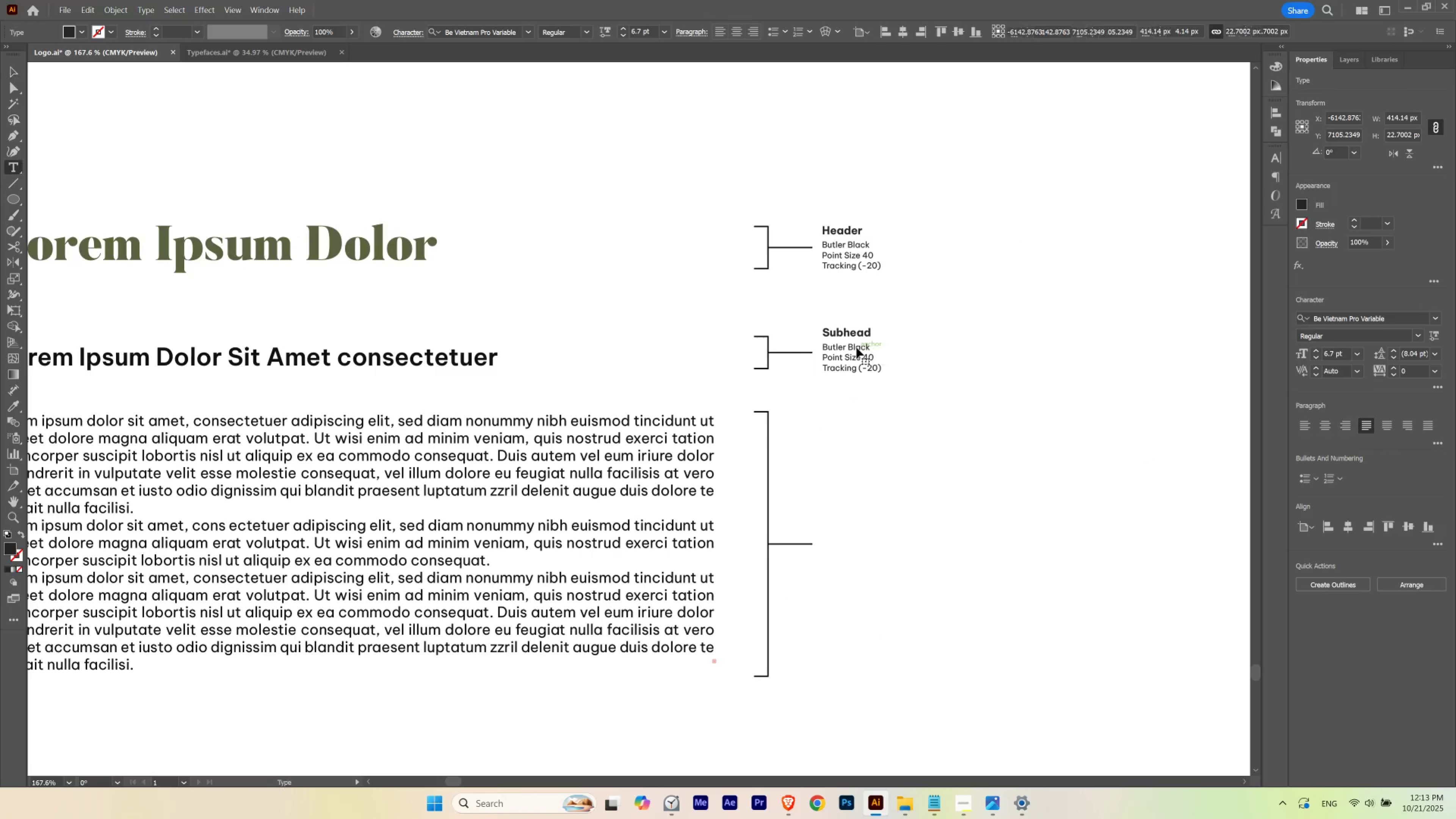 
triple_click([856, 348])
 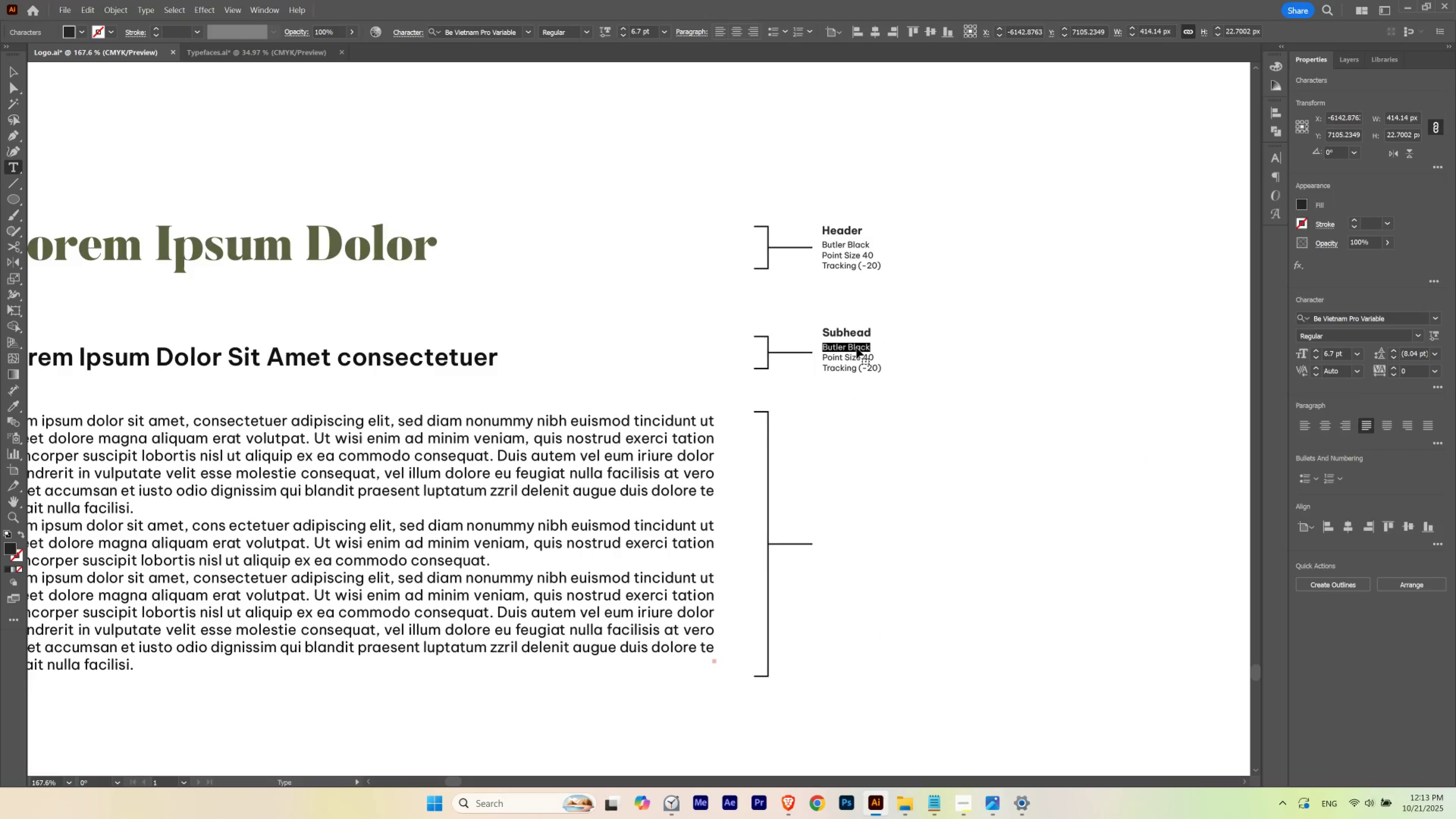 
triple_click([856, 348])
 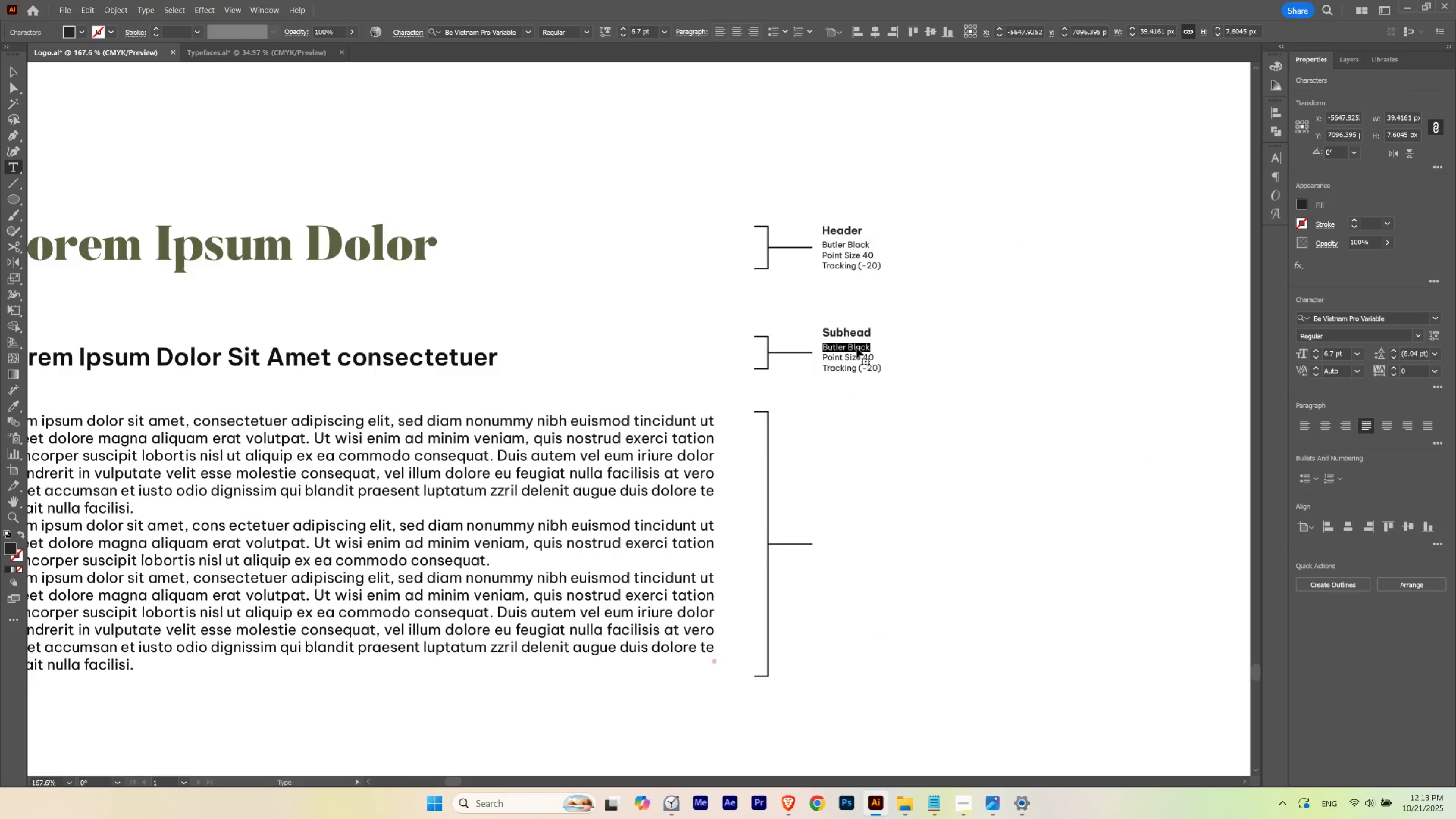 
key(Control+V)
 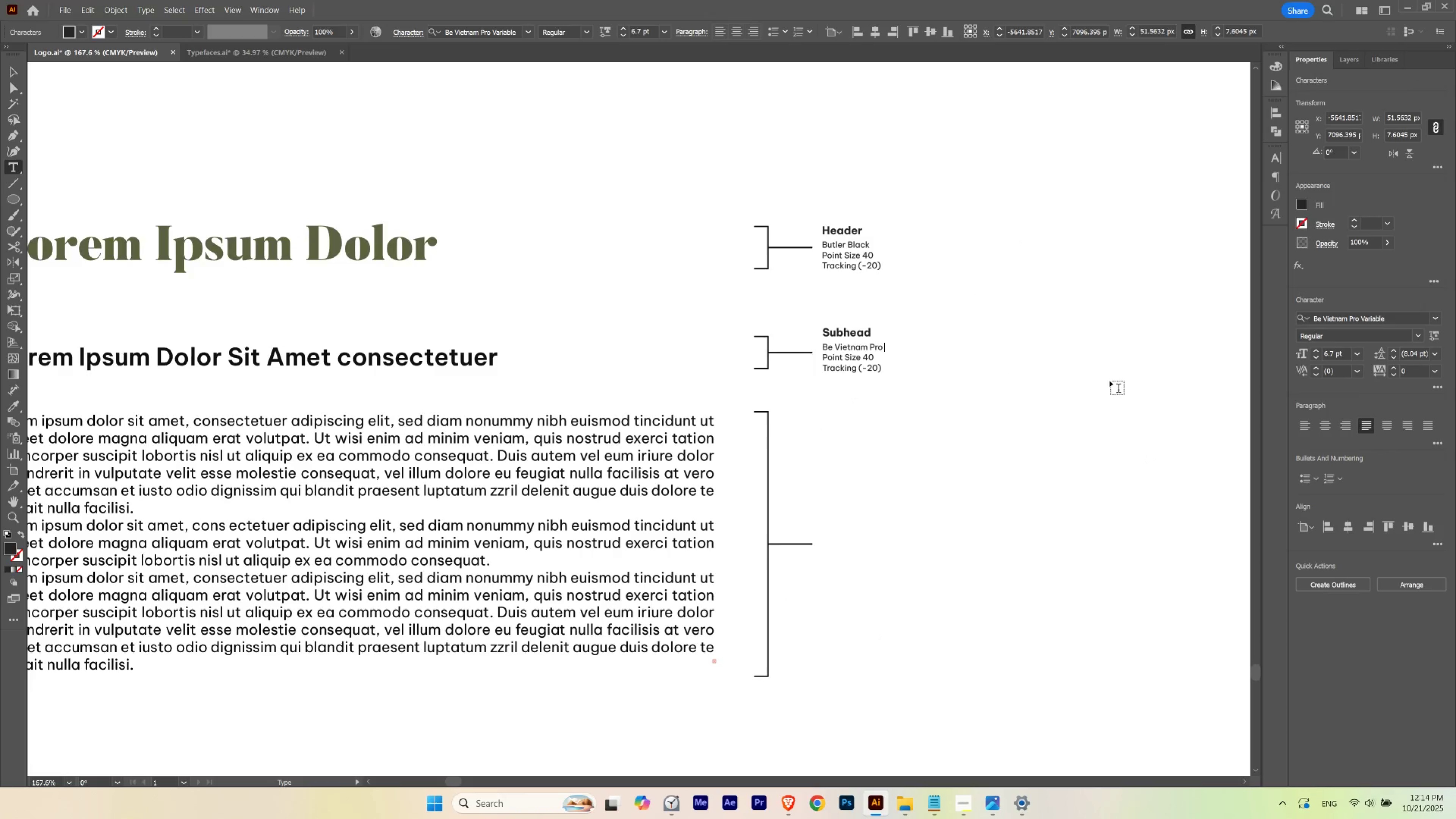 
key(Escape)
 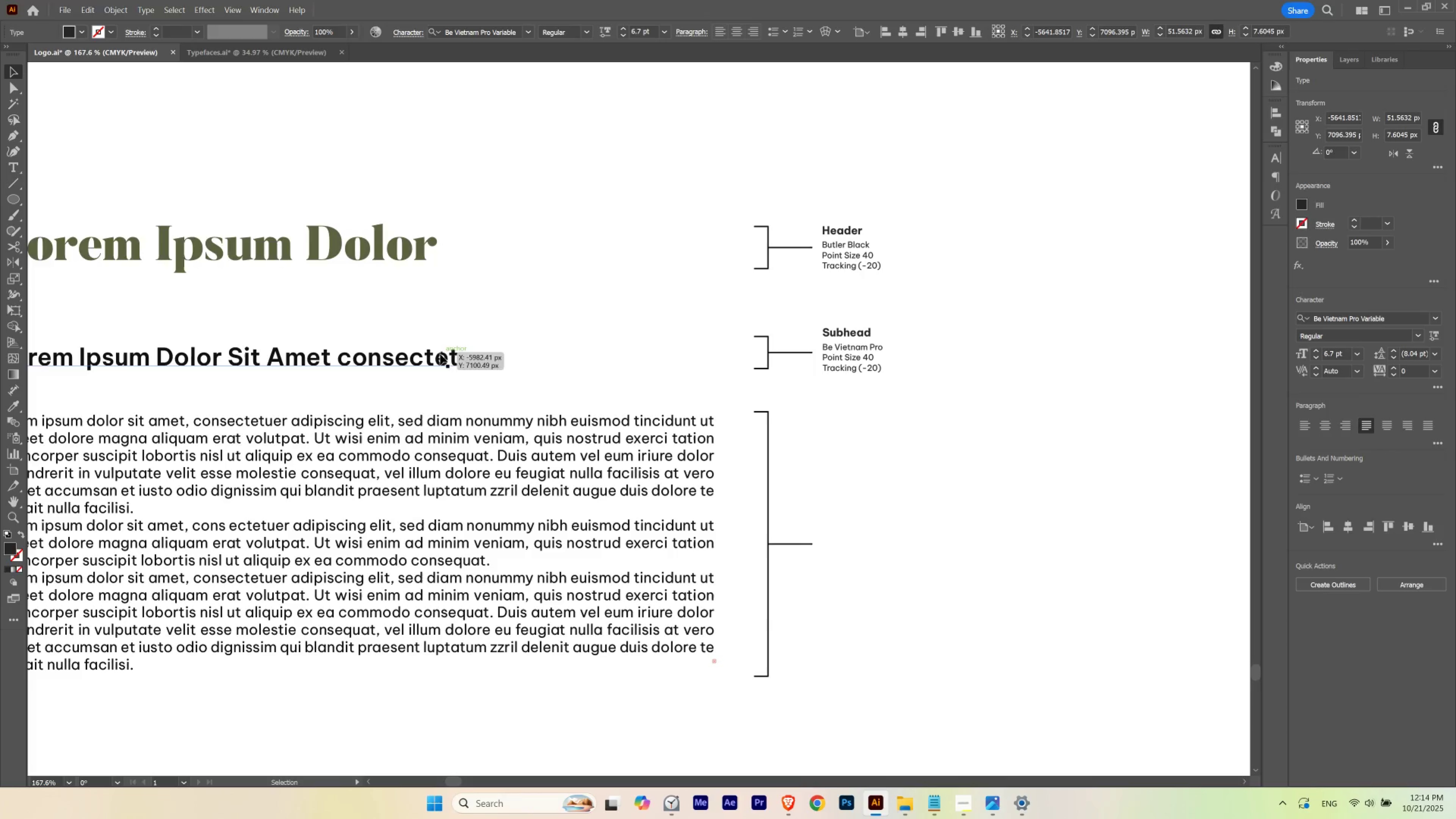 
left_click([438, 362])
 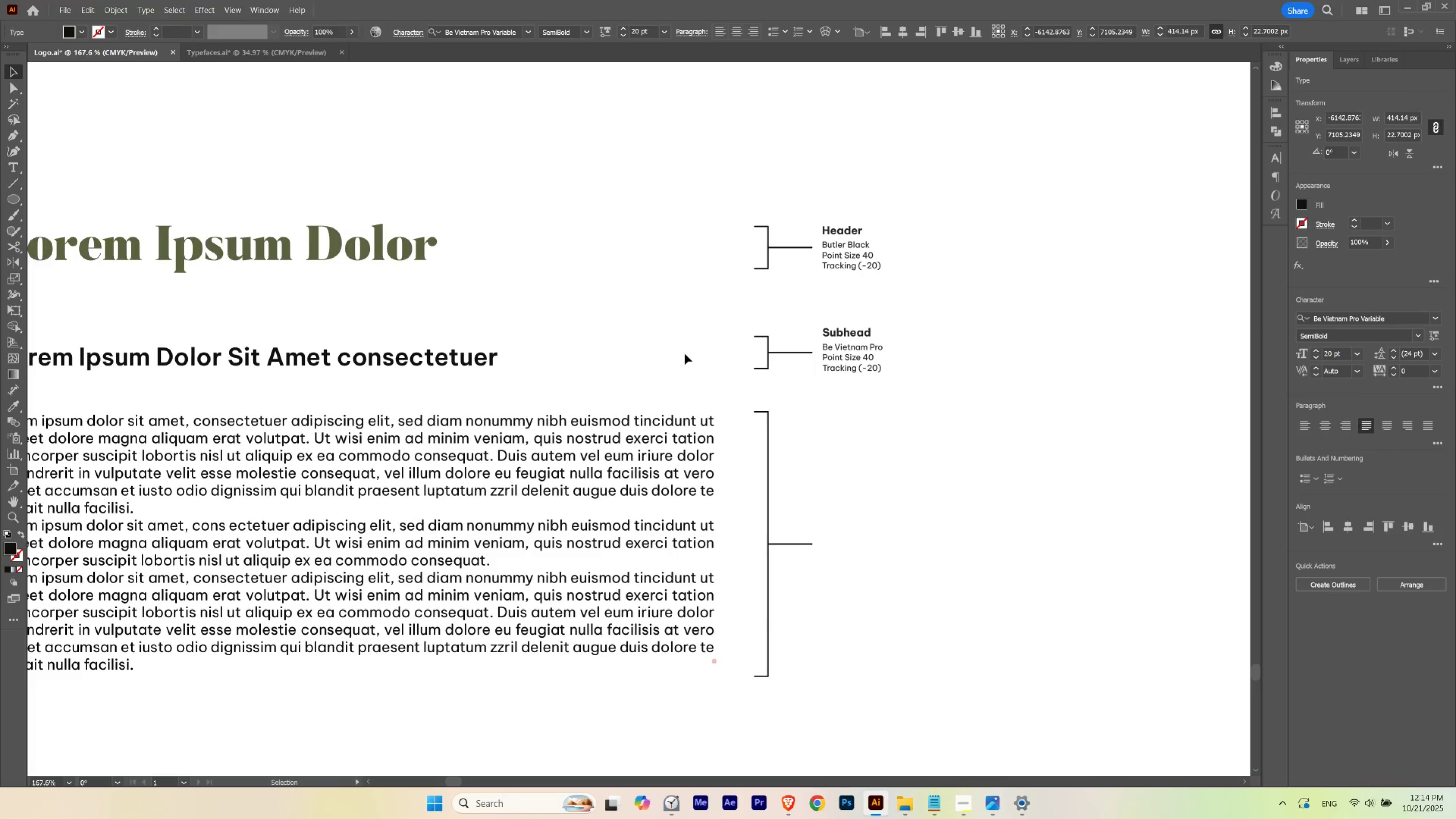 
hold_key(key=Space, duration=1.49)
 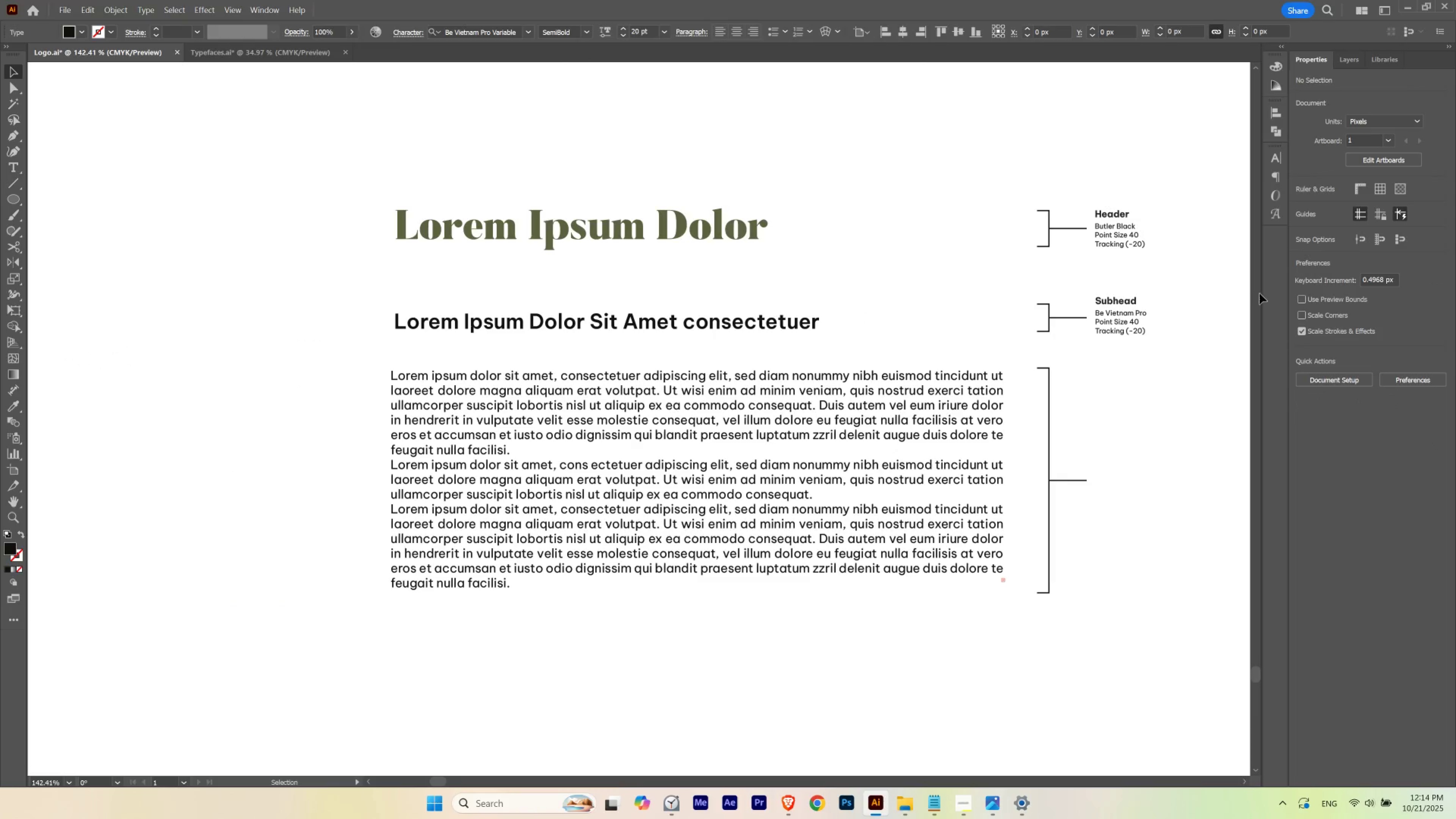 
left_click_drag(start_coordinate=[345, 314], to_coordinate=[710, 321])
 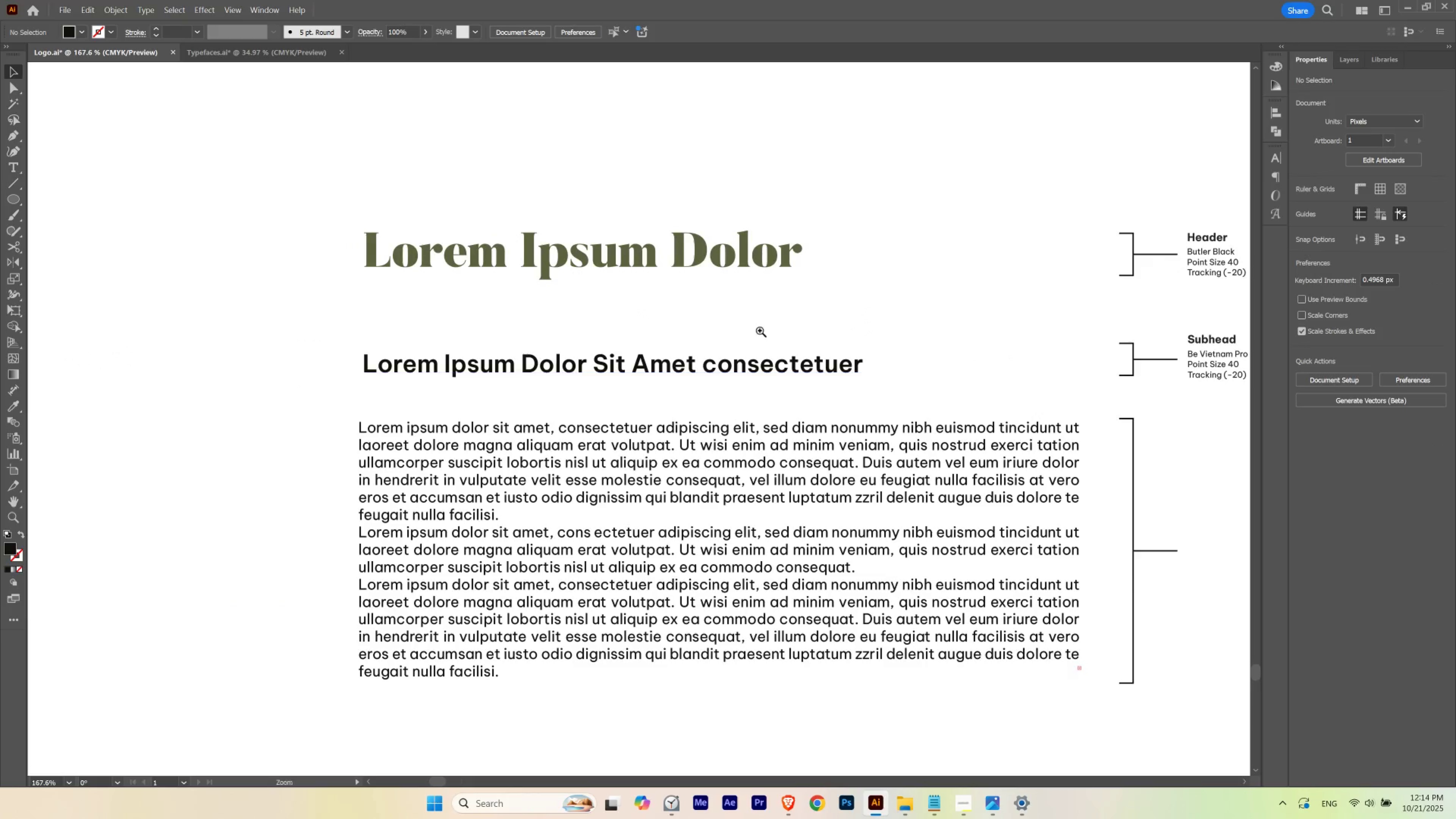 
hold_key(key=ControlLeft, duration=0.39)
left_click_drag(start_coordinate=[757, 332], to_coordinate=[739, 343])
 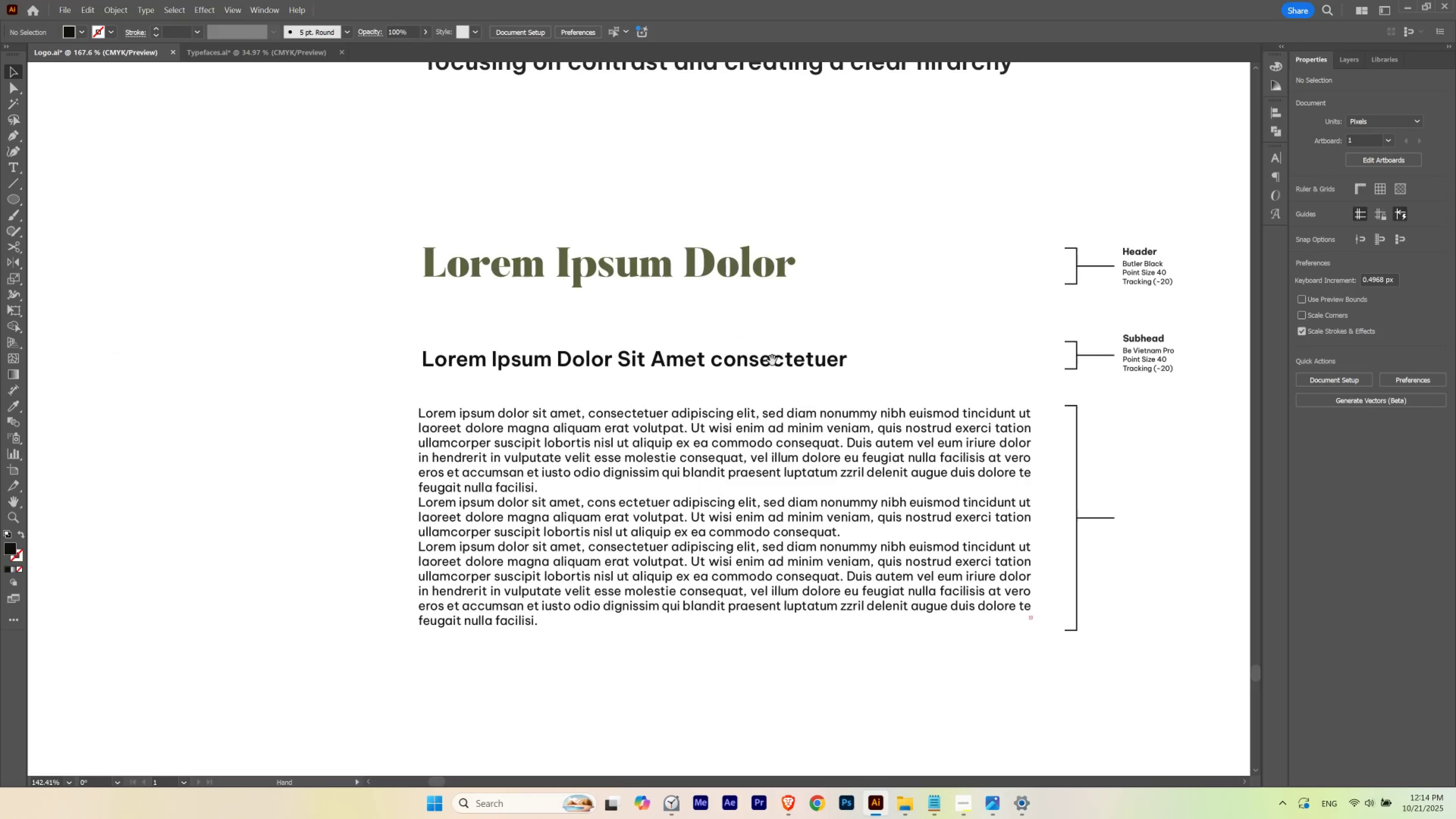 
left_click_drag(start_coordinate=[772, 360], to_coordinate=[744, 323])
 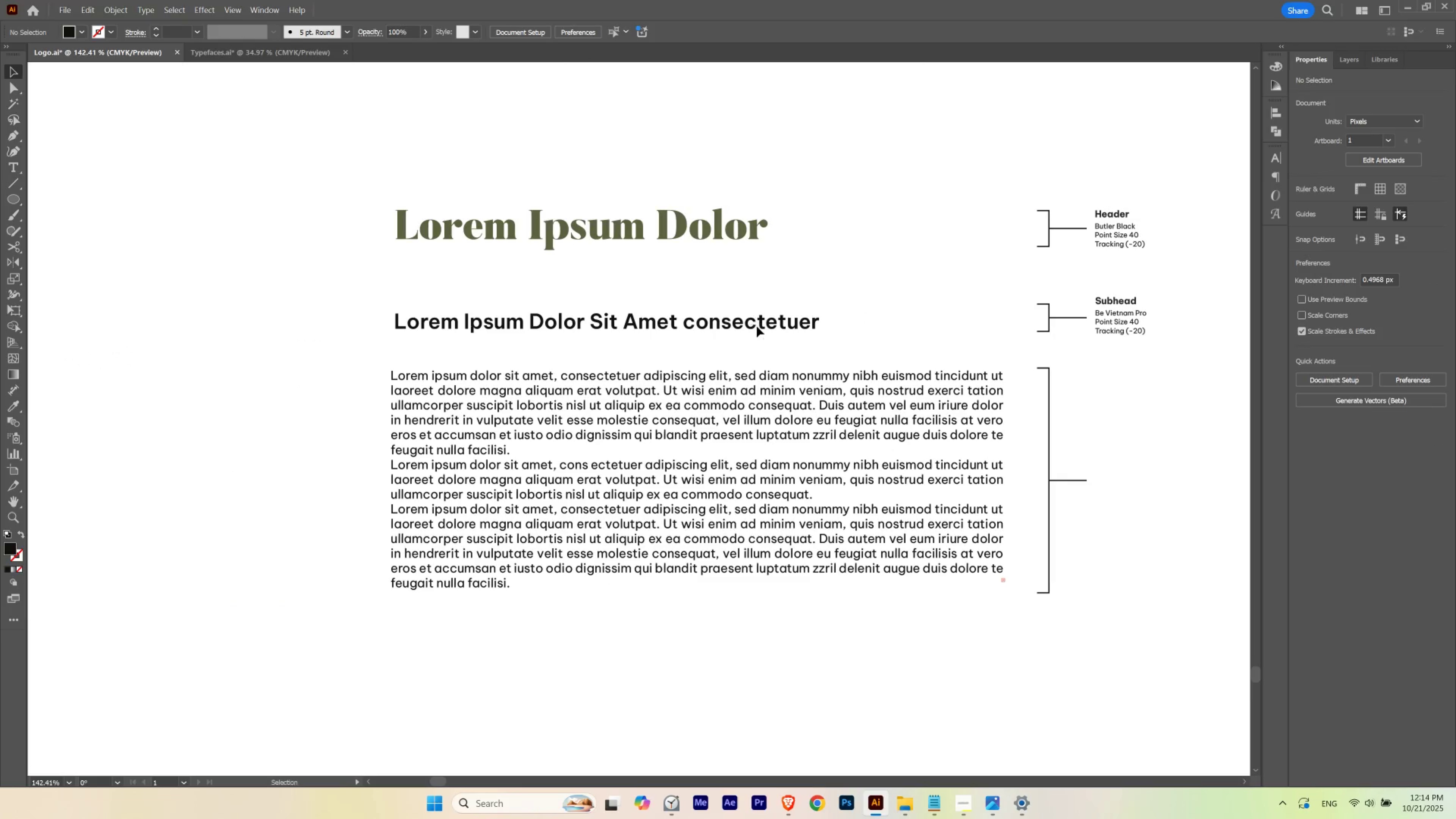 
triple_click([757, 326])
 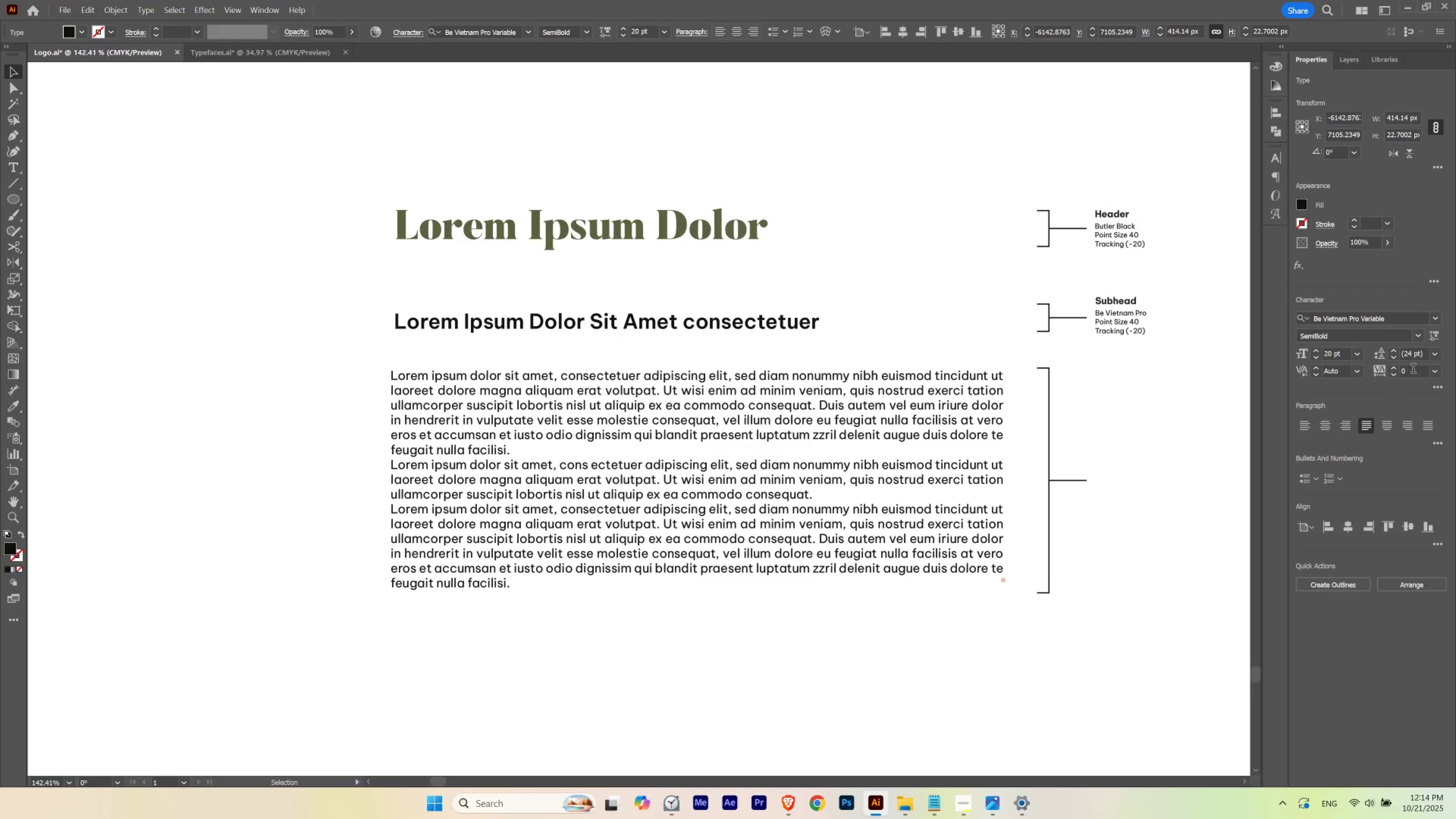 
hold_key(key=ShiftLeft, duration=1.5)
scroll: coordinate [1414, 370], scroll_direction: down, amount: 2.0
 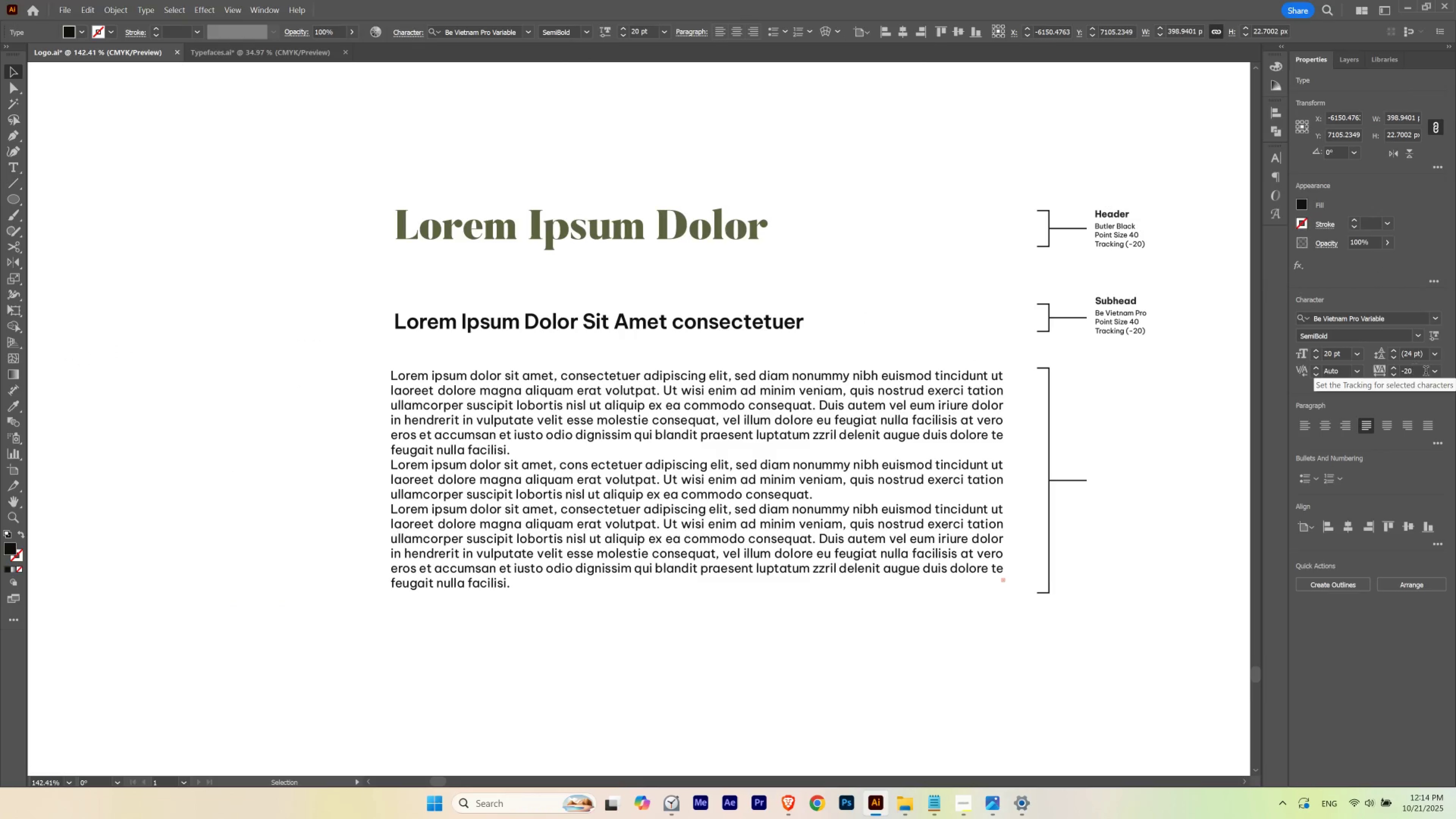 
hold_key(key=ShiftLeft, duration=1.52)
 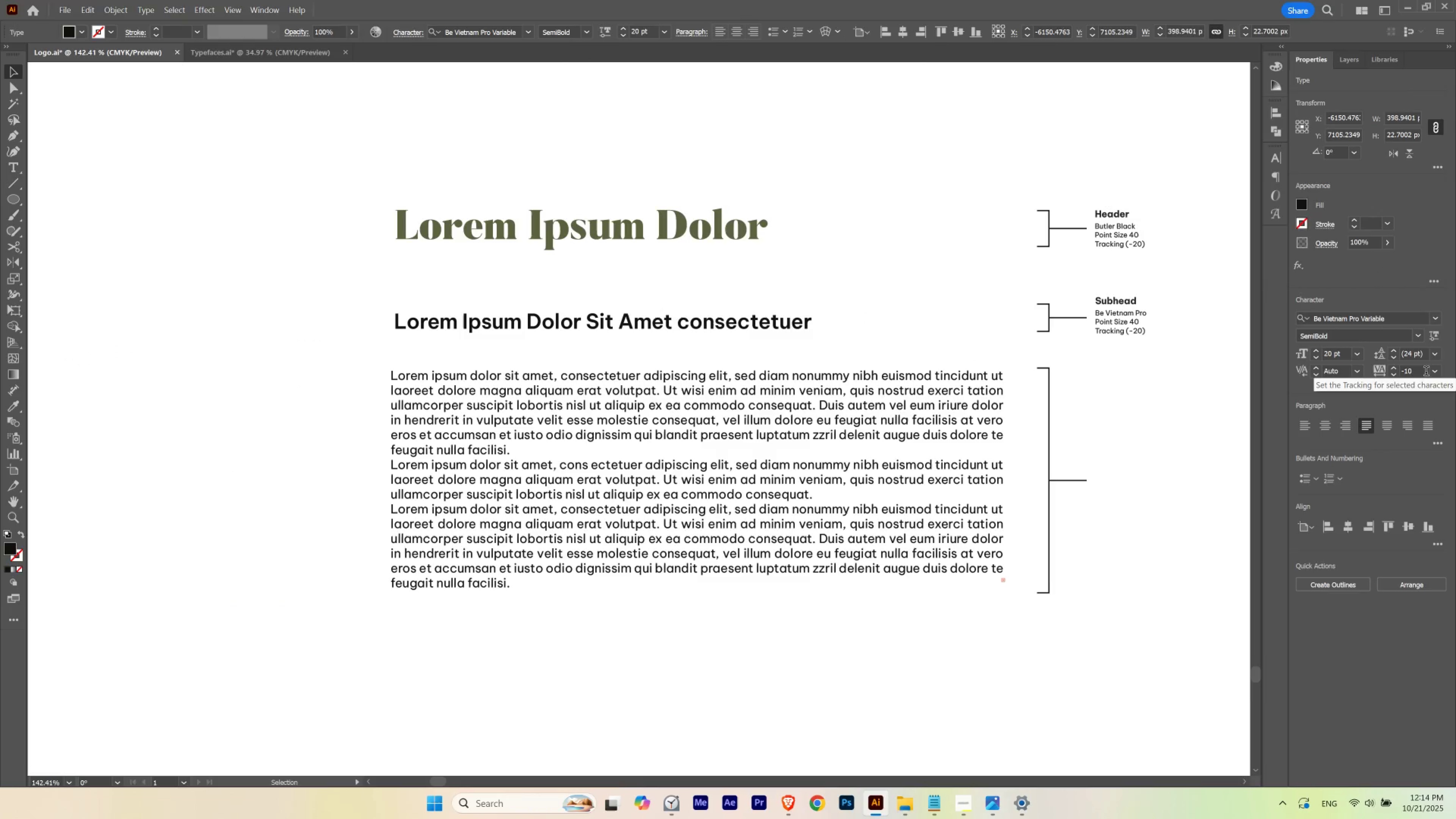 
hold_key(key=ShiftLeft, duration=1.52)
scroll: coordinate [1426, 372], scroll_direction: up, amount: 1.0
 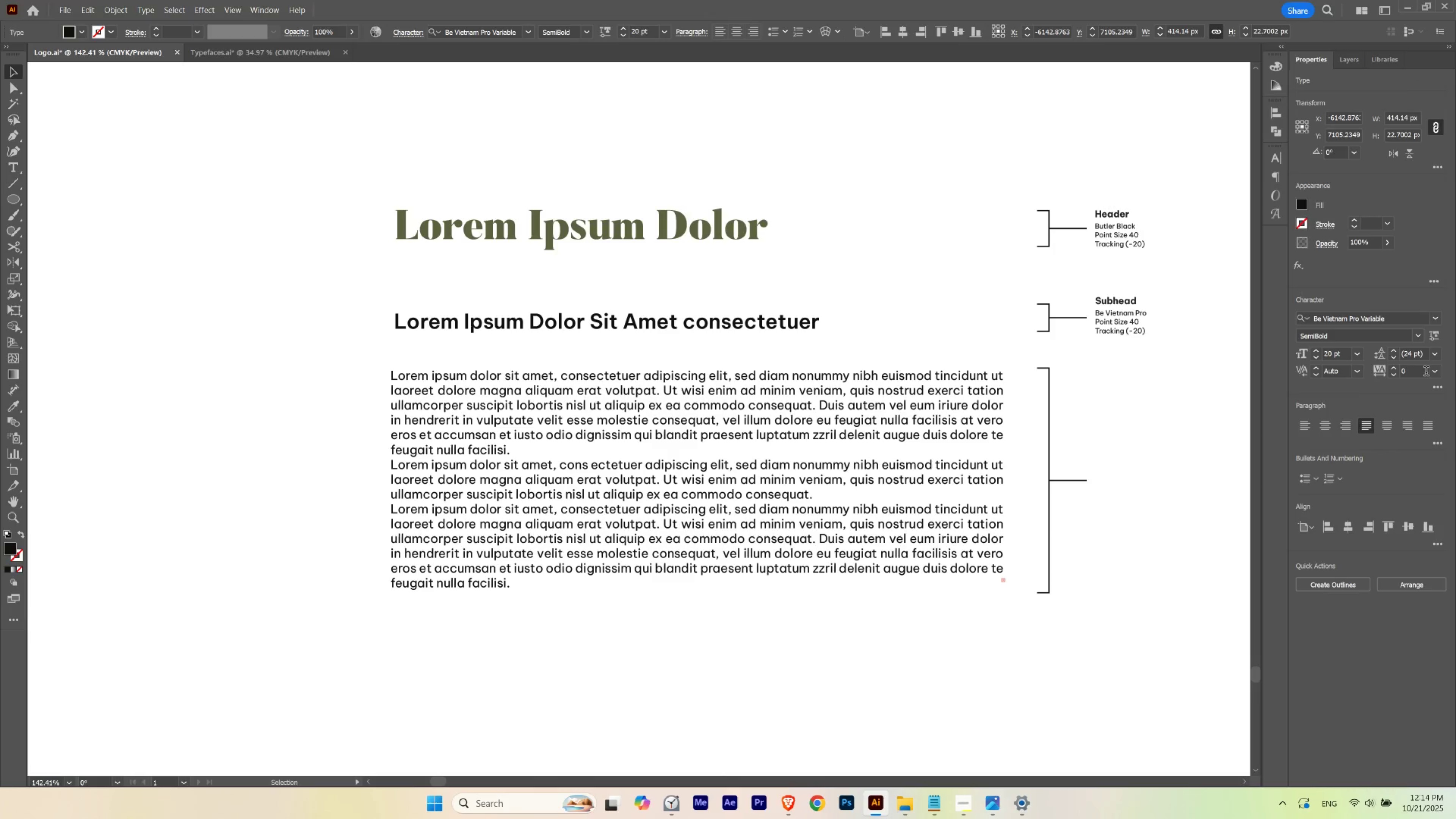 
hold_key(key=ShiftLeft, duration=1.51)
 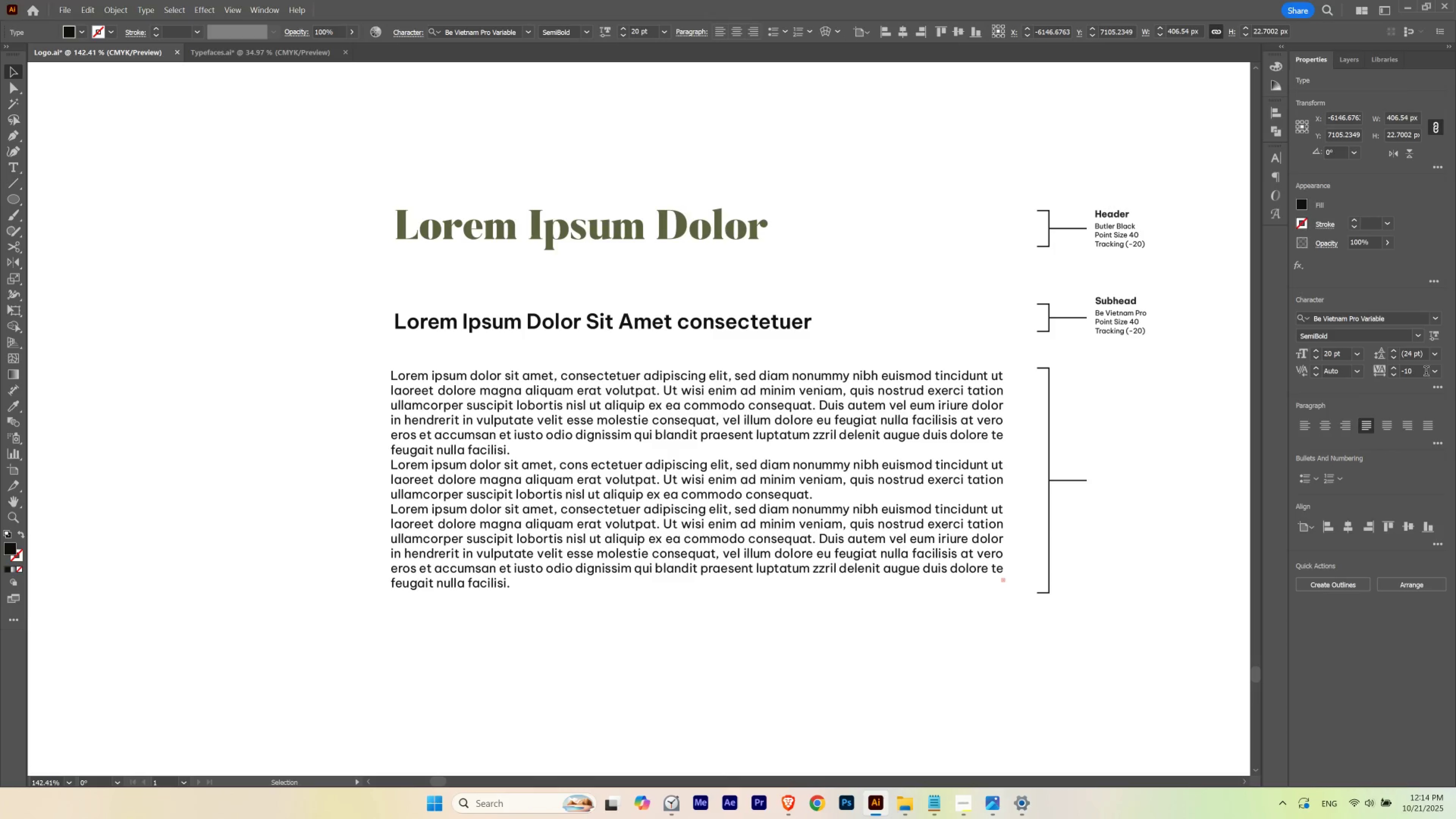 
hold_key(key=ShiftLeft, duration=1.52)
scroll: coordinate [1426, 372], scroll_direction: down, amount: 1.0
 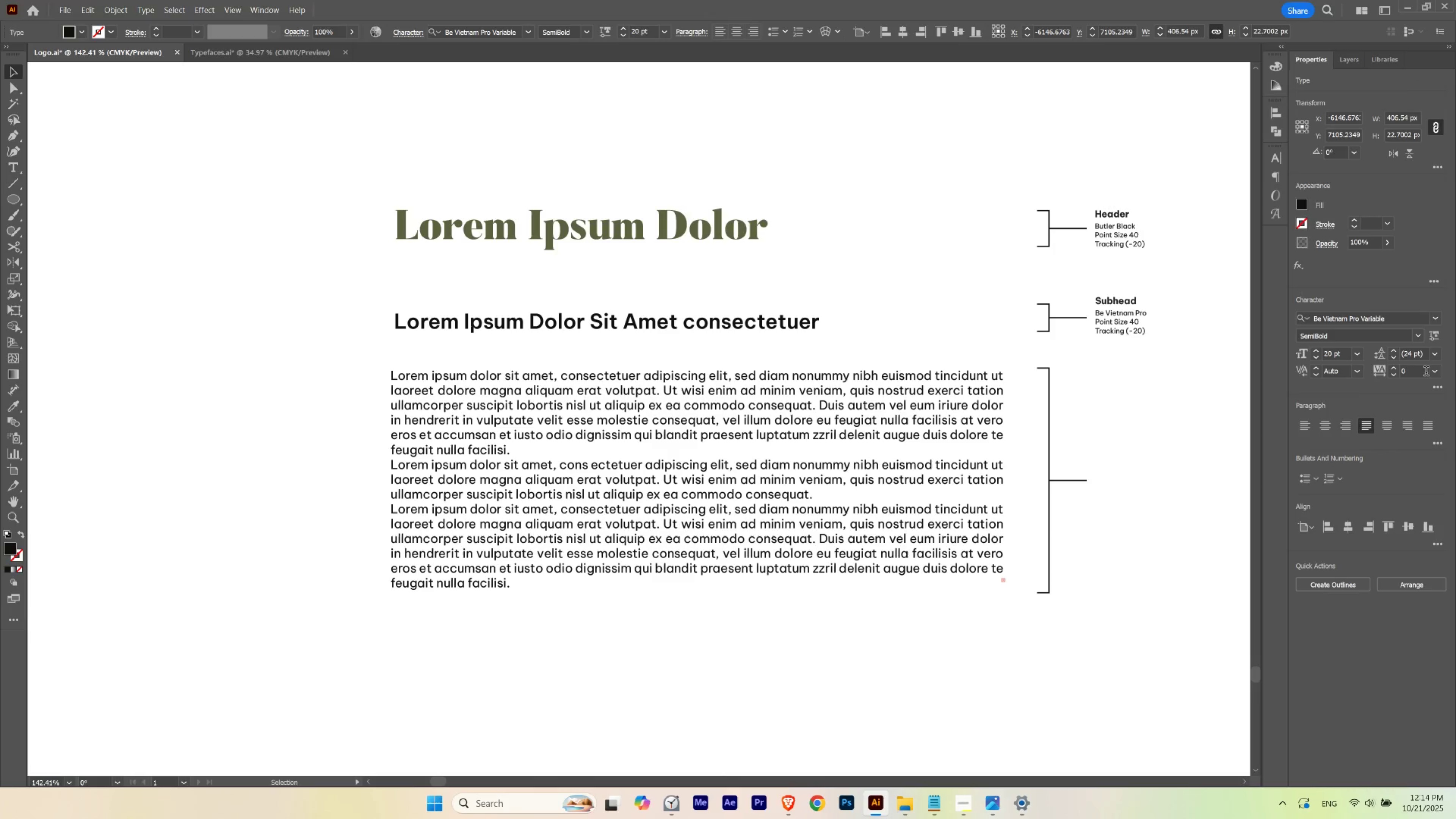 
scroll: coordinate [1426, 372], scroll_direction: up, amount: 1.0
 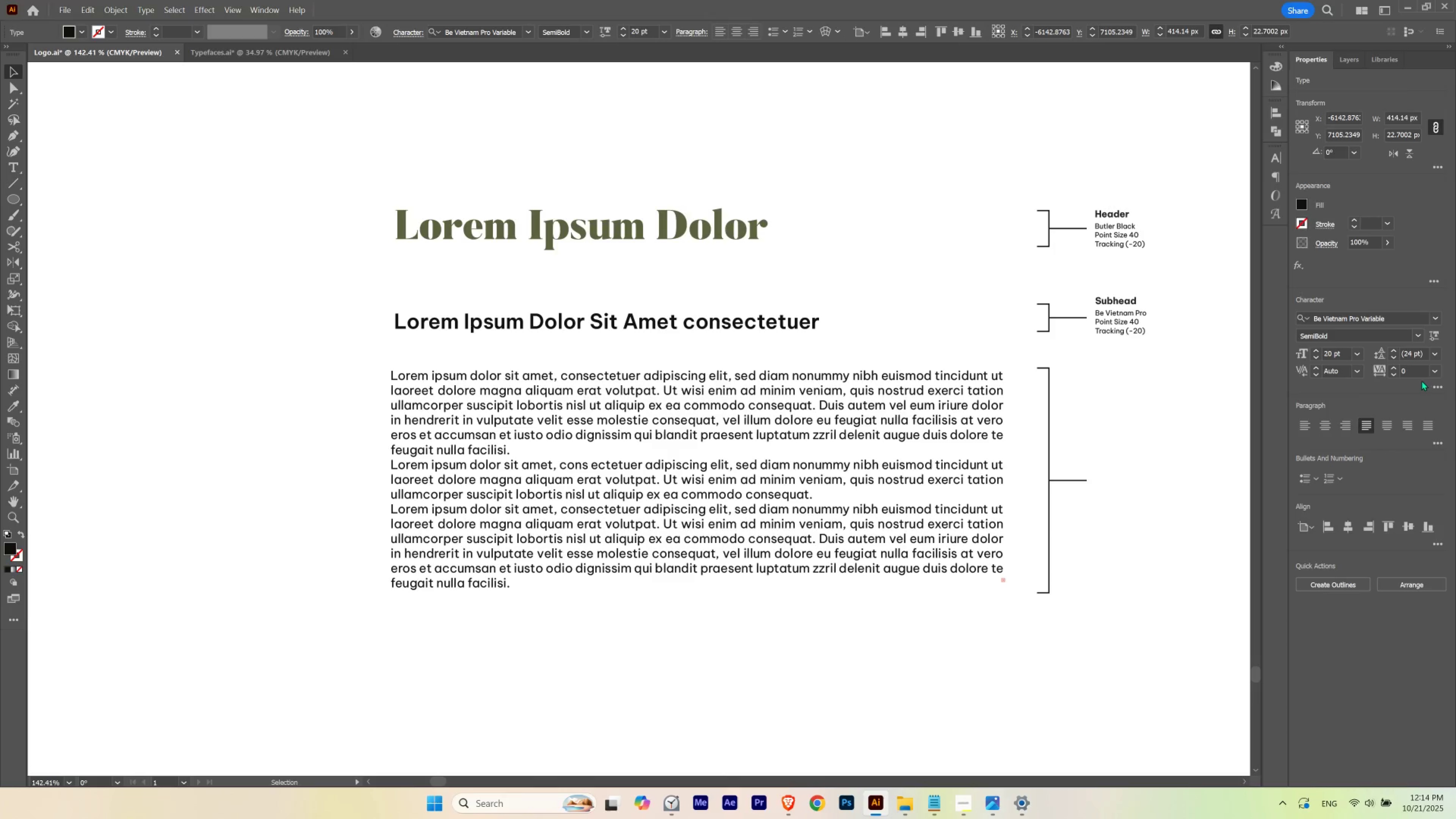 
hold_key(key=ShiftLeft, duration=1.56)
scroll: coordinate [1417, 374], scroll_direction: down, amount: 1.0
 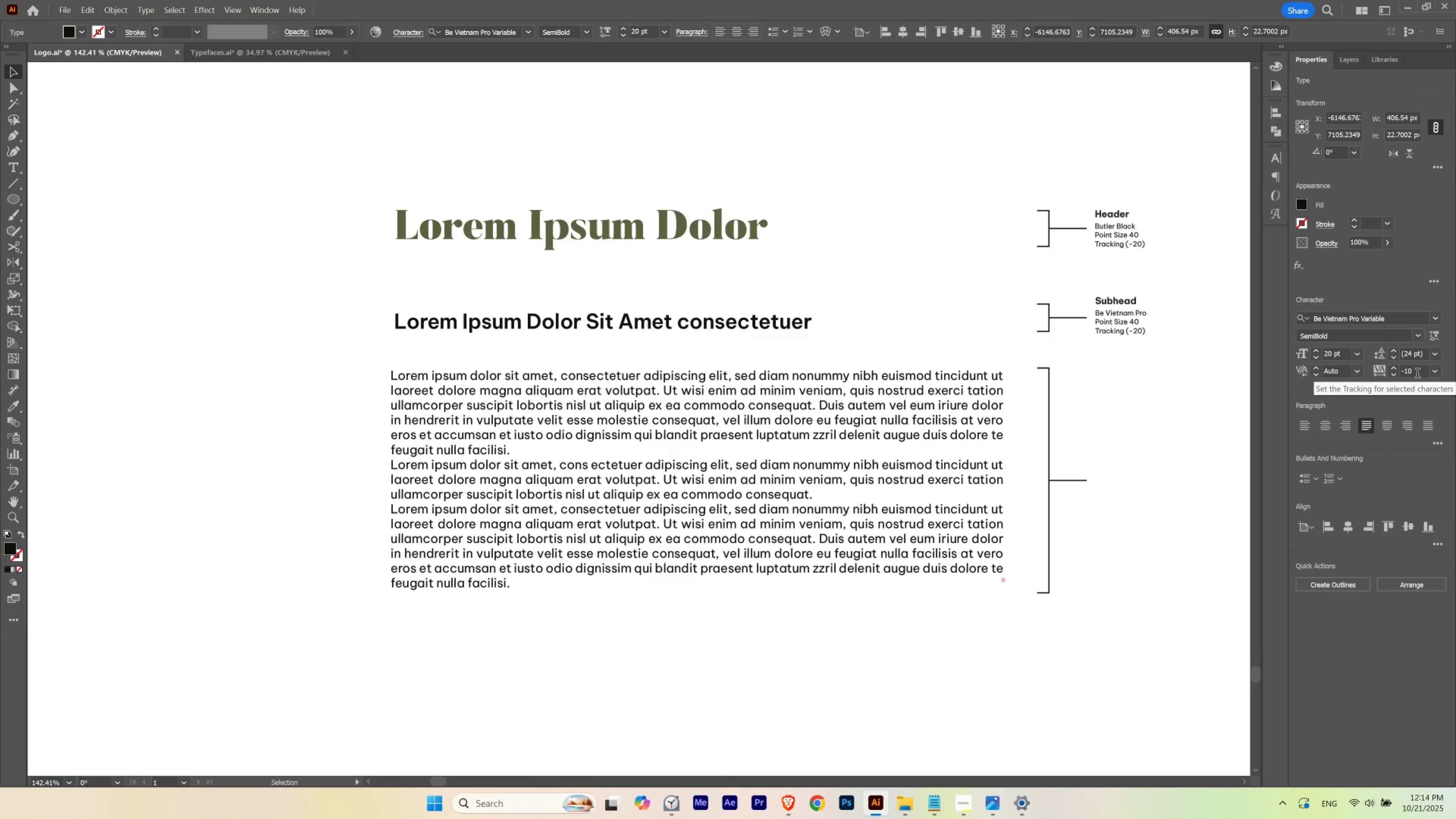 
scroll: coordinate [1417, 374], scroll_direction: none, amount: 0.0
 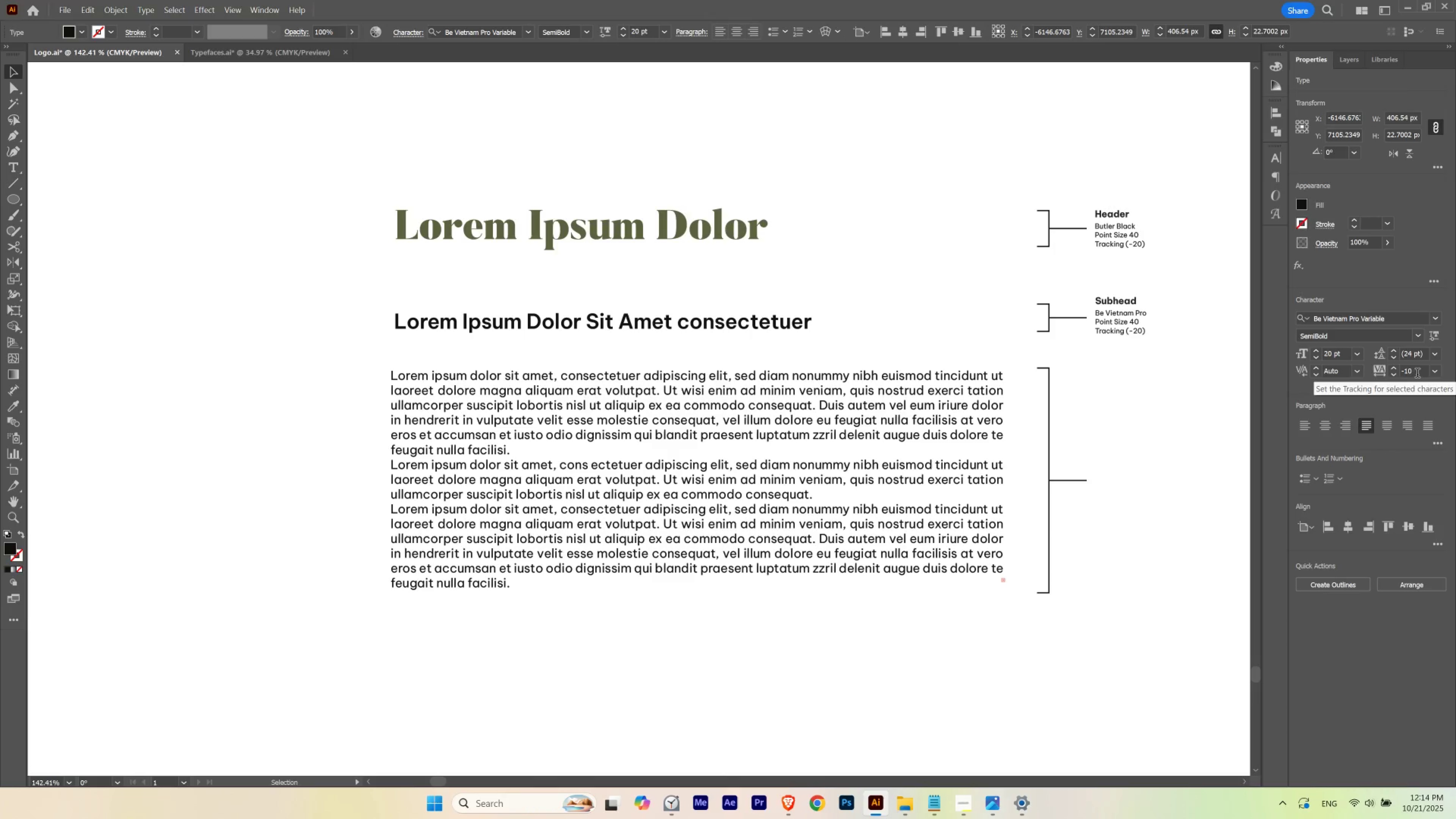 
hold_key(key=ShiftLeft, duration=1.47)
scroll: coordinate [1417, 374], scroll_direction: up, amount: 1.0
 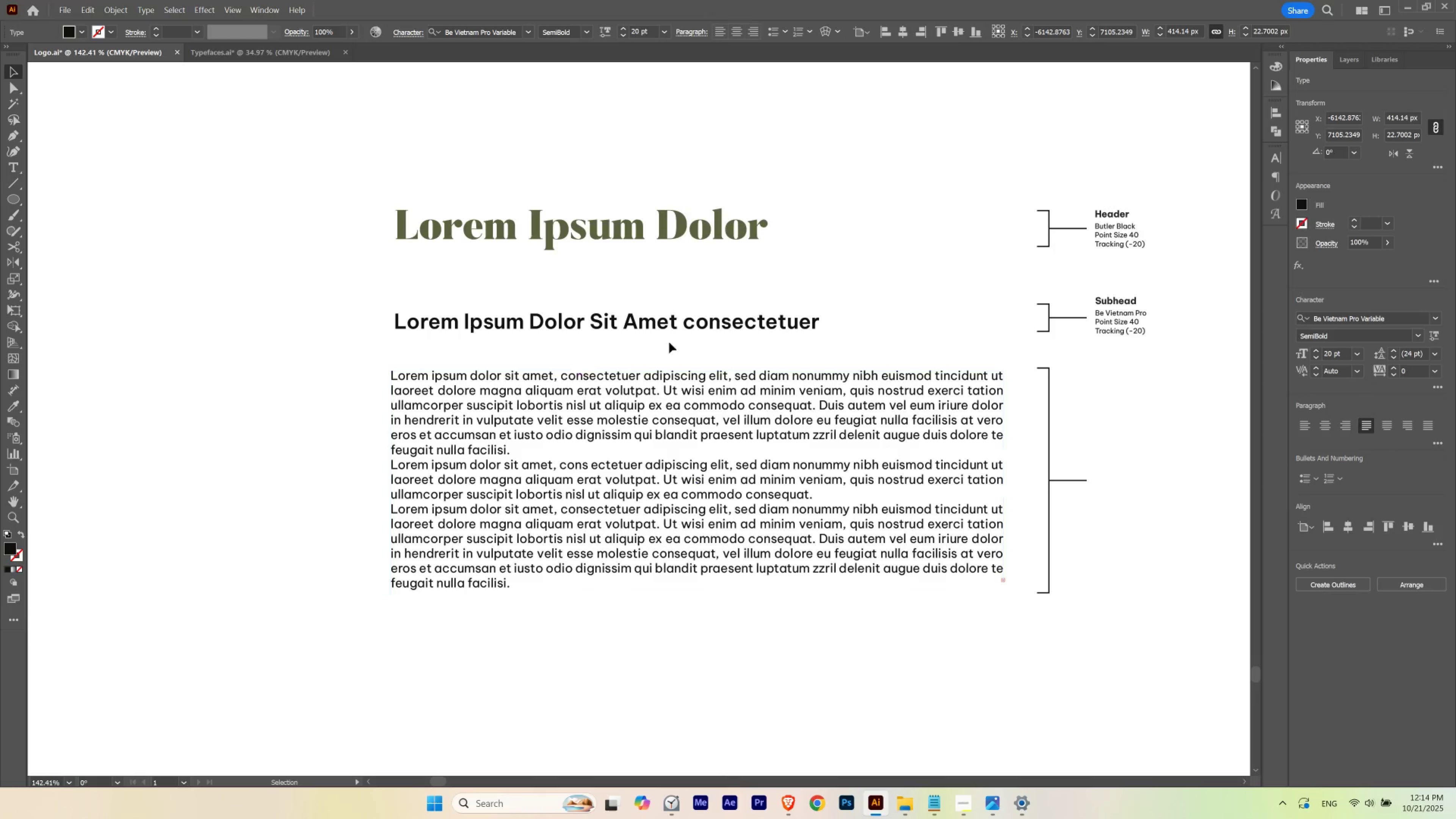 
hold_key(key=ControlLeft, duration=0.62)
 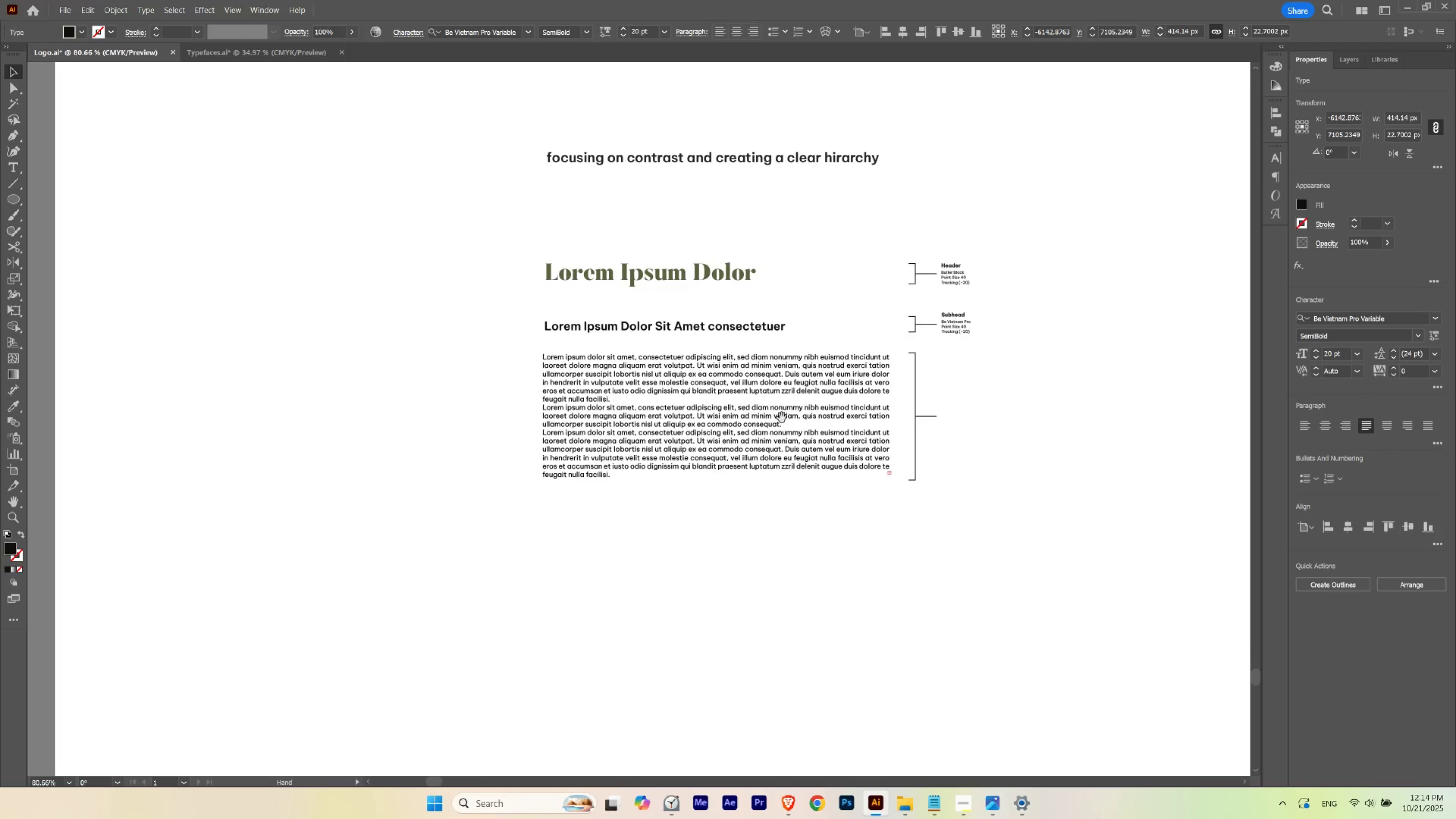 
hold_key(key=Space, duration=1.23)
 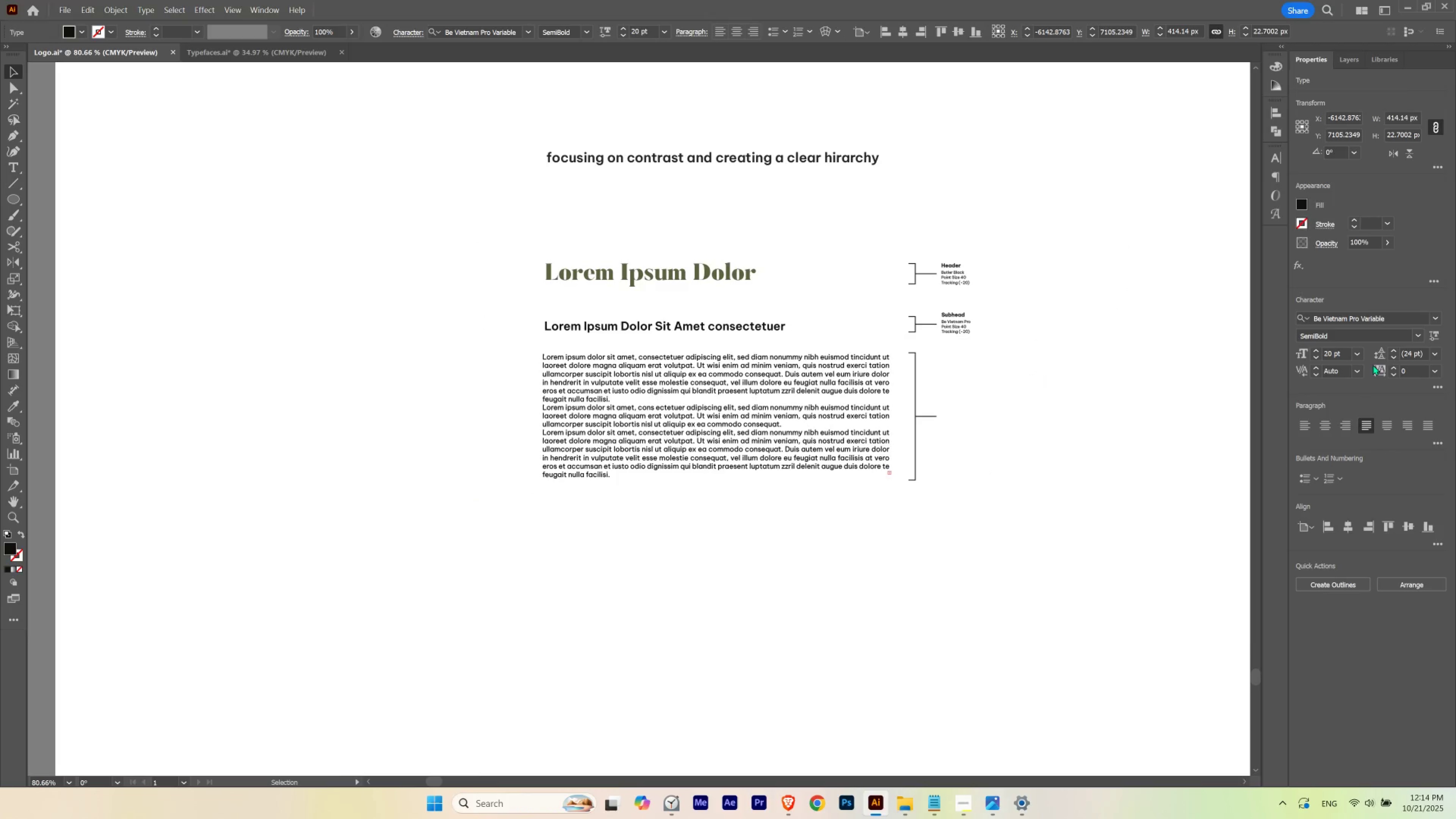 
left_click_drag(start_coordinate=[757, 334], to_coordinate=[695, 360])
 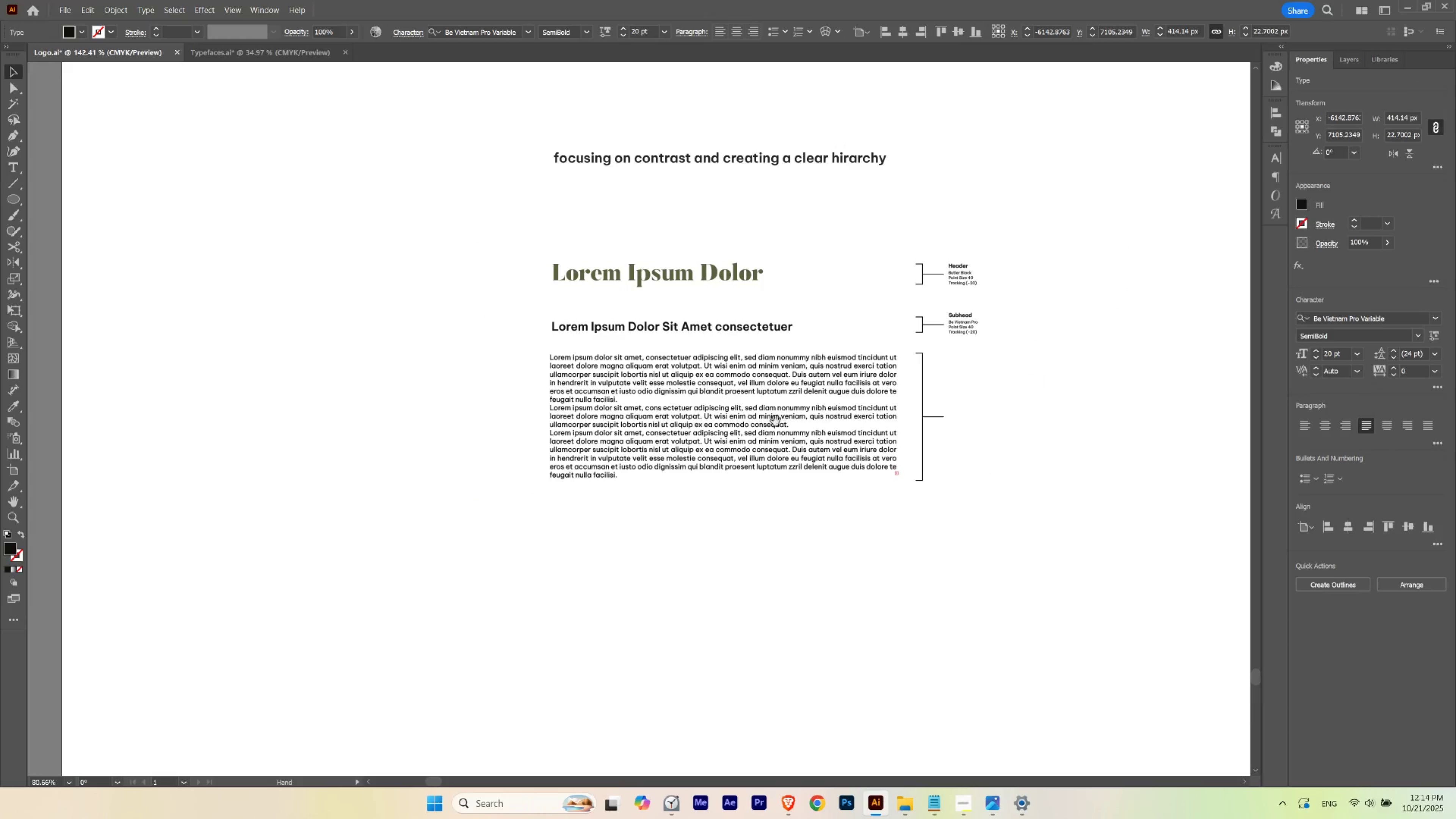 
left_click_drag(start_coordinate=[772, 420], to_coordinate=[765, 419])
 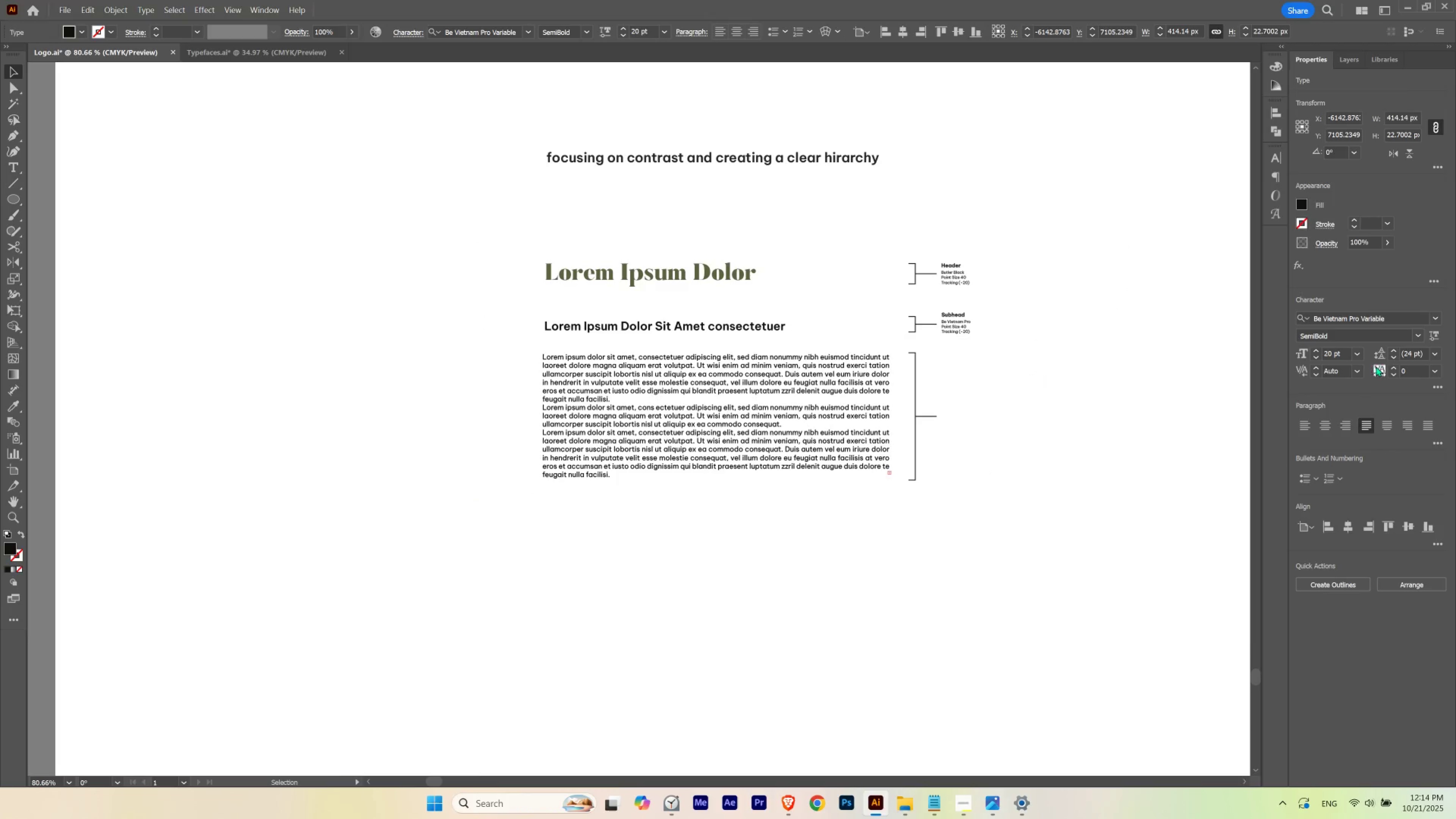 
hold_key(key=ShiftLeft, duration=1.53)
scroll: coordinate [1406, 367], scroll_direction: down, amount: 1.0
 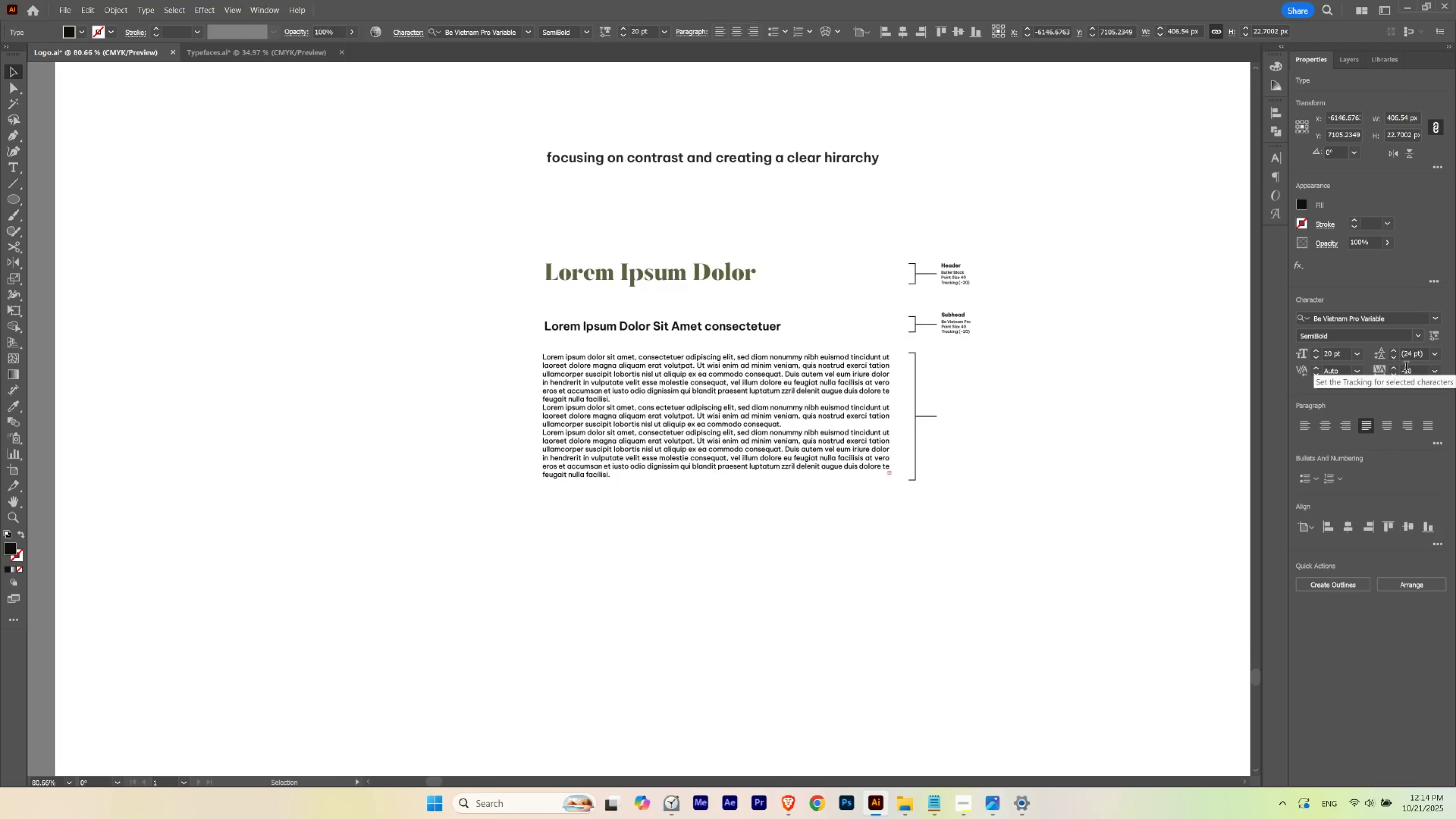 
hold_key(key=ShiftLeft, duration=1.53)
scroll: coordinate [1406, 367], scroll_direction: none, amount: 0.0
 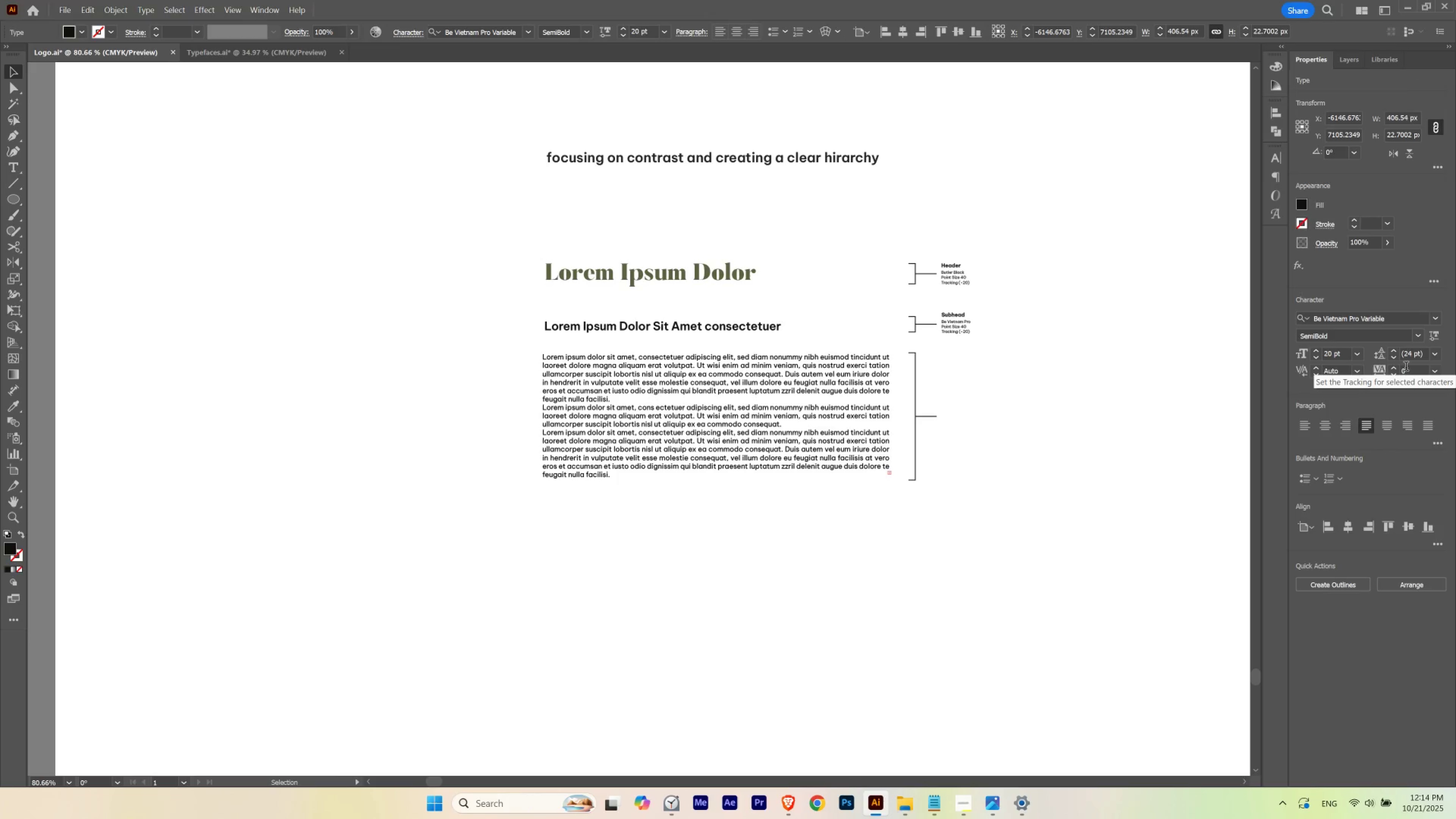 
scroll: coordinate [1406, 367], scroll_direction: up, amount: 1.0
 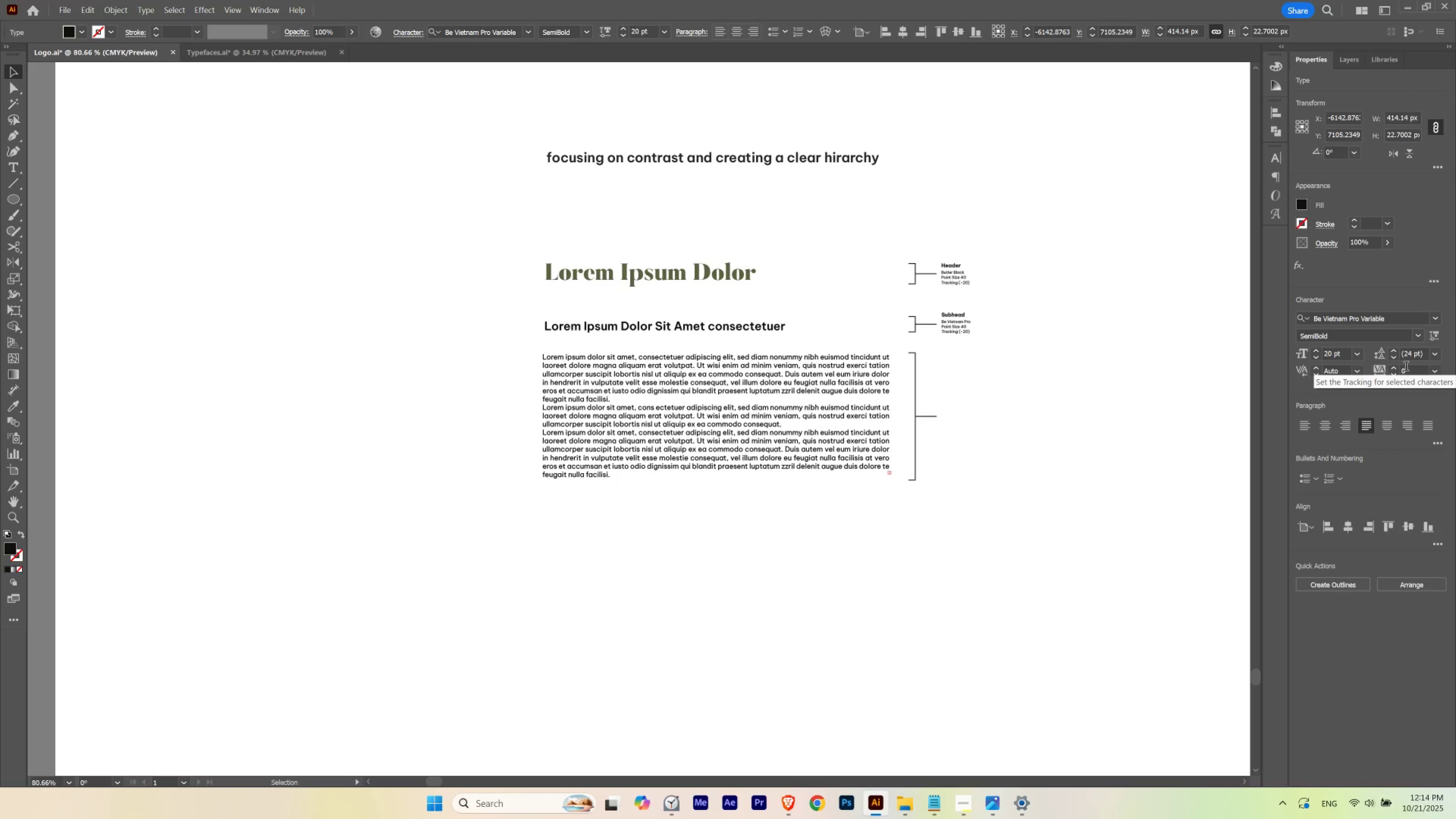 
hold_key(key=ShiftLeft, duration=1.51)
scroll: coordinate [1406, 367], scroll_direction: up, amount: 1.0
 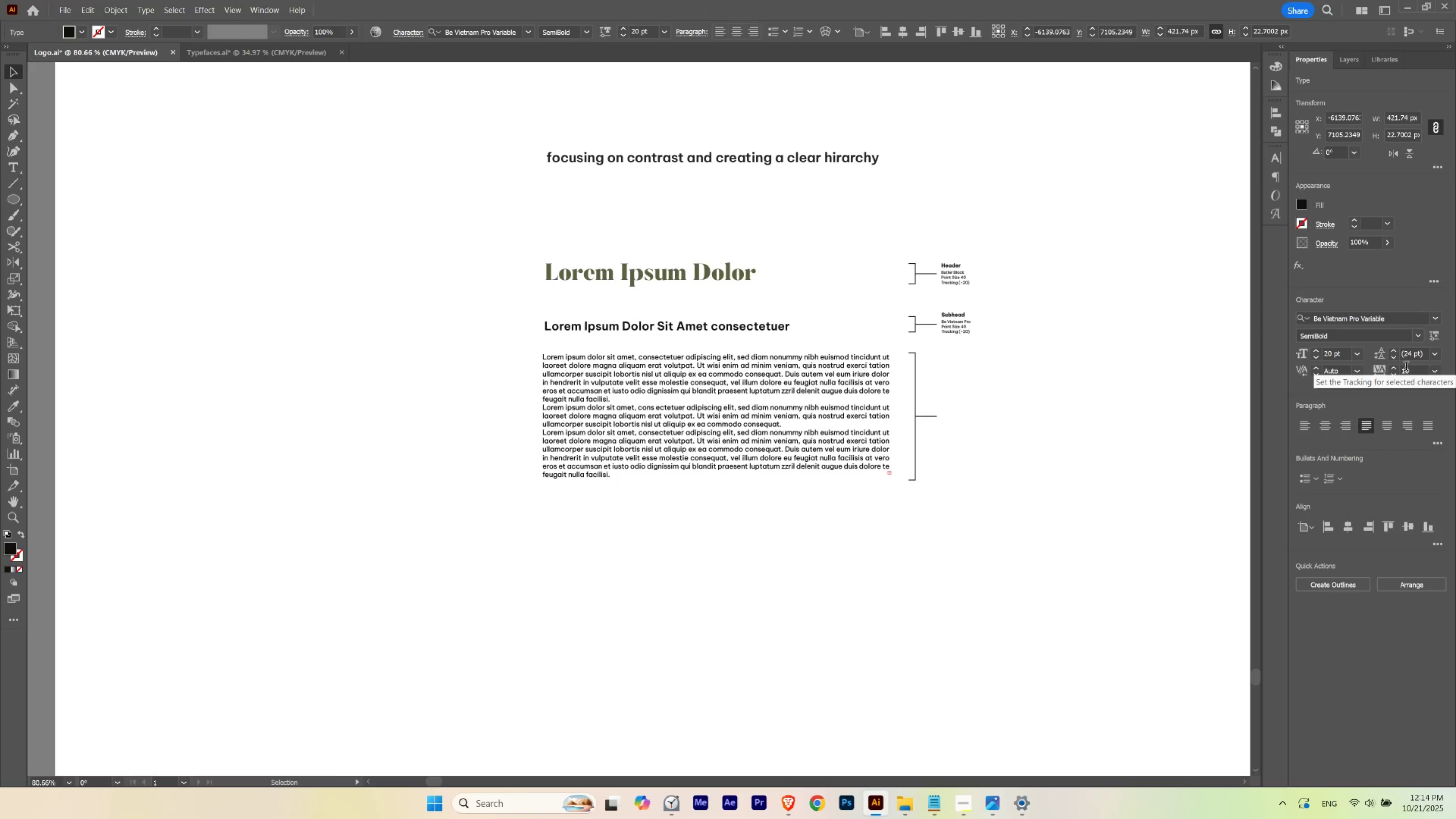 
scroll: coordinate [1406, 367], scroll_direction: none, amount: 0.0
 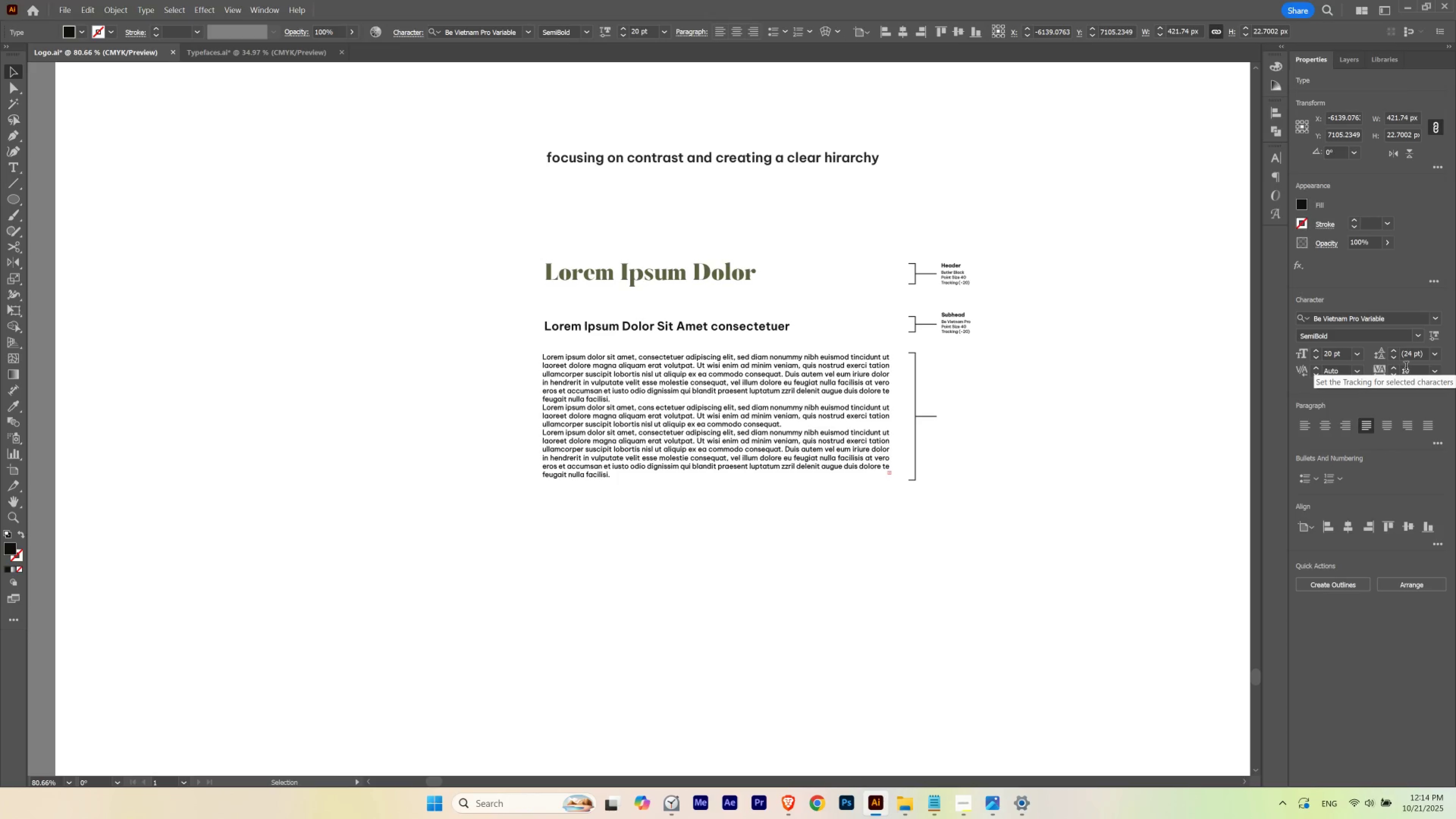 
hold_key(key=ShiftLeft, duration=1.52)
scroll: coordinate [1406, 367], scroll_direction: down, amount: 1.0
 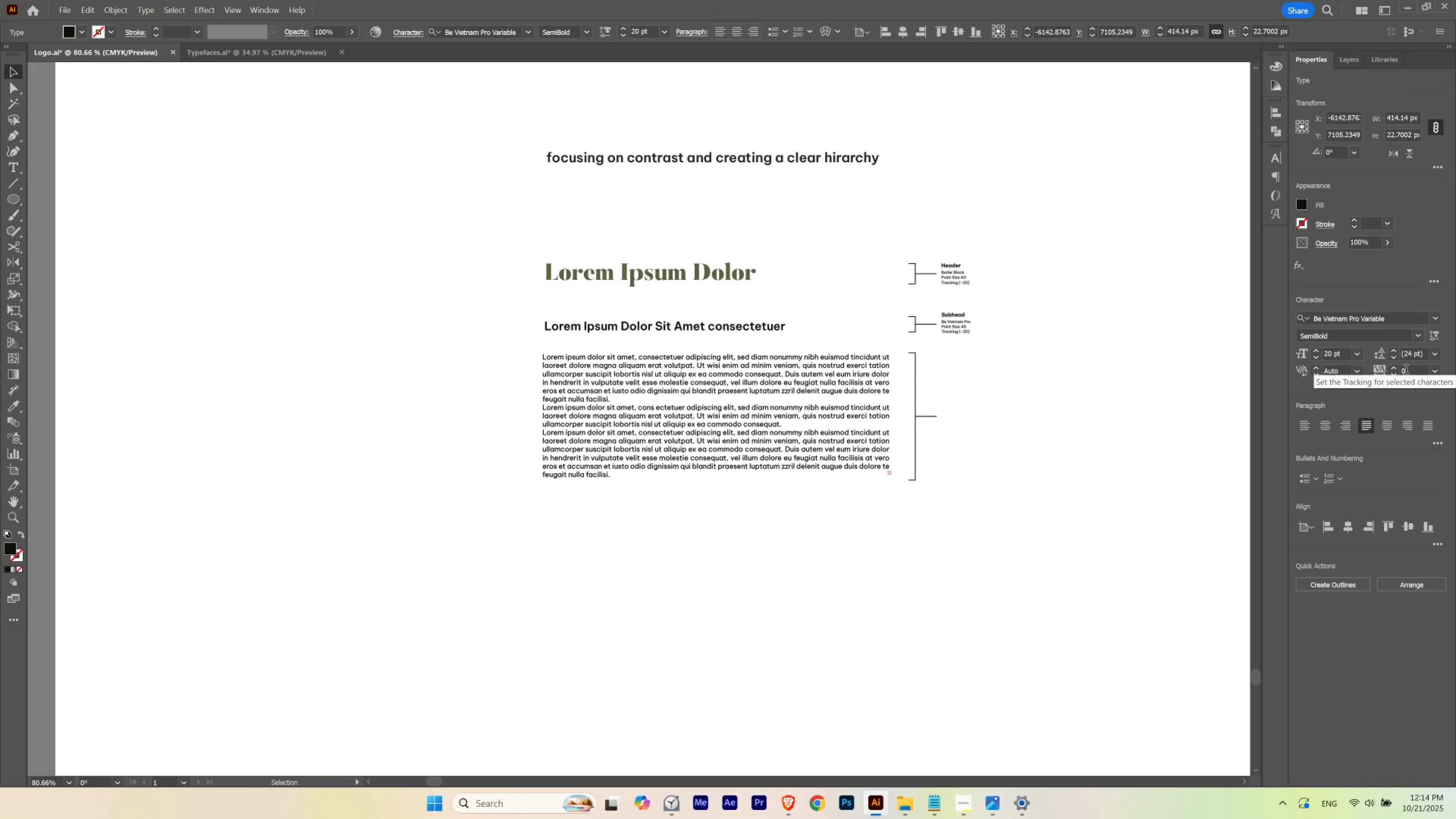 
key(Shift+ShiftLeft)
 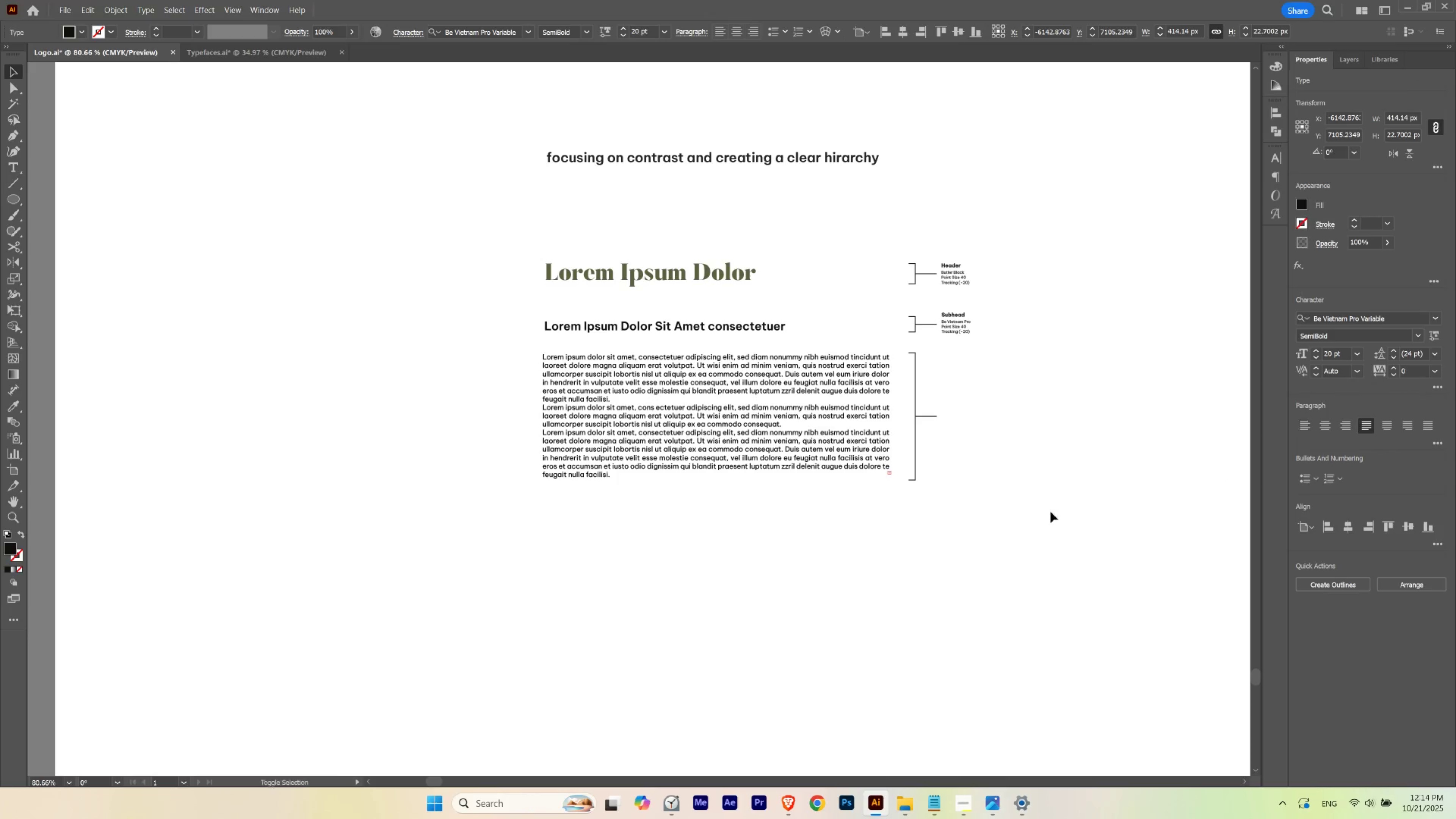 
key(Shift+ShiftLeft)
 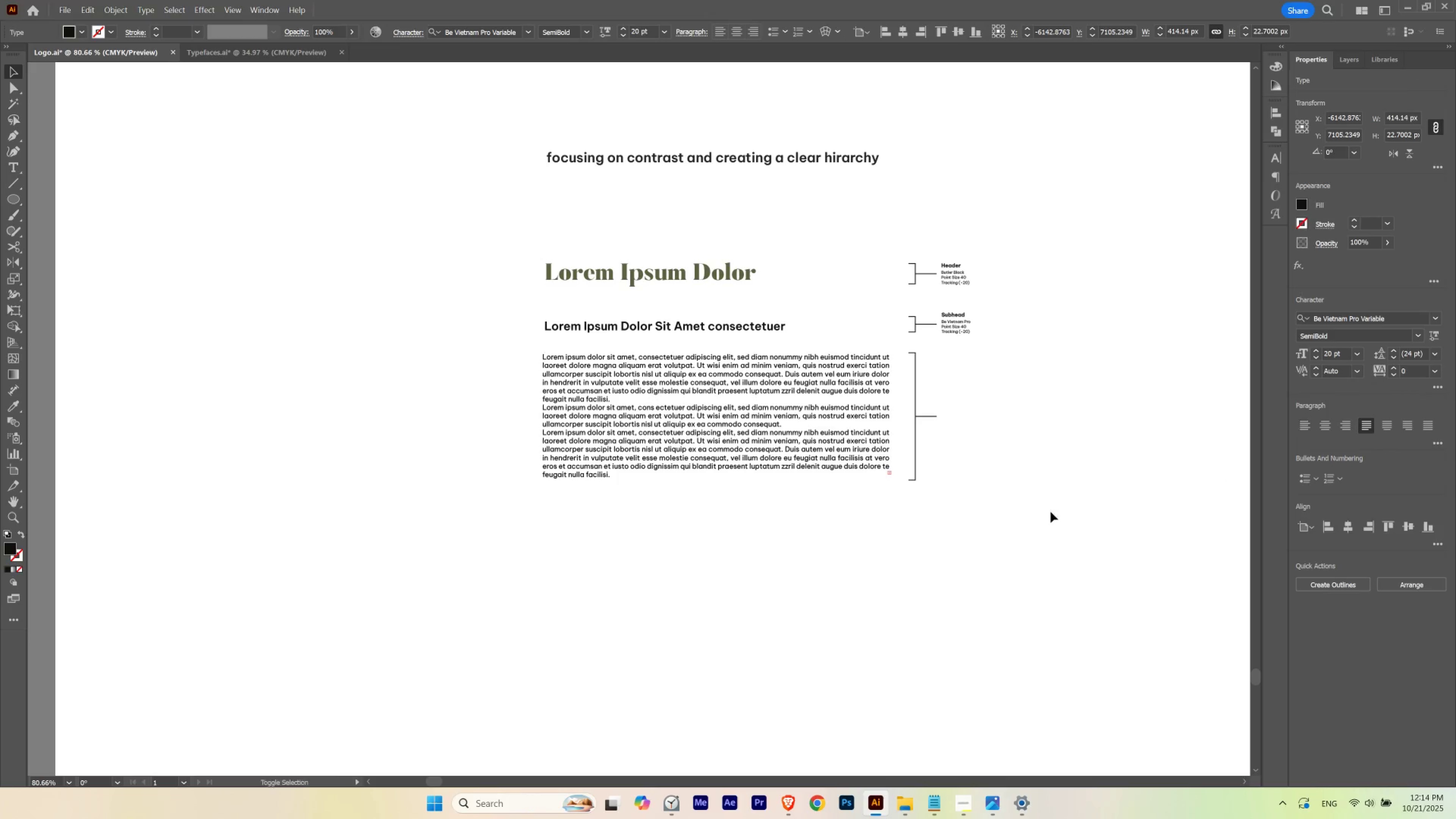 
key(Shift+ShiftLeft)
 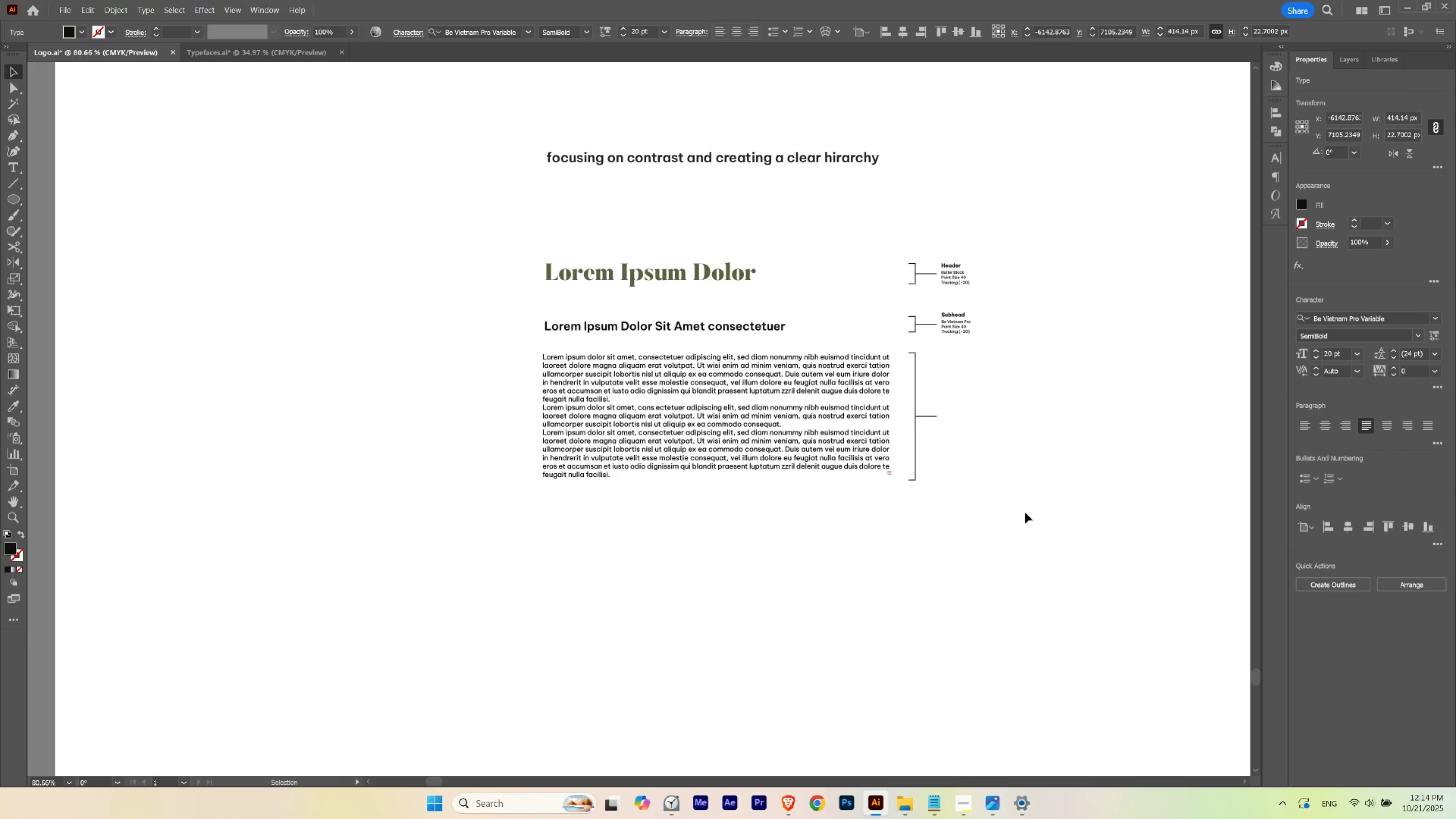 
key(Shift+ShiftLeft)
 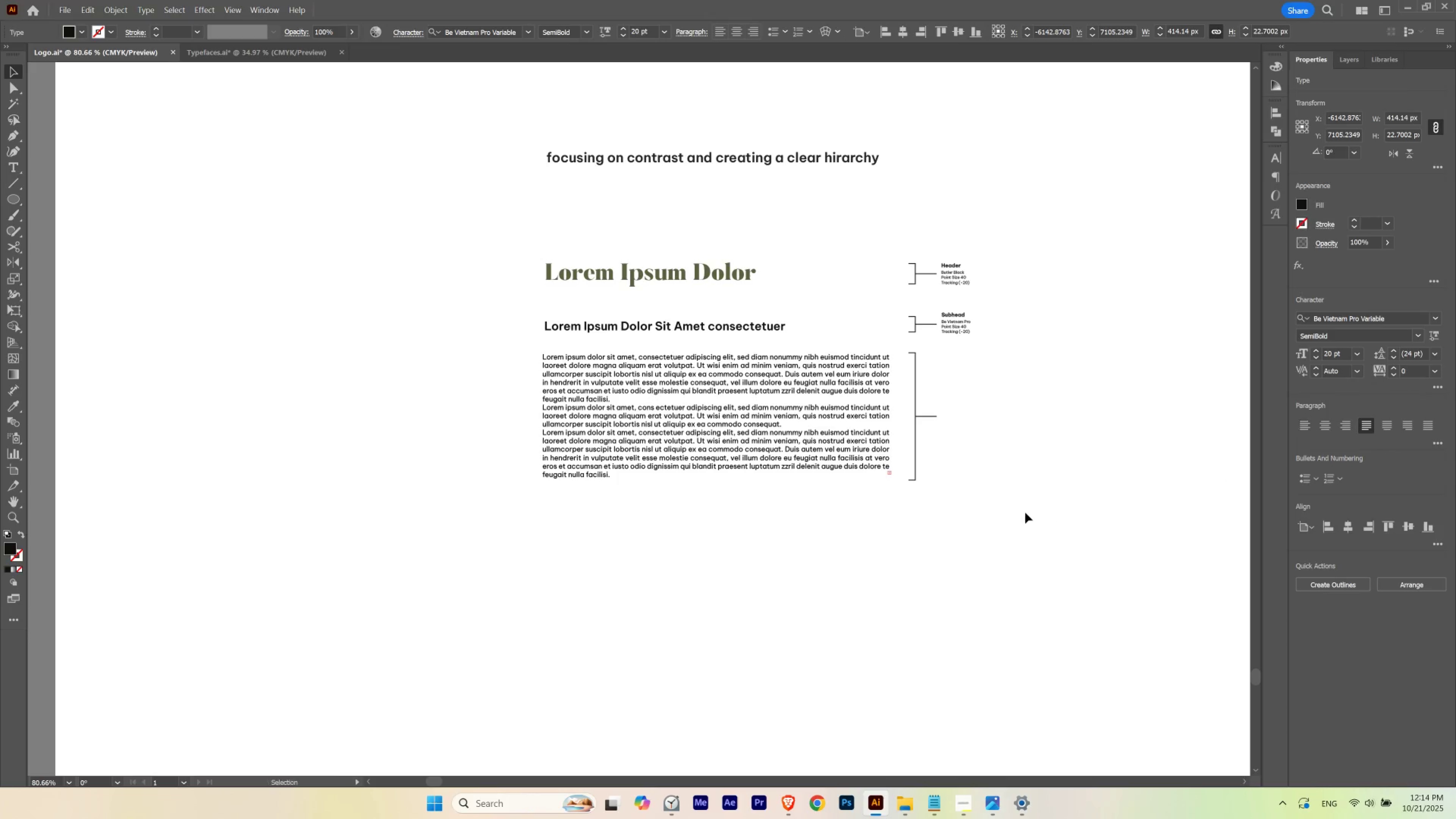 
key(Shift+ShiftLeft)
 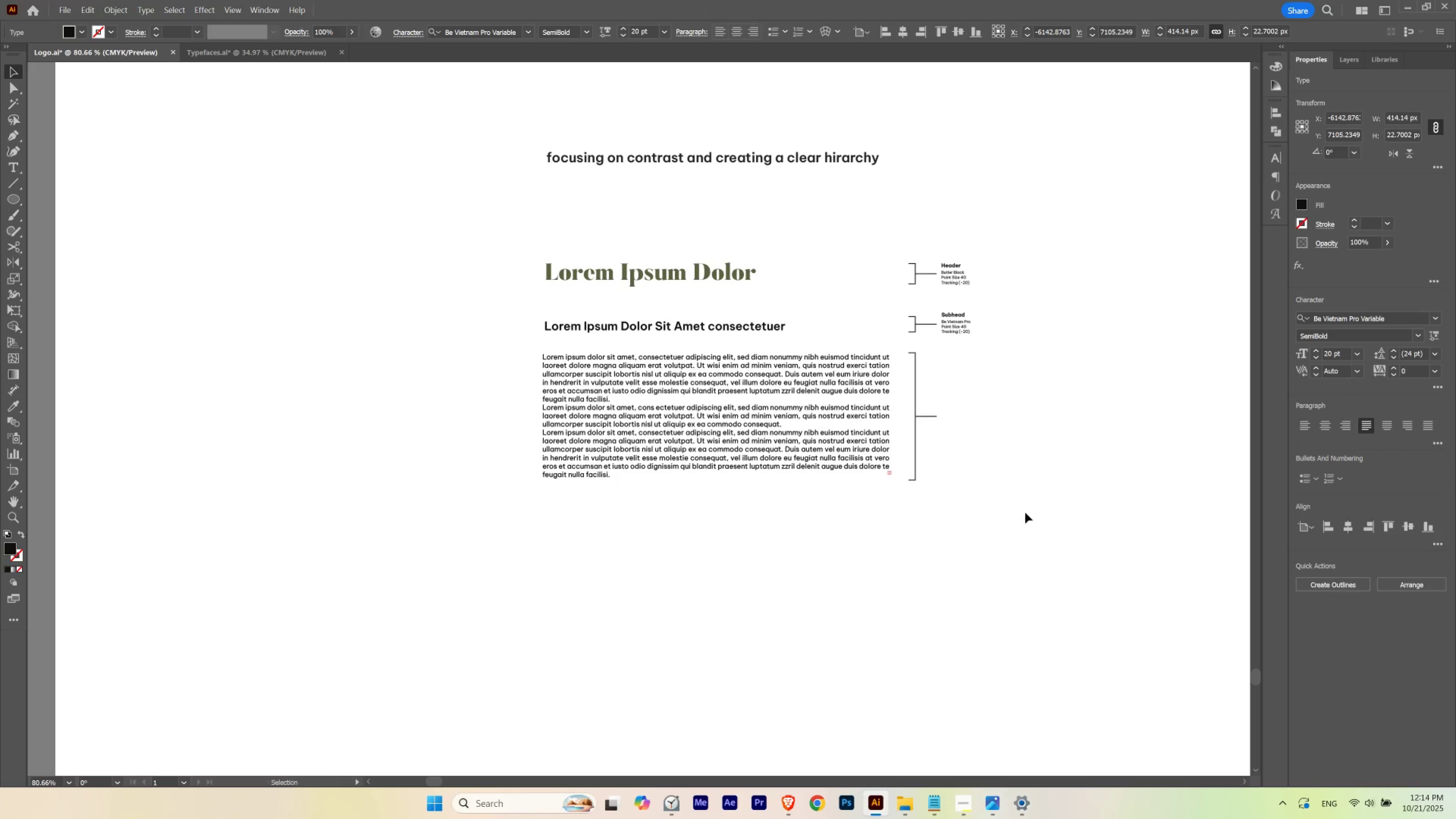 
key(Shift+ShiftLeft)
 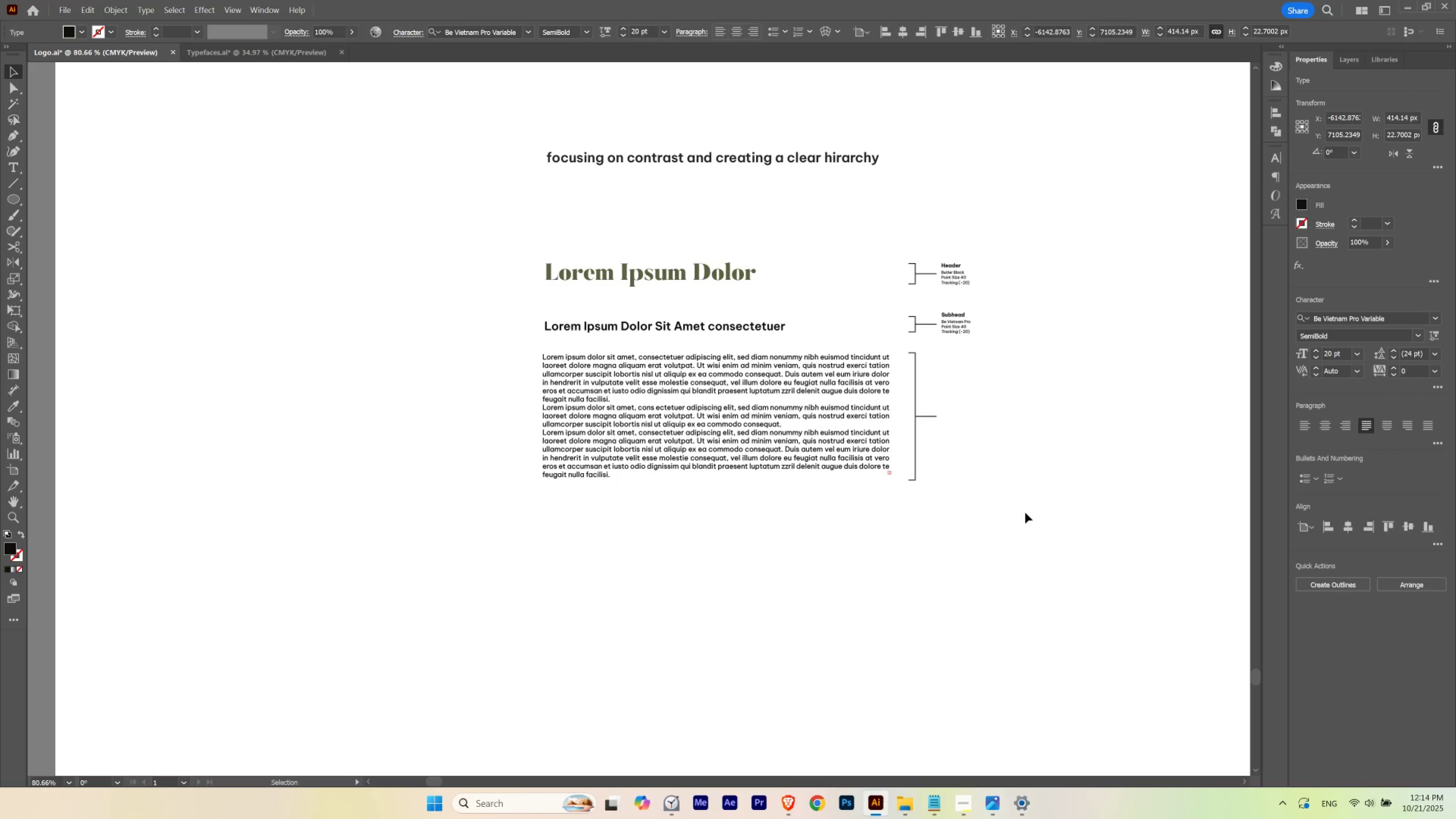 
left_click([1025, 512])
 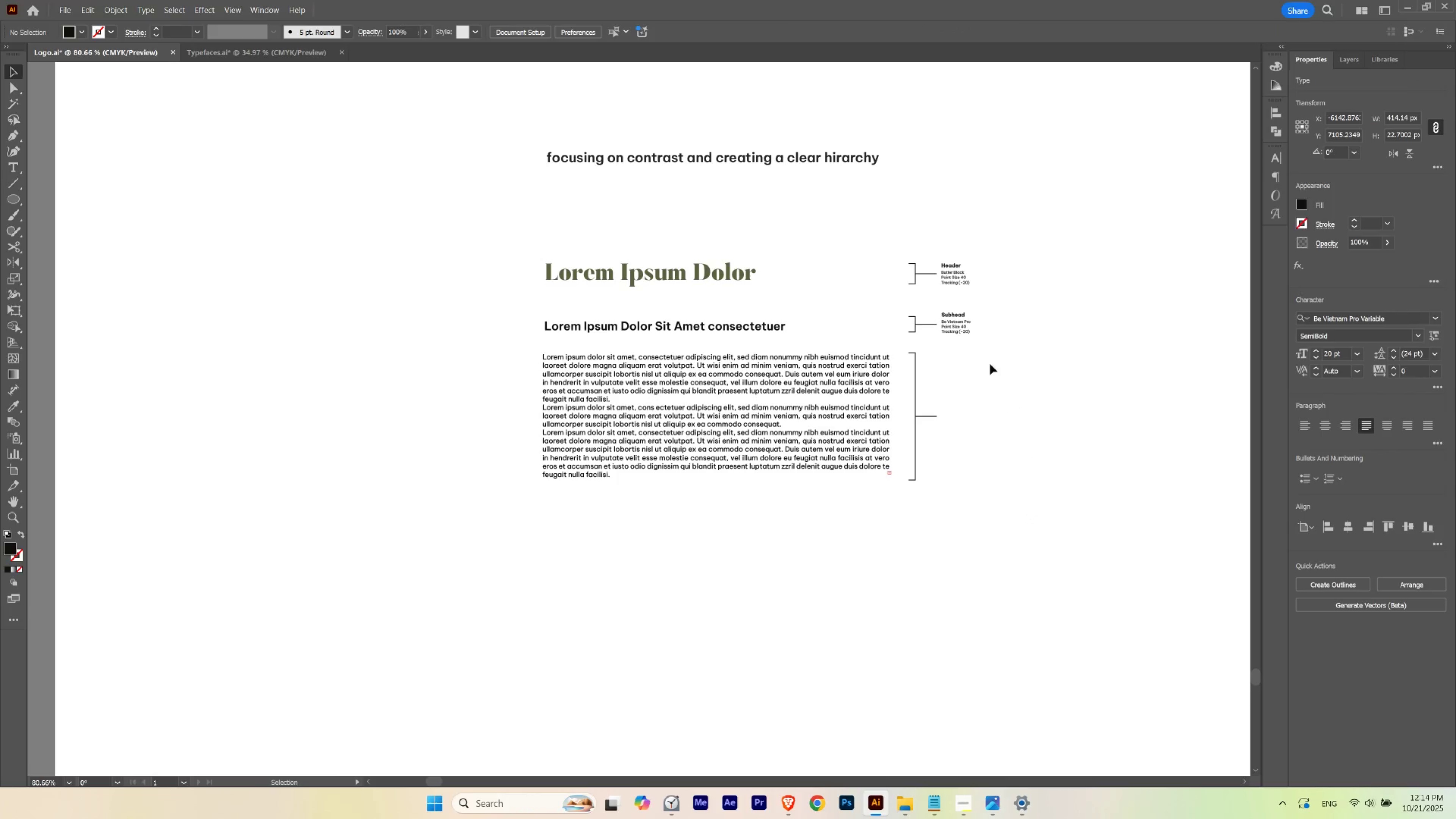 
hold_key(key=ControlLeft, duration=0.54)
 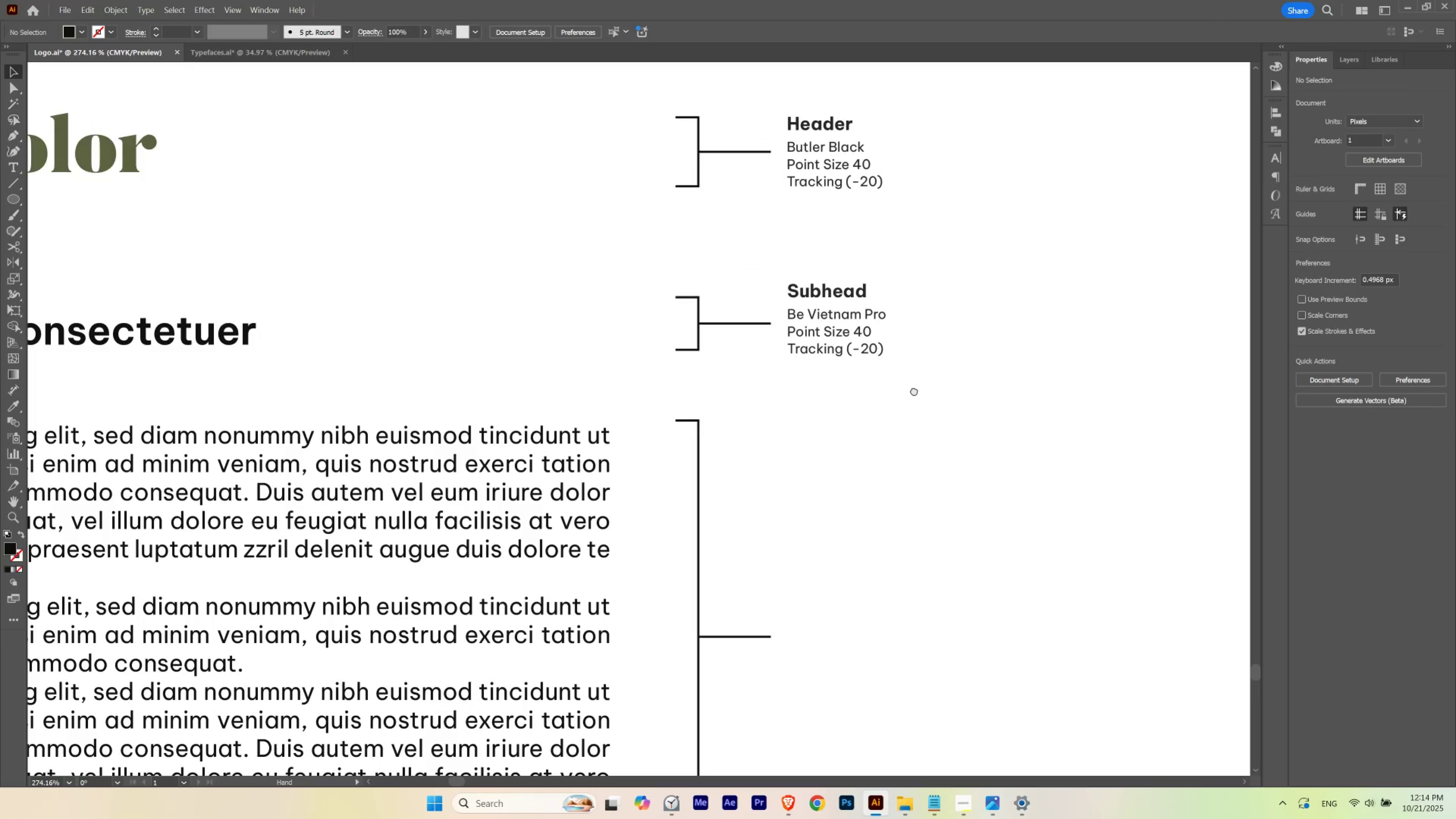 
hold_key(key=Space, duration=1.3)
 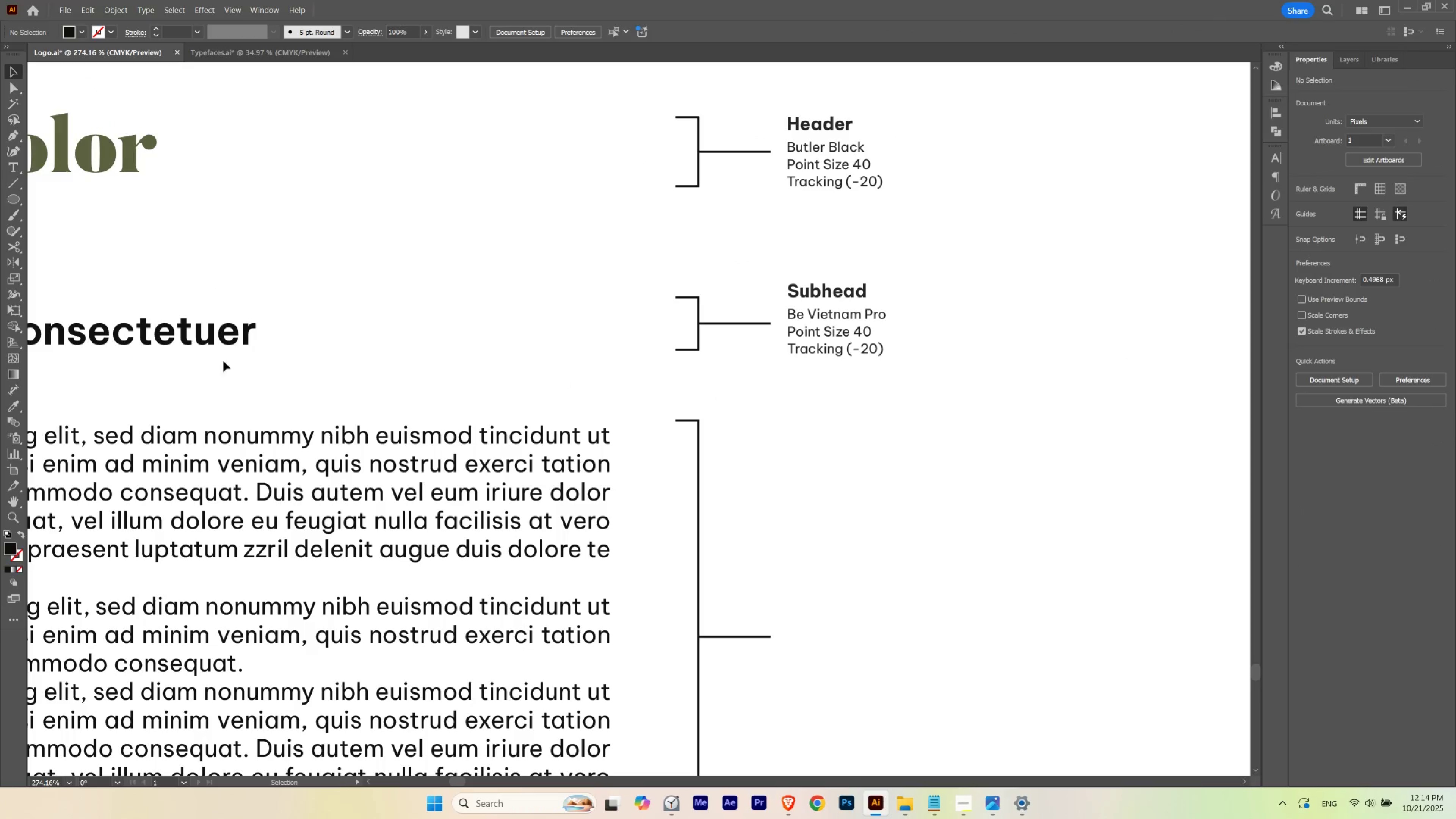 
left_click_drag(start_coordinate=[993, 340], to_coordinate=[1127, 356])
 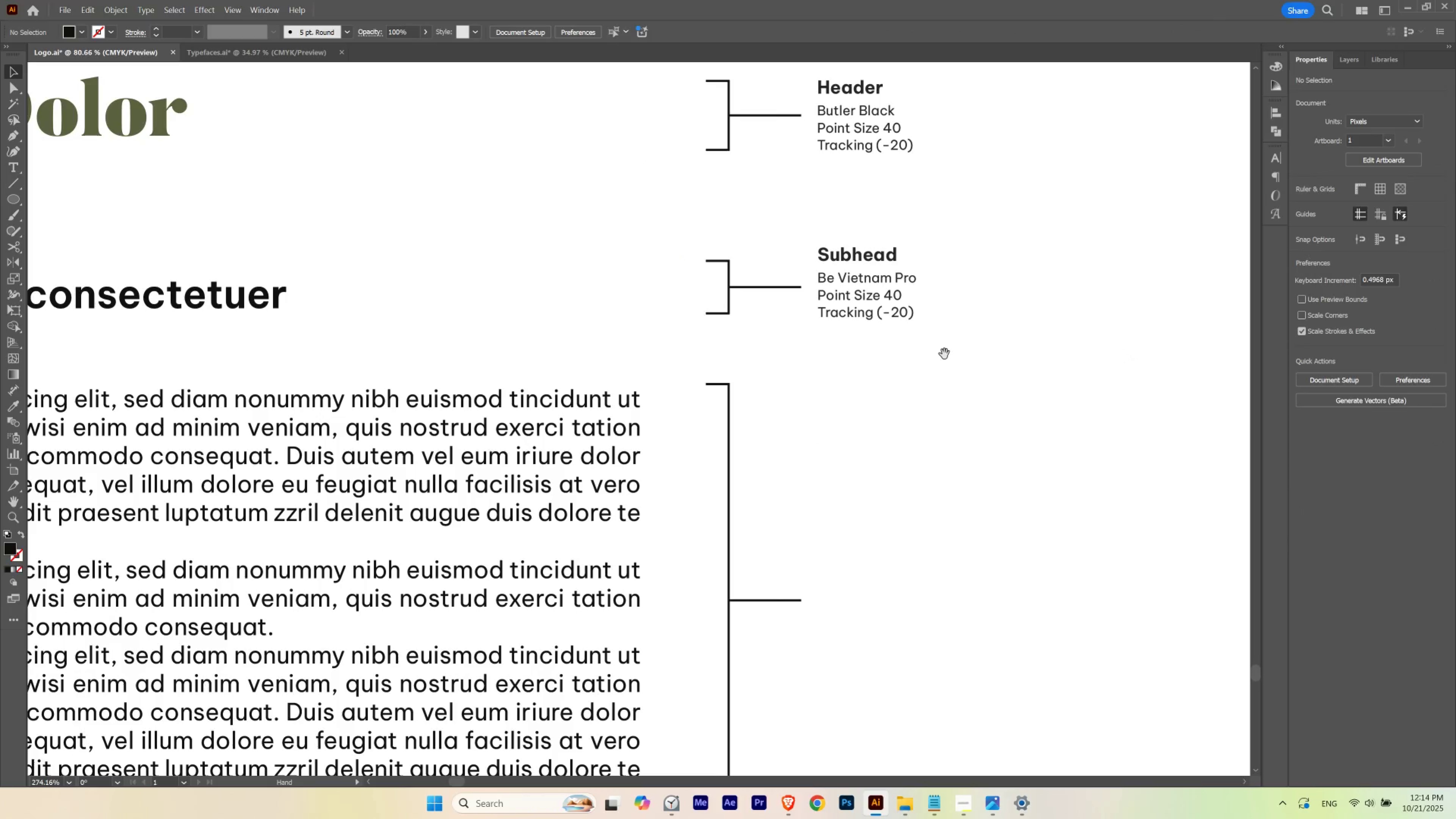 
left_click_drag(start_coordinate=[944, 354], to_coordinate=[914, 390])
 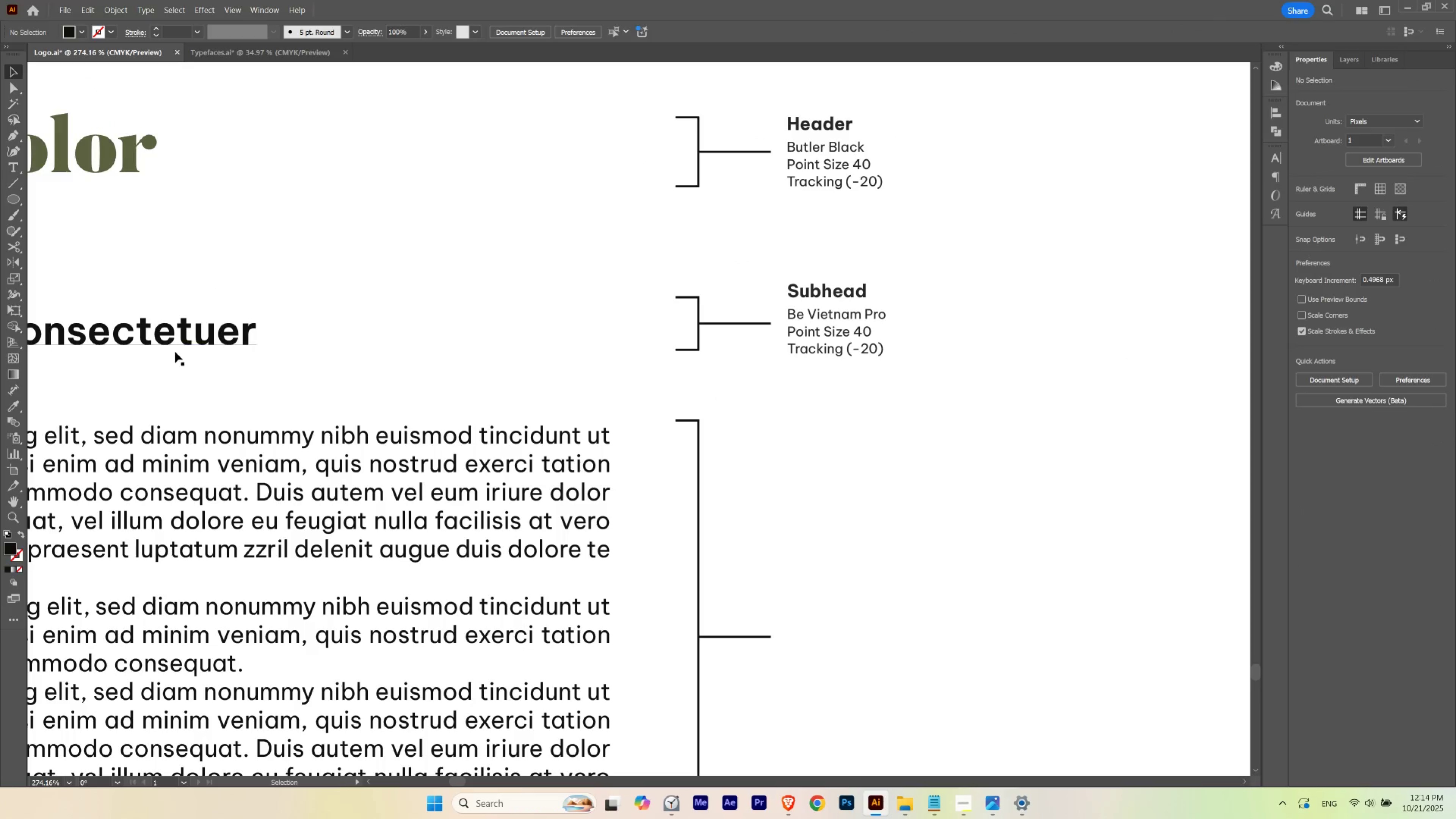 
left_click([177, 346])
 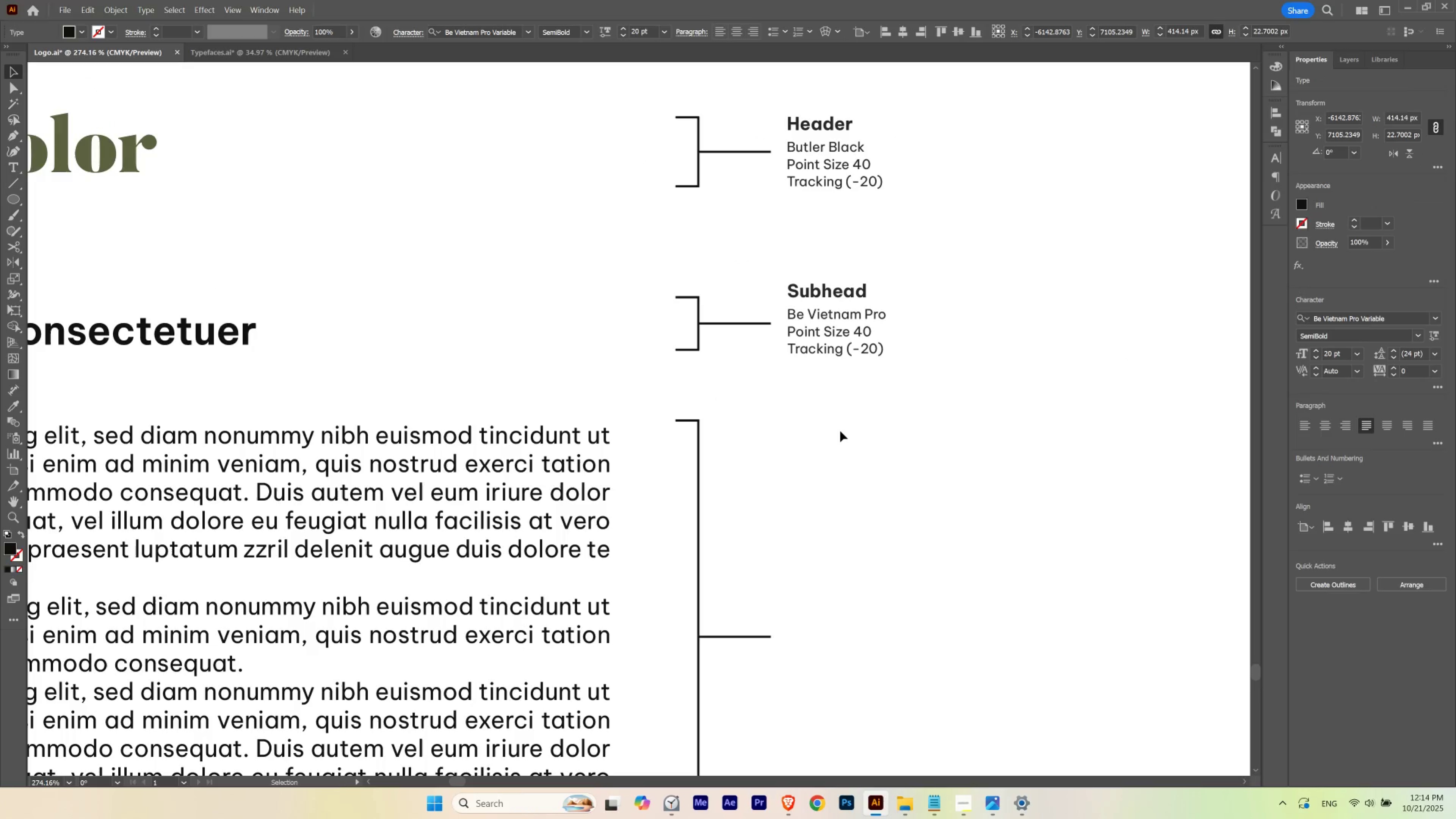 
left_click([842, 432])
 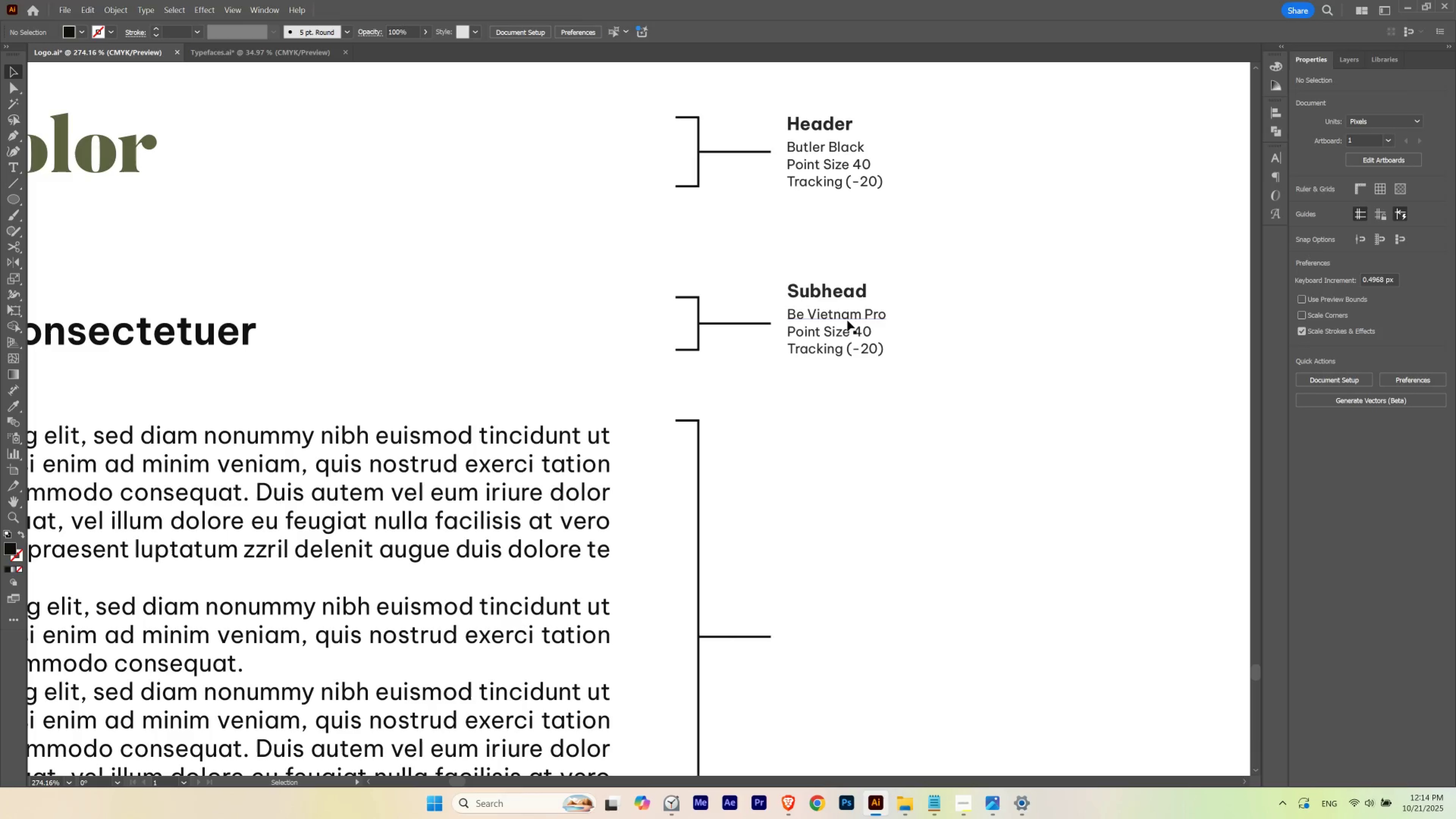 
left_click([847, 316])
 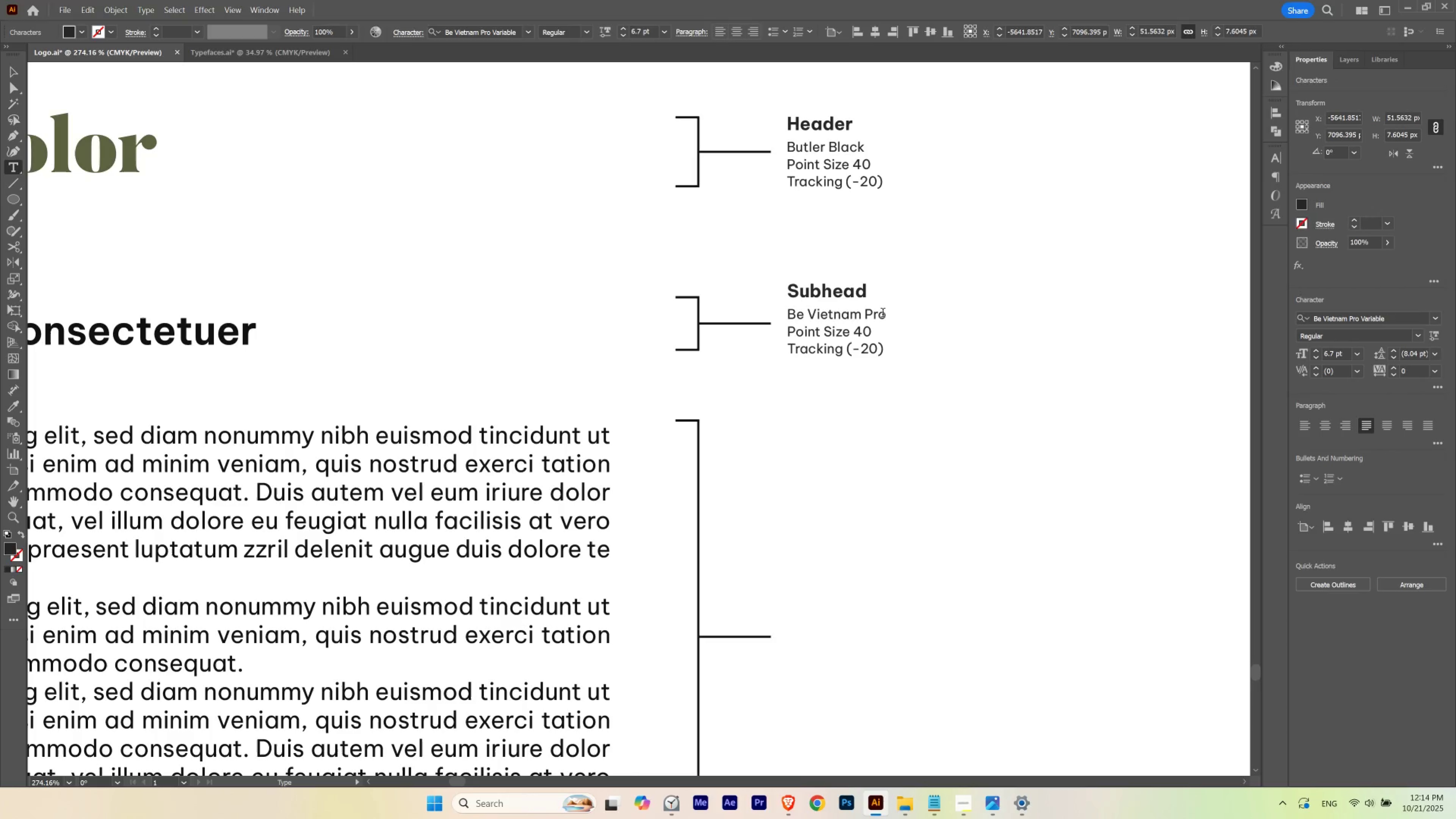 
left_click([884, 314])
 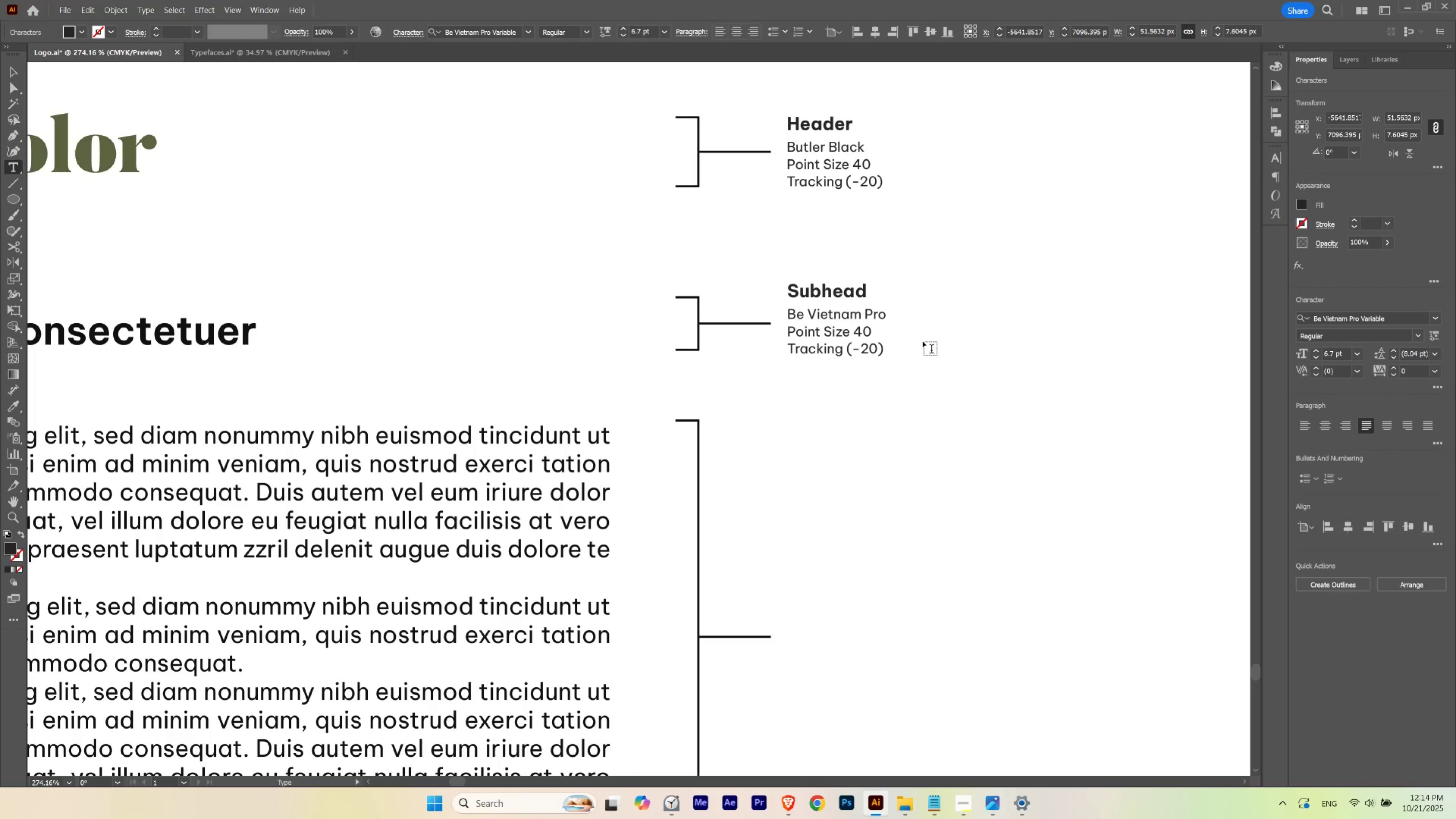 
type( Semibold)
key(Escape)
 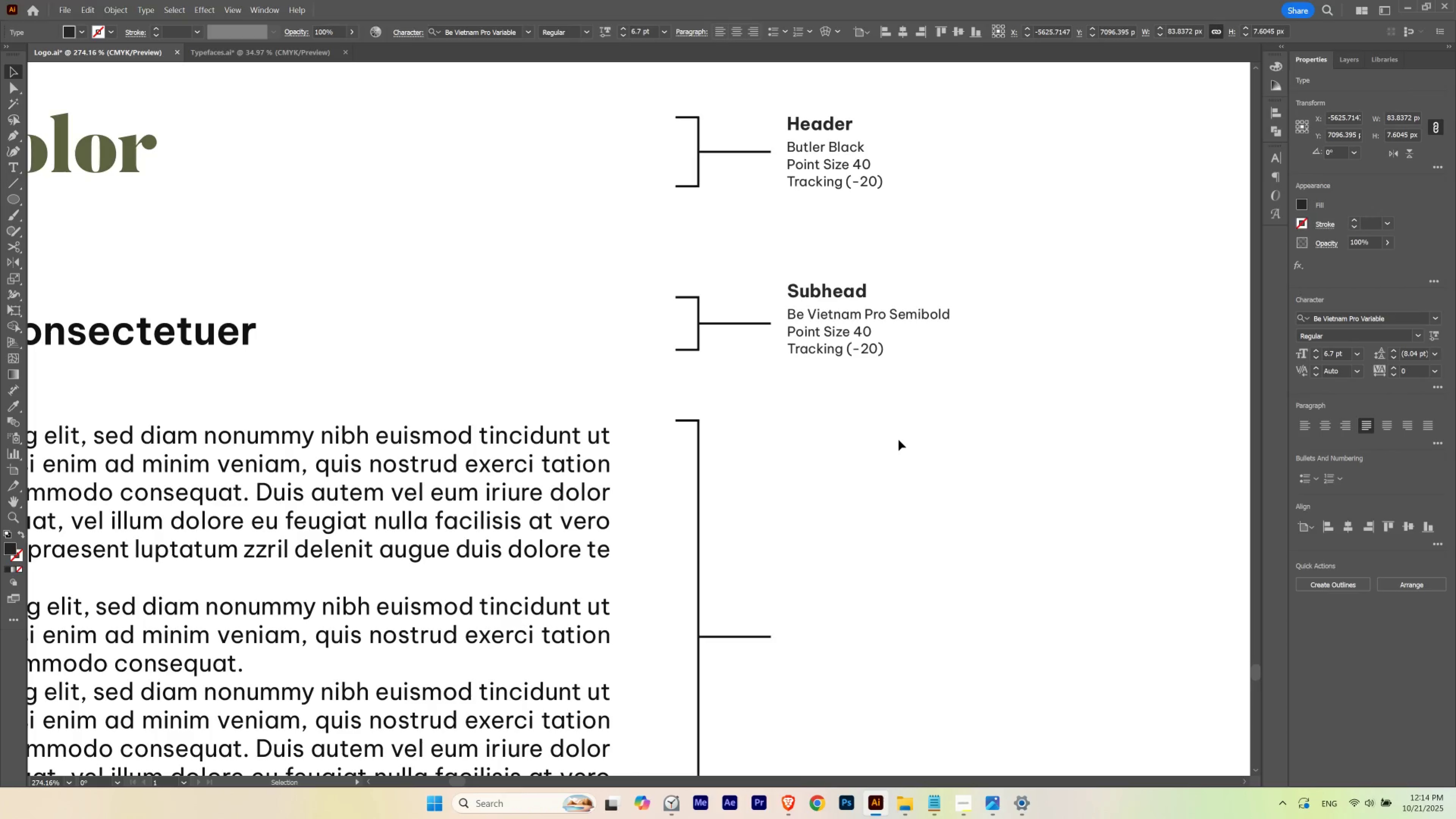 
left_click([898, 440])
 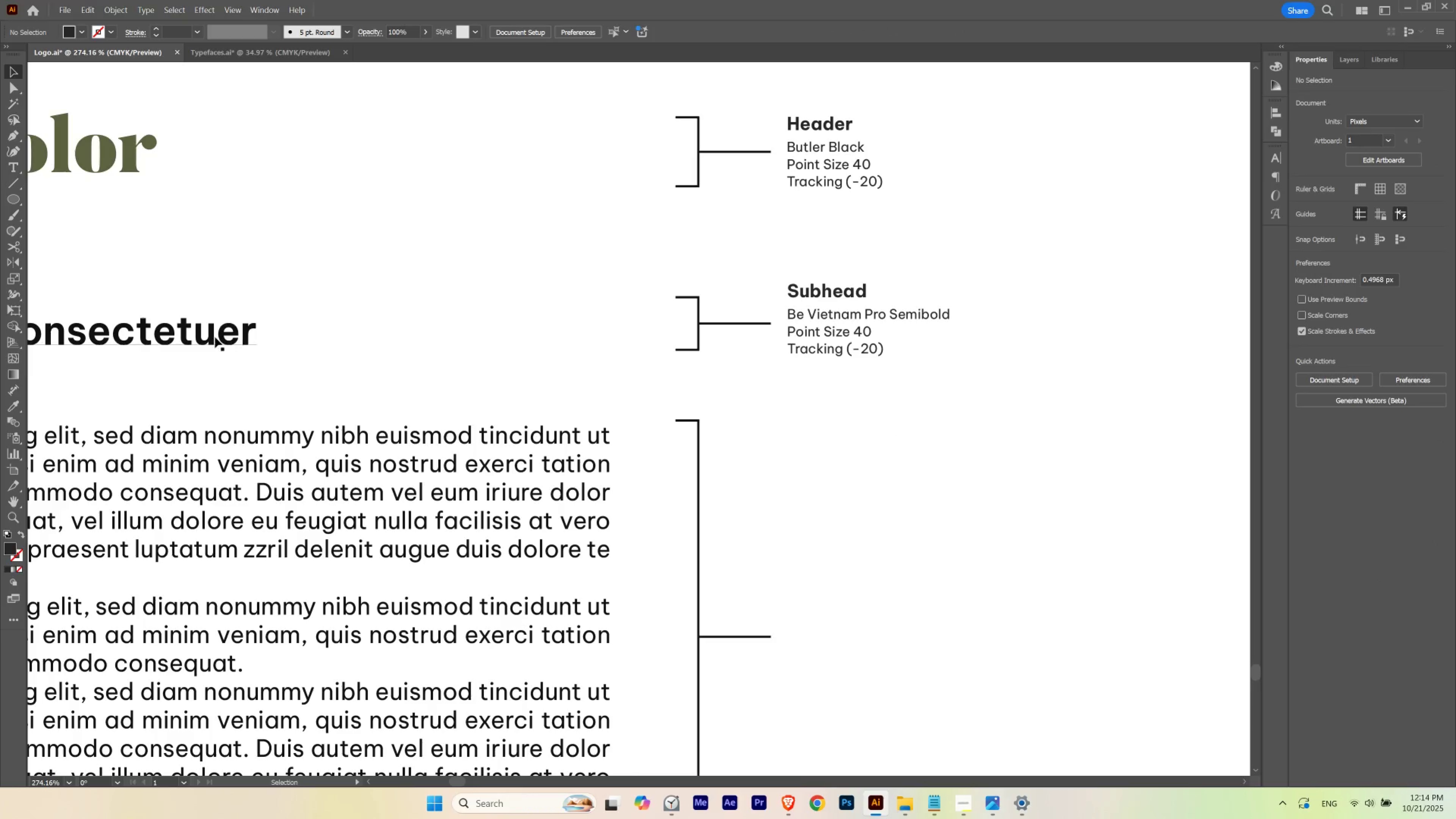 
left_click([215, 337])
 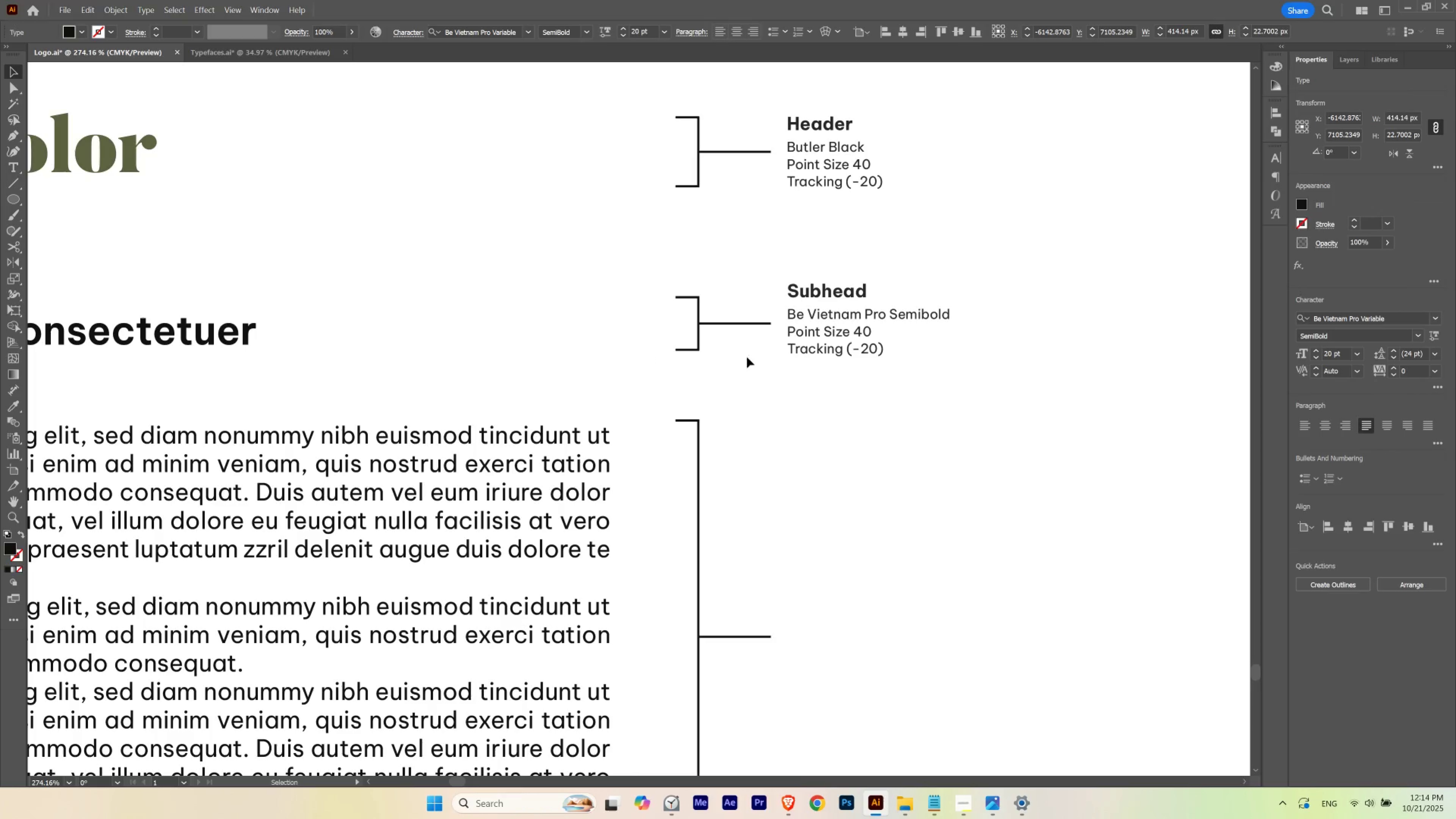 
left_click([887, 393])
 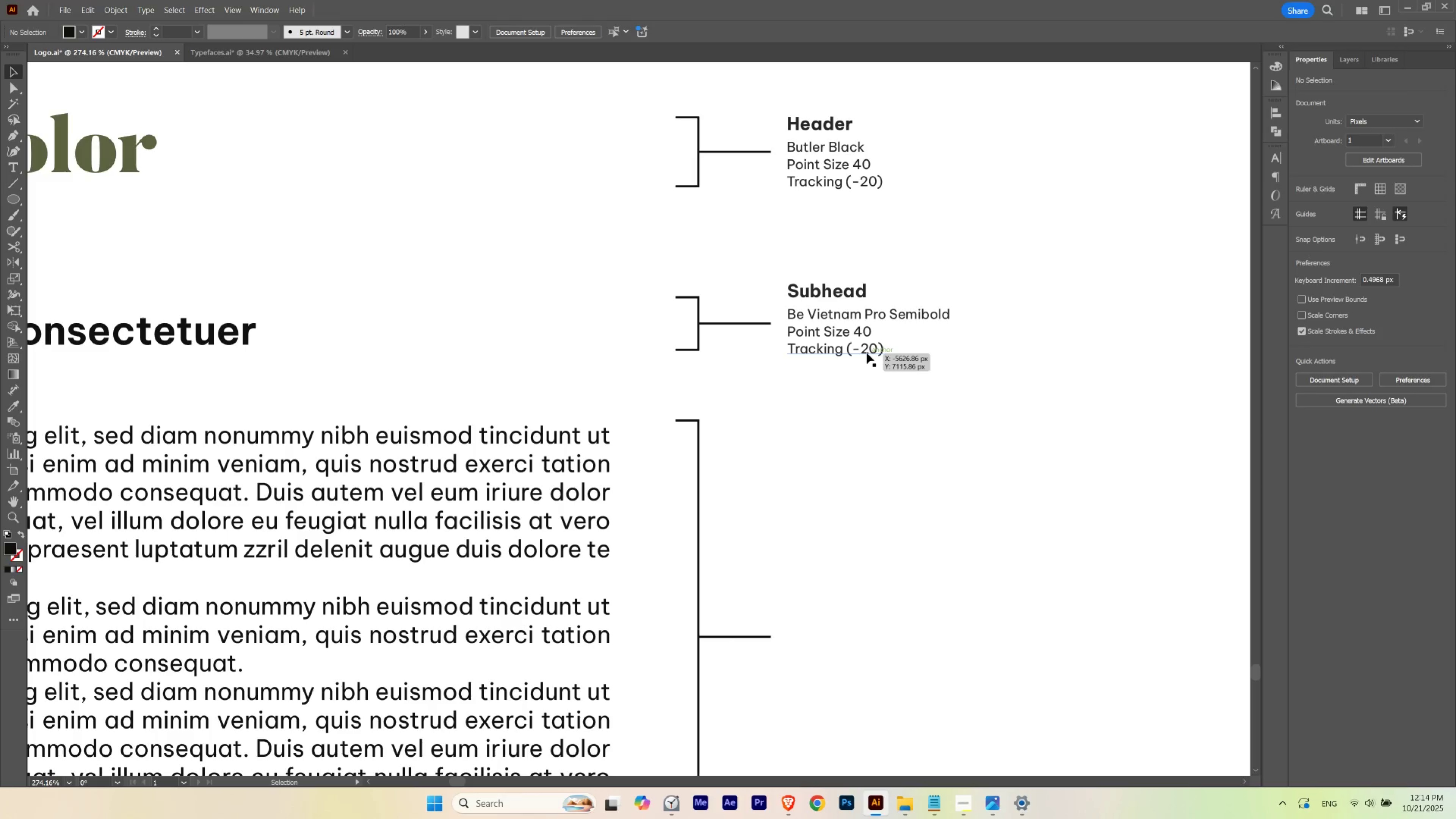 
key(T)
 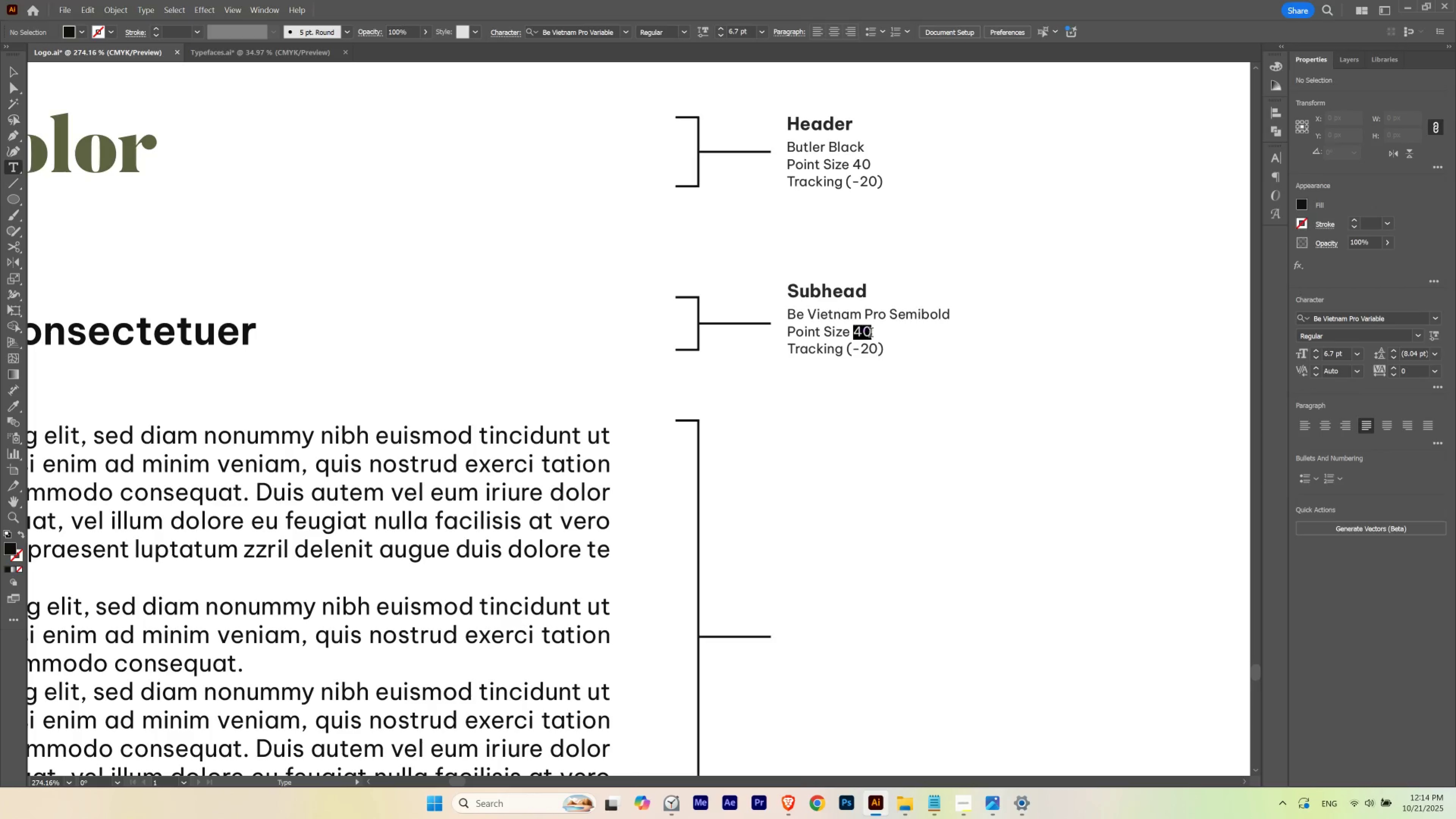 
key(Numpad2)
 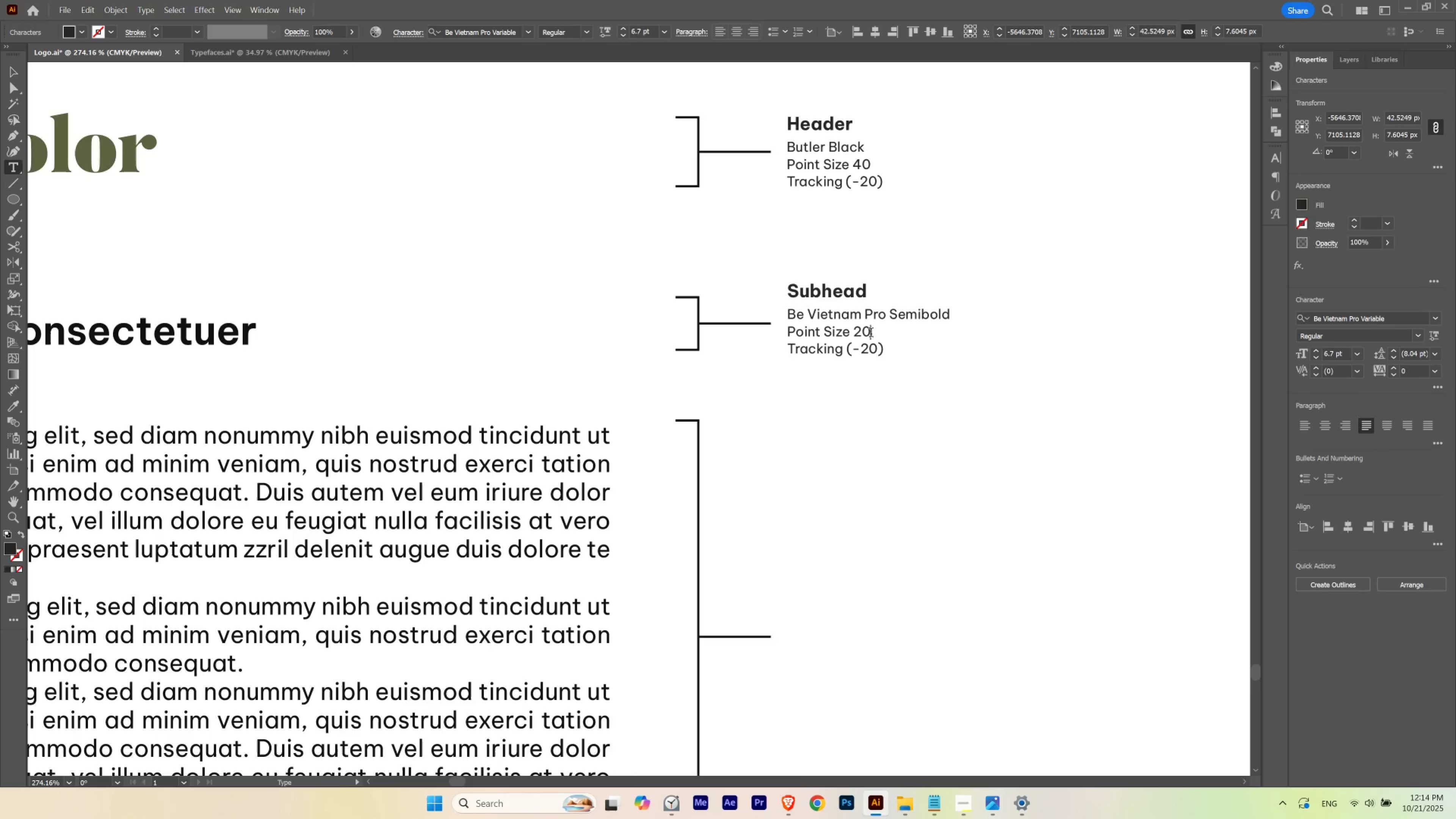 
key(Numpad0)
 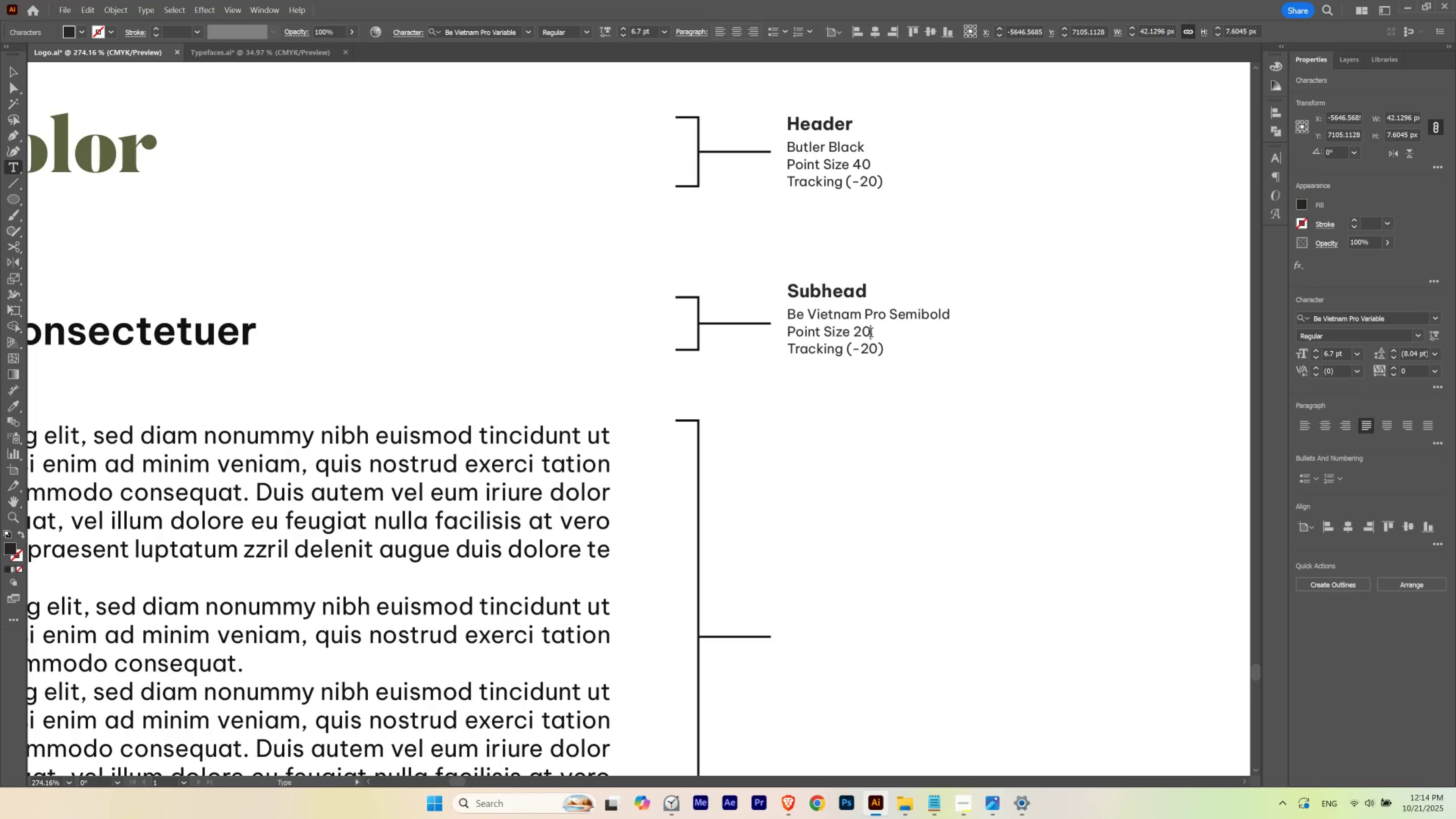 
key(Escape)
 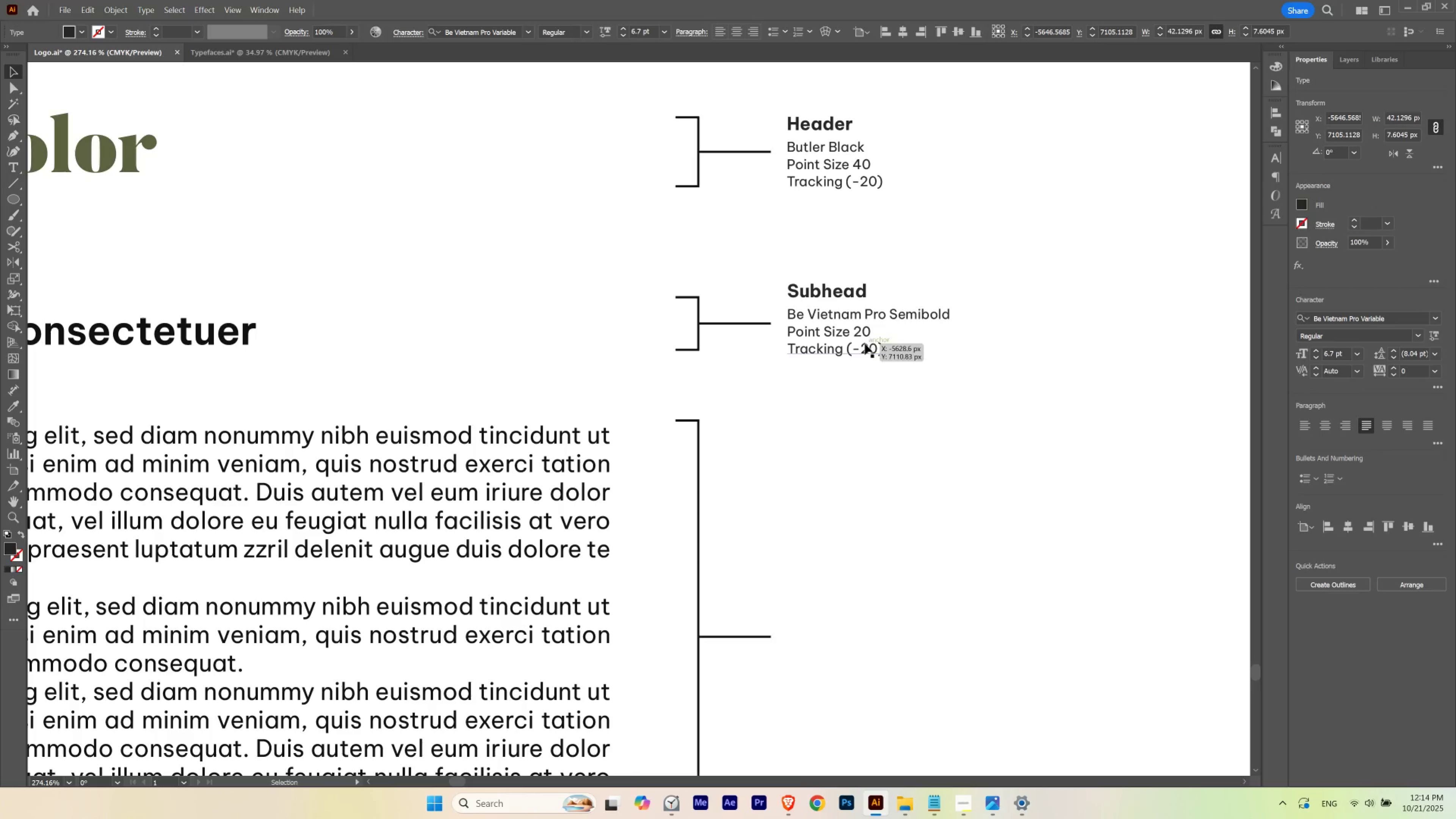 
left_click([865, 344])
 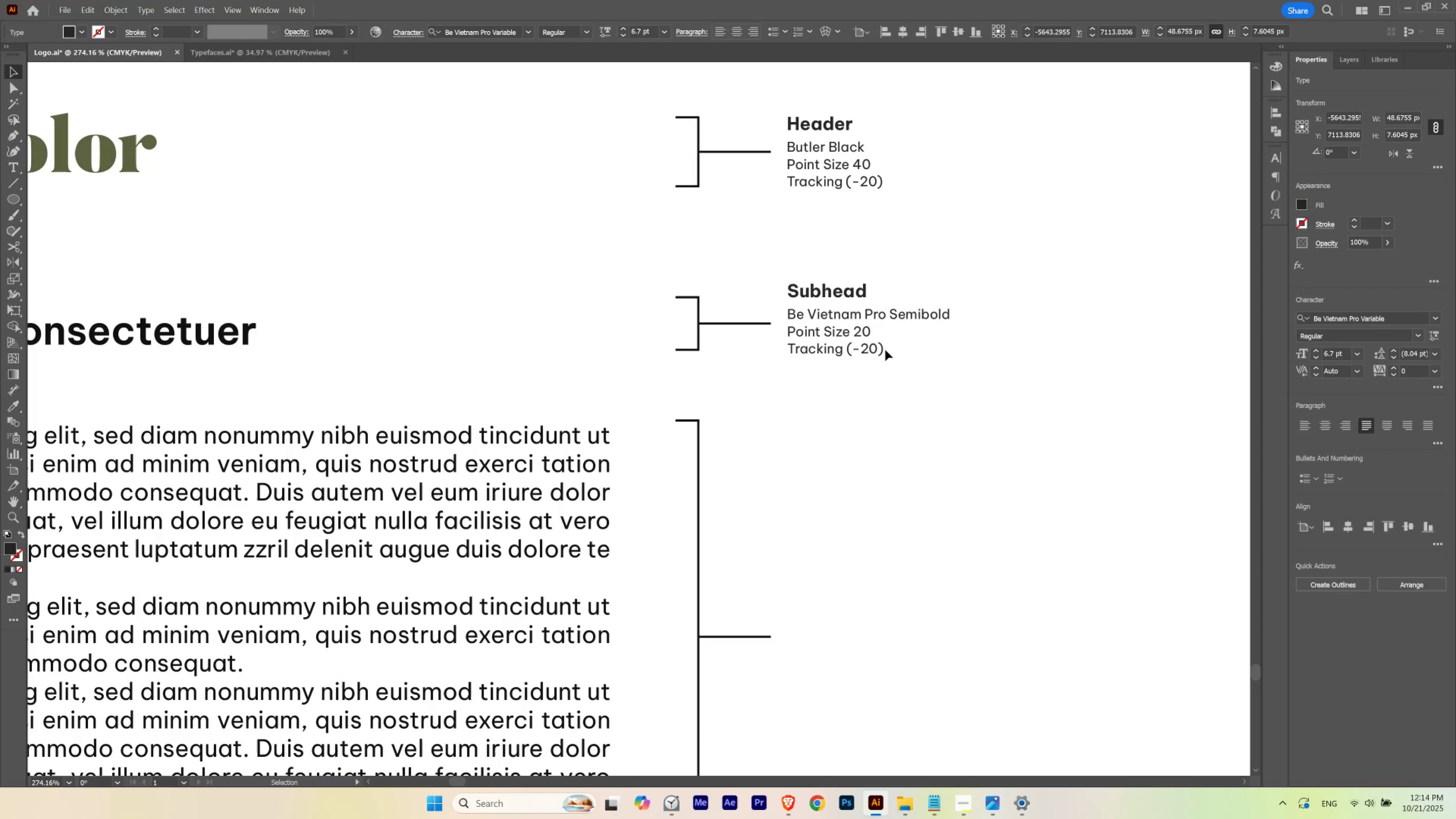 
key(T)
 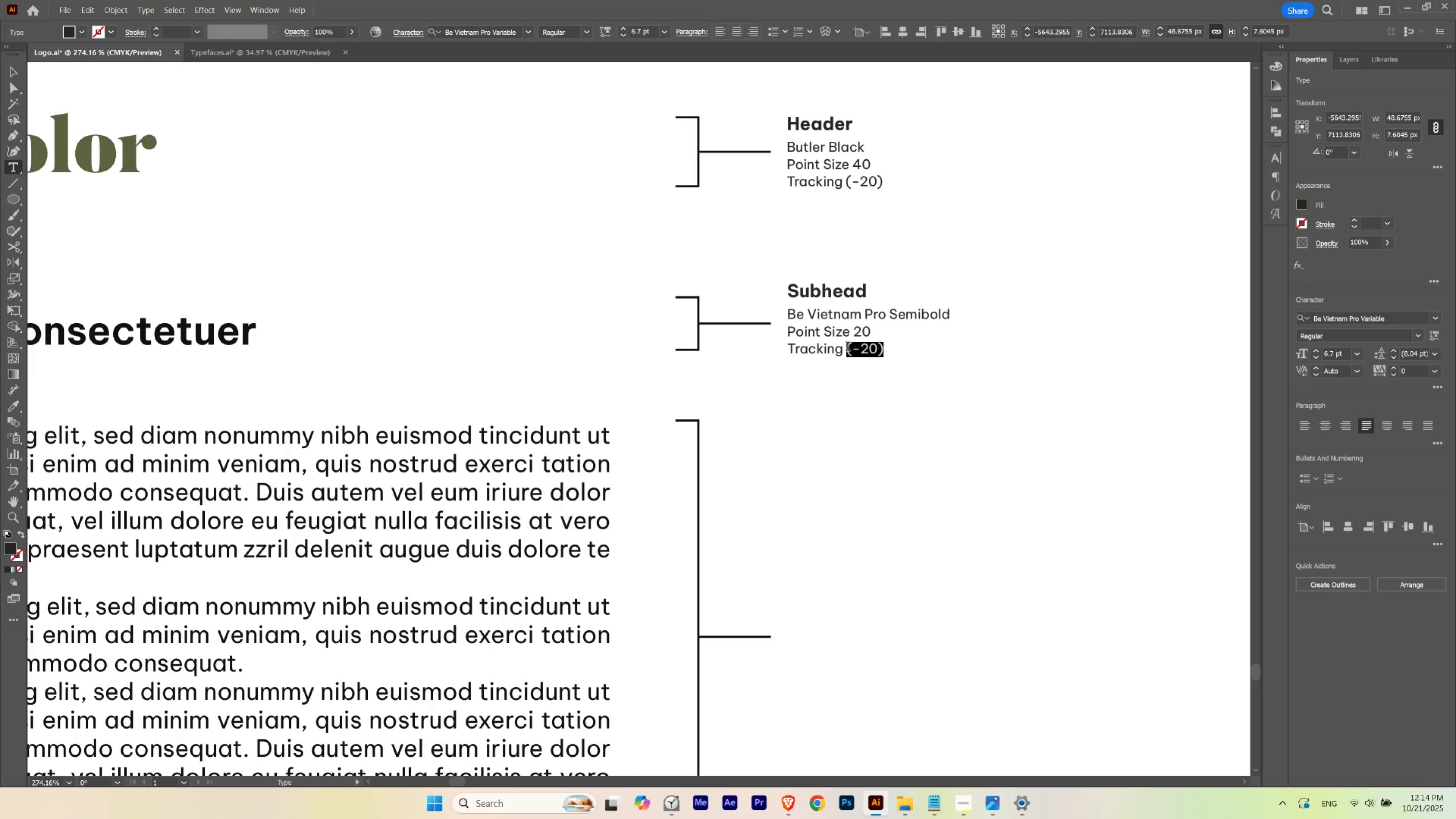 
key(Numpad0)
 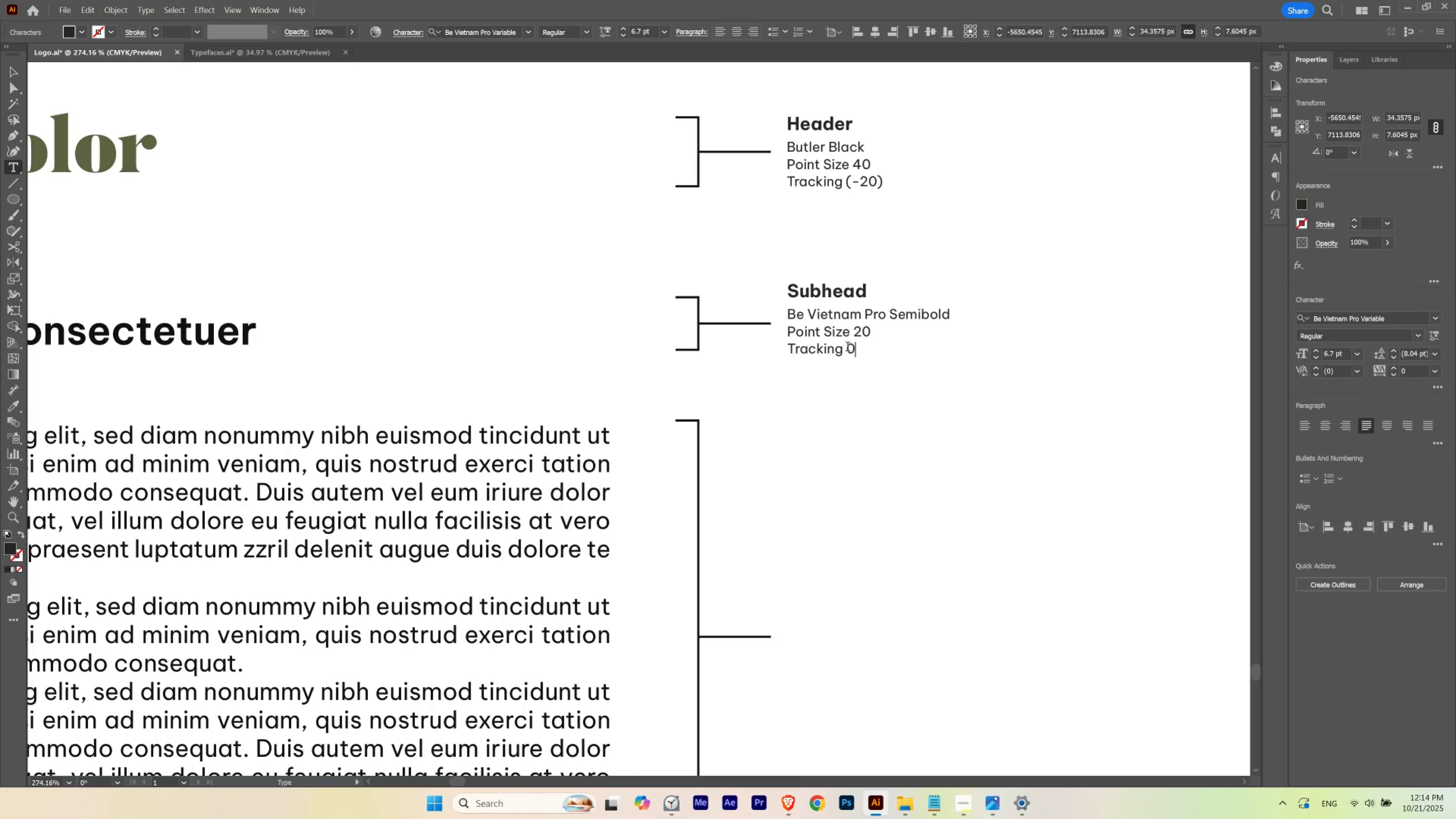 
key(Escape)
 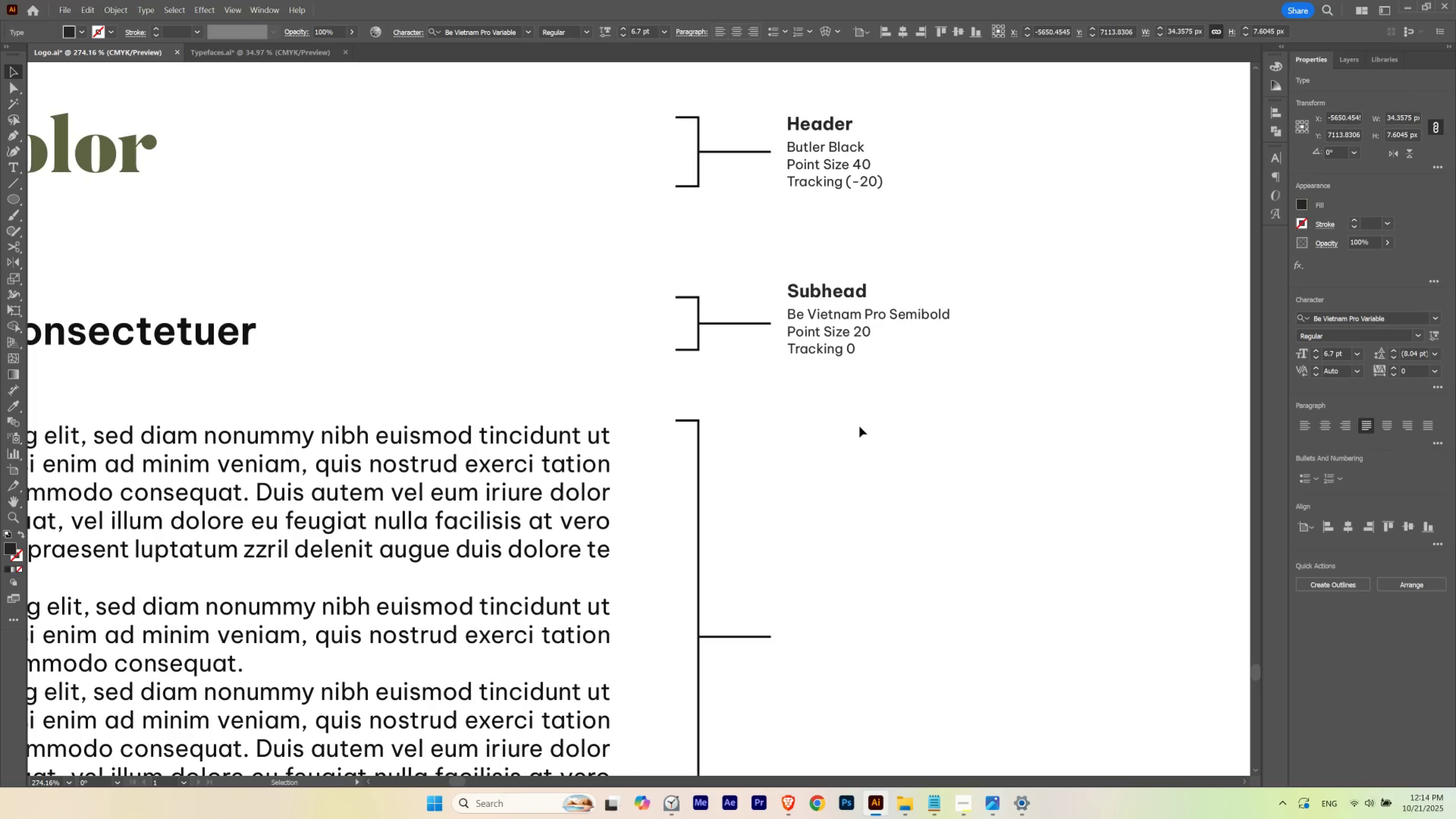 
left_click([859, 426])
 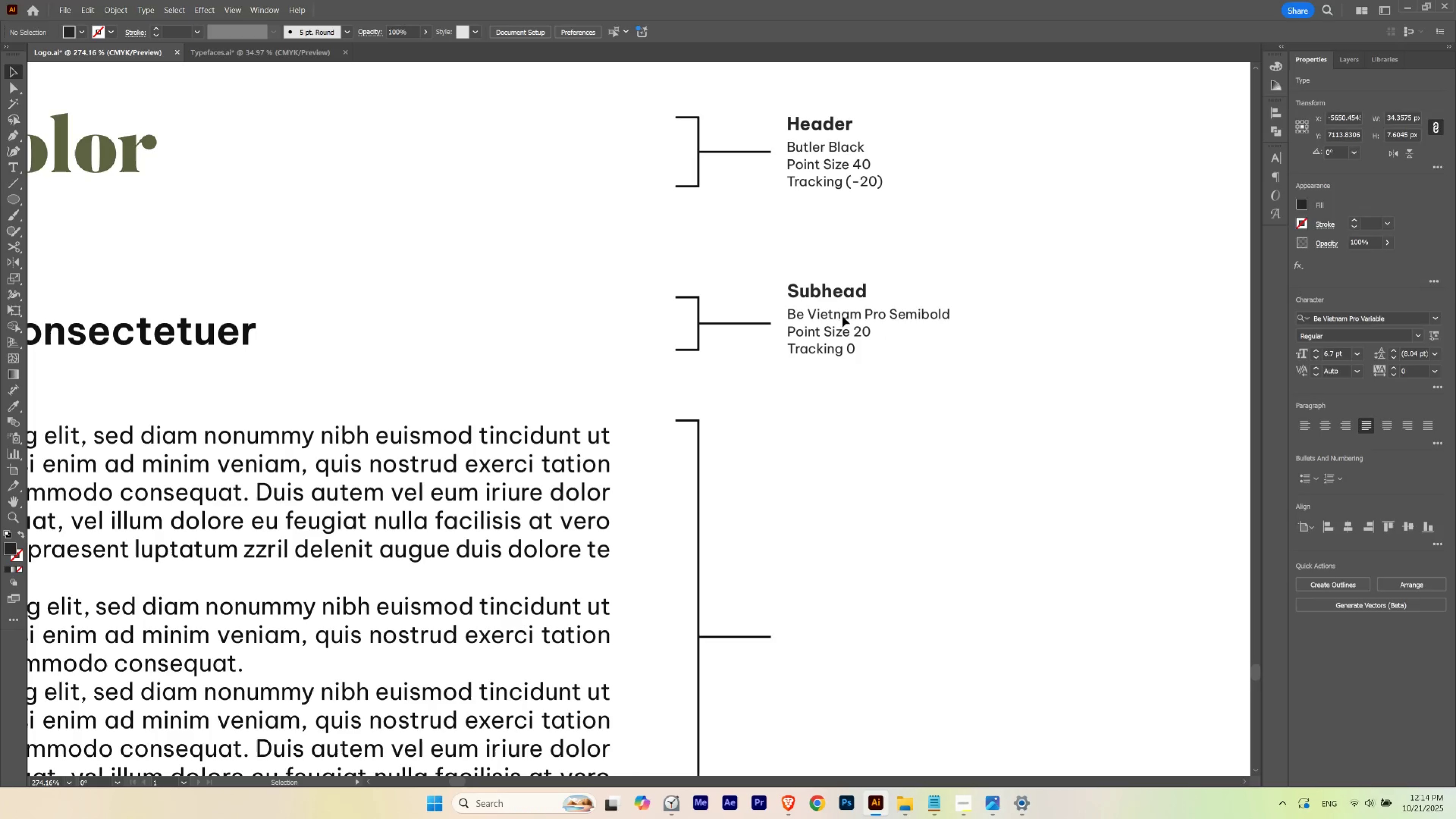 
hold_key(key=Space, duration=0.57)
 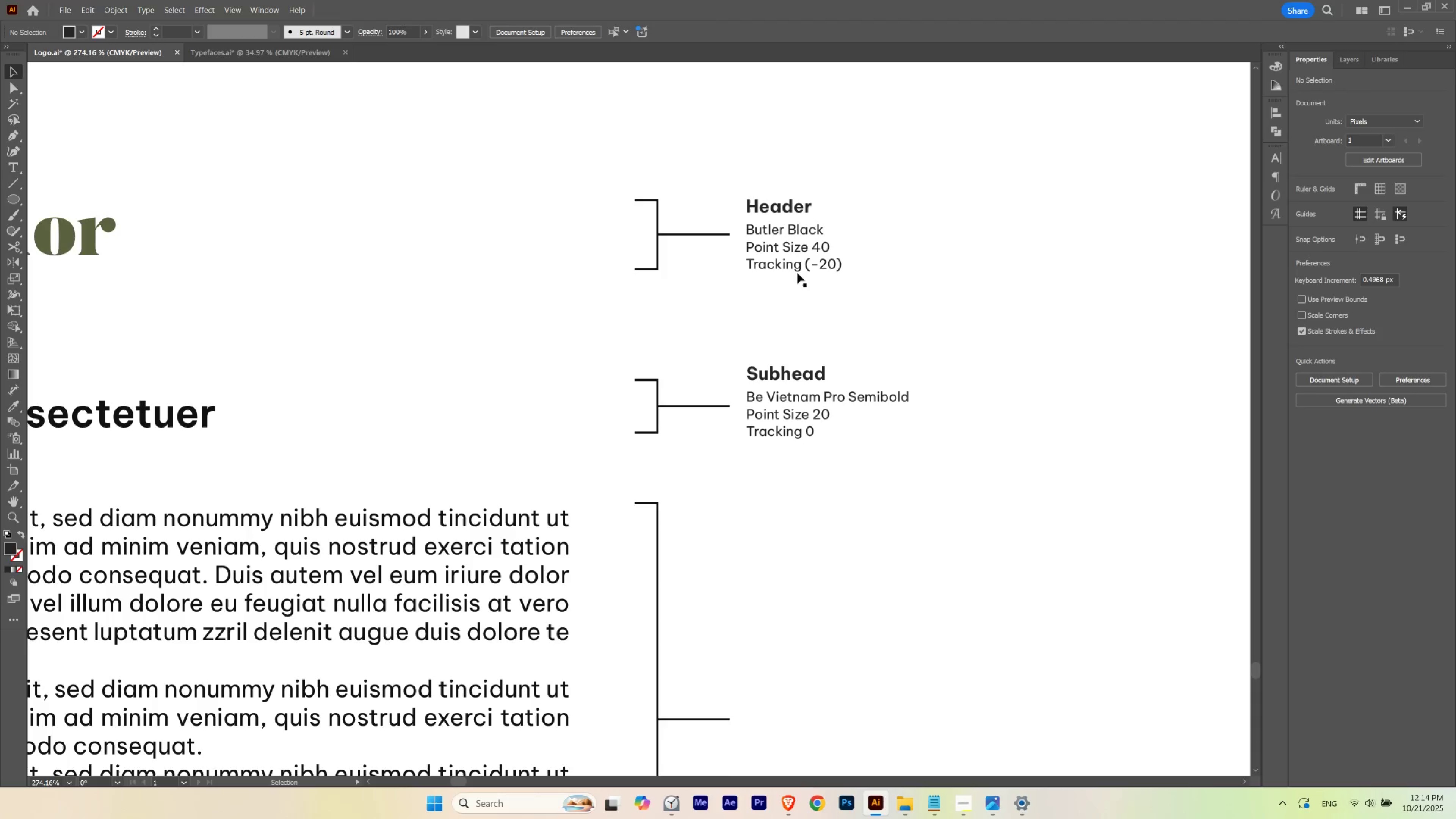 
hold_key(key=AltLeft, duration=4.29)
 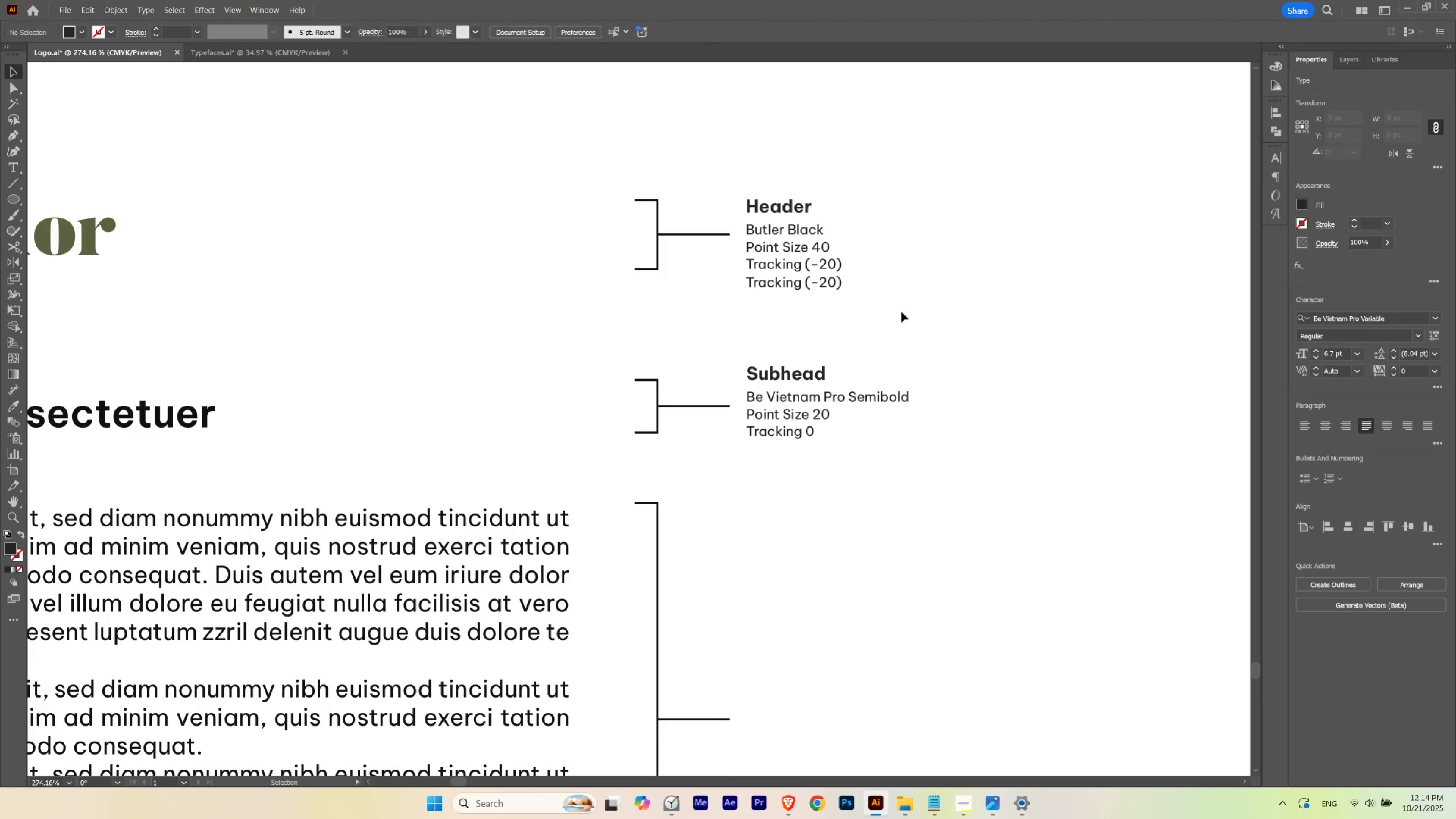 
hold_key(key=ShiftLeft, duration=1.53)
 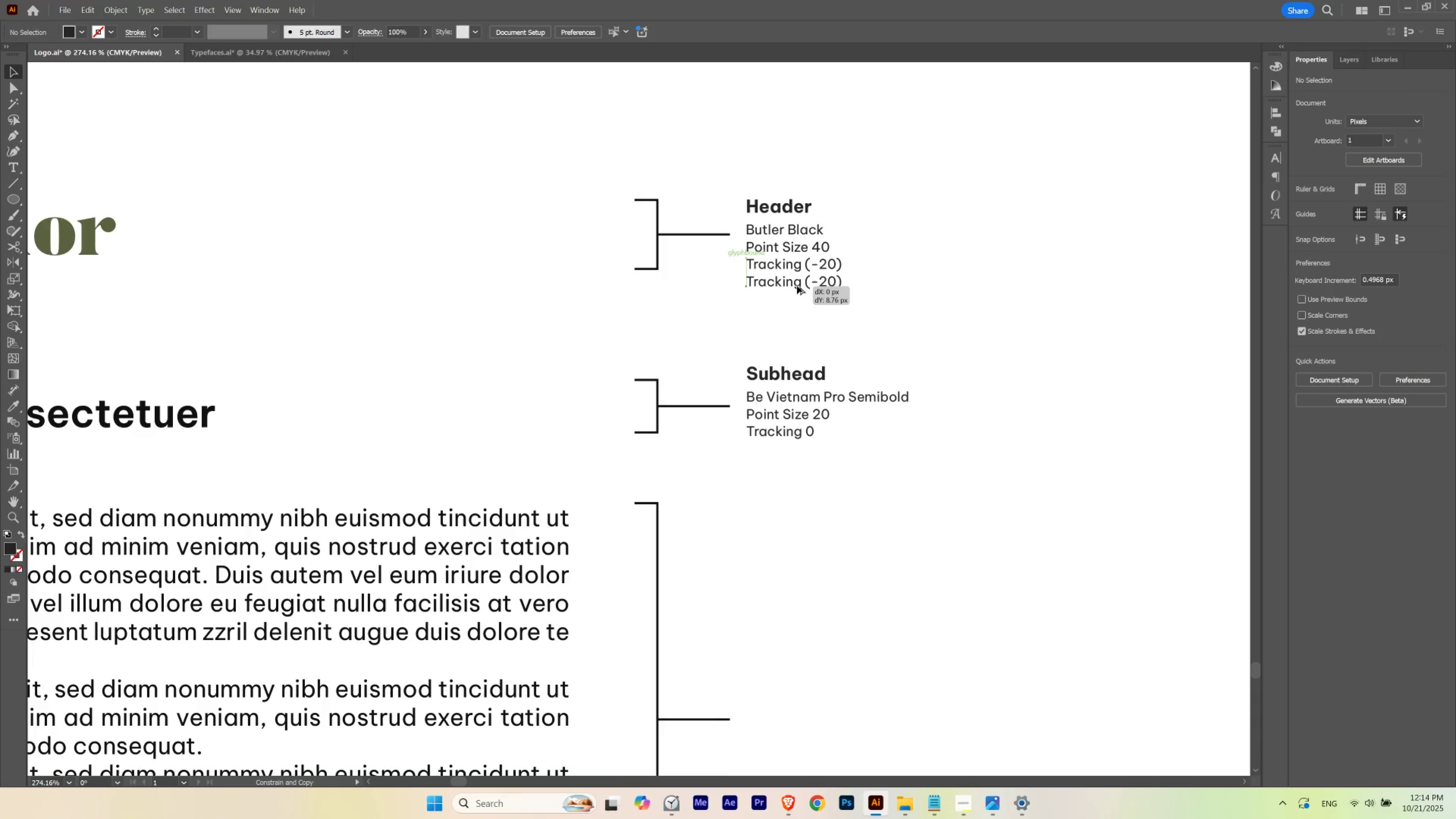 
hold_key(key=ShiftLeft, duration=1.52)
 